 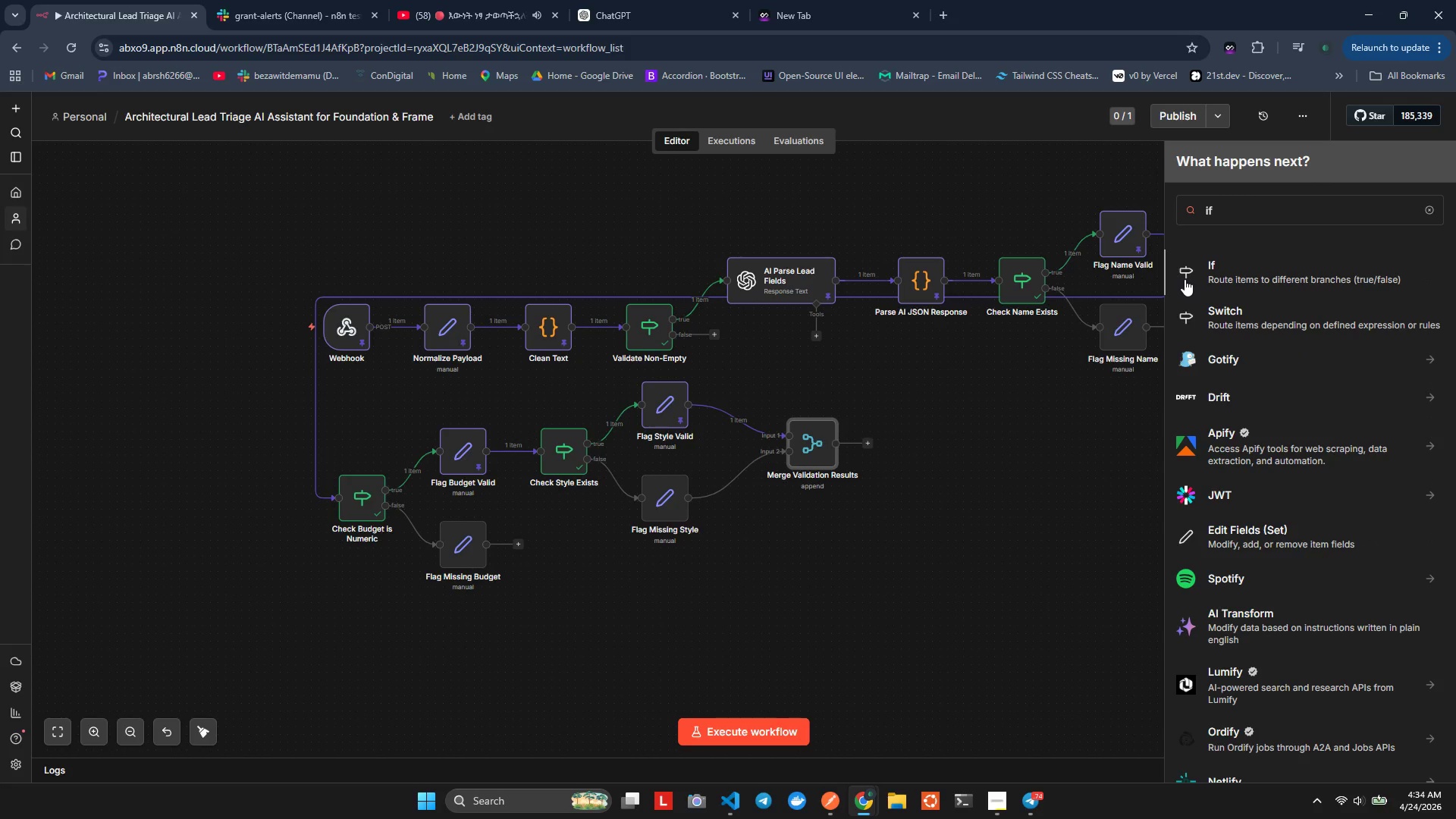 
left_click([568, 218])
 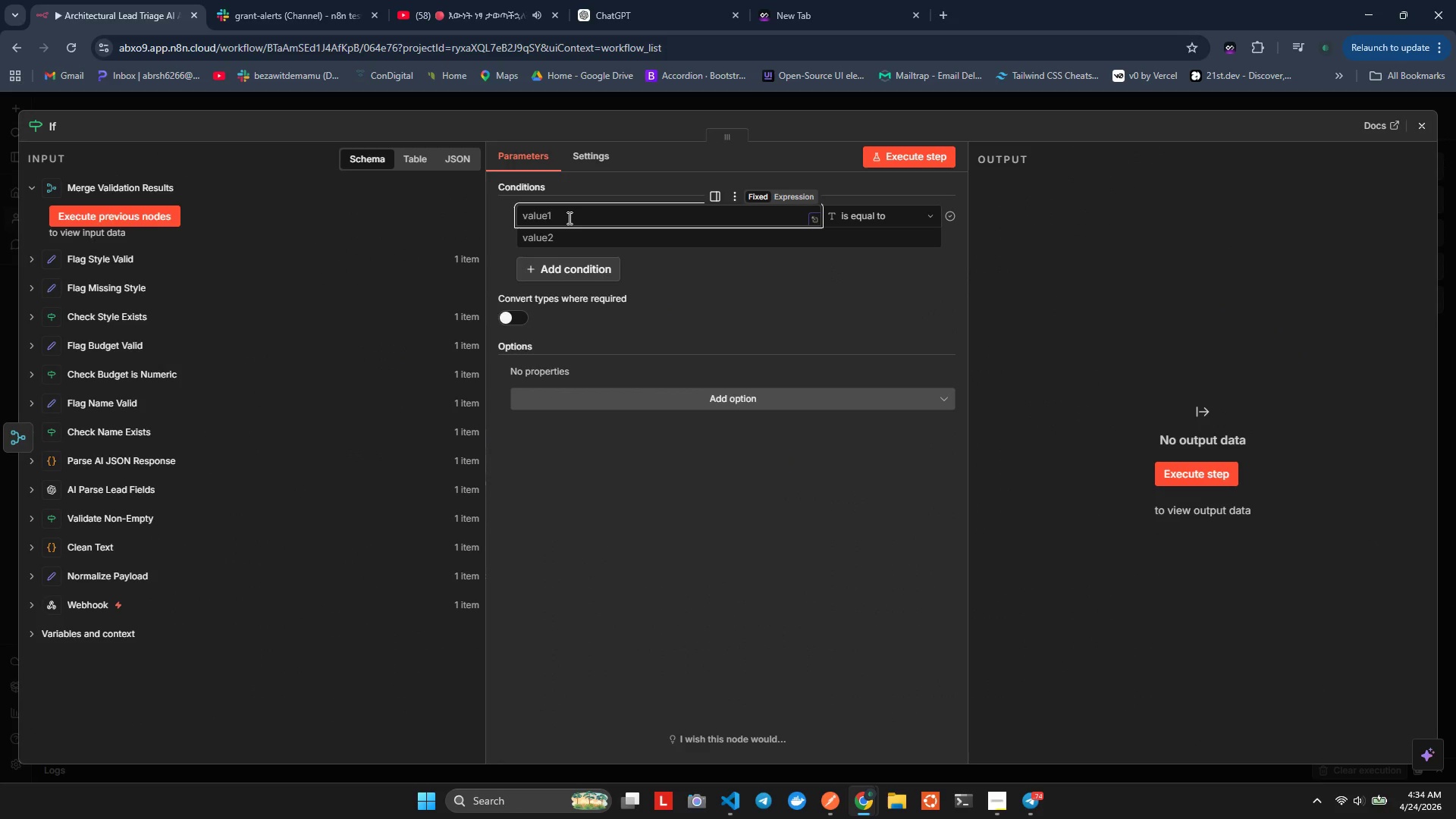 
wait(5.45)
 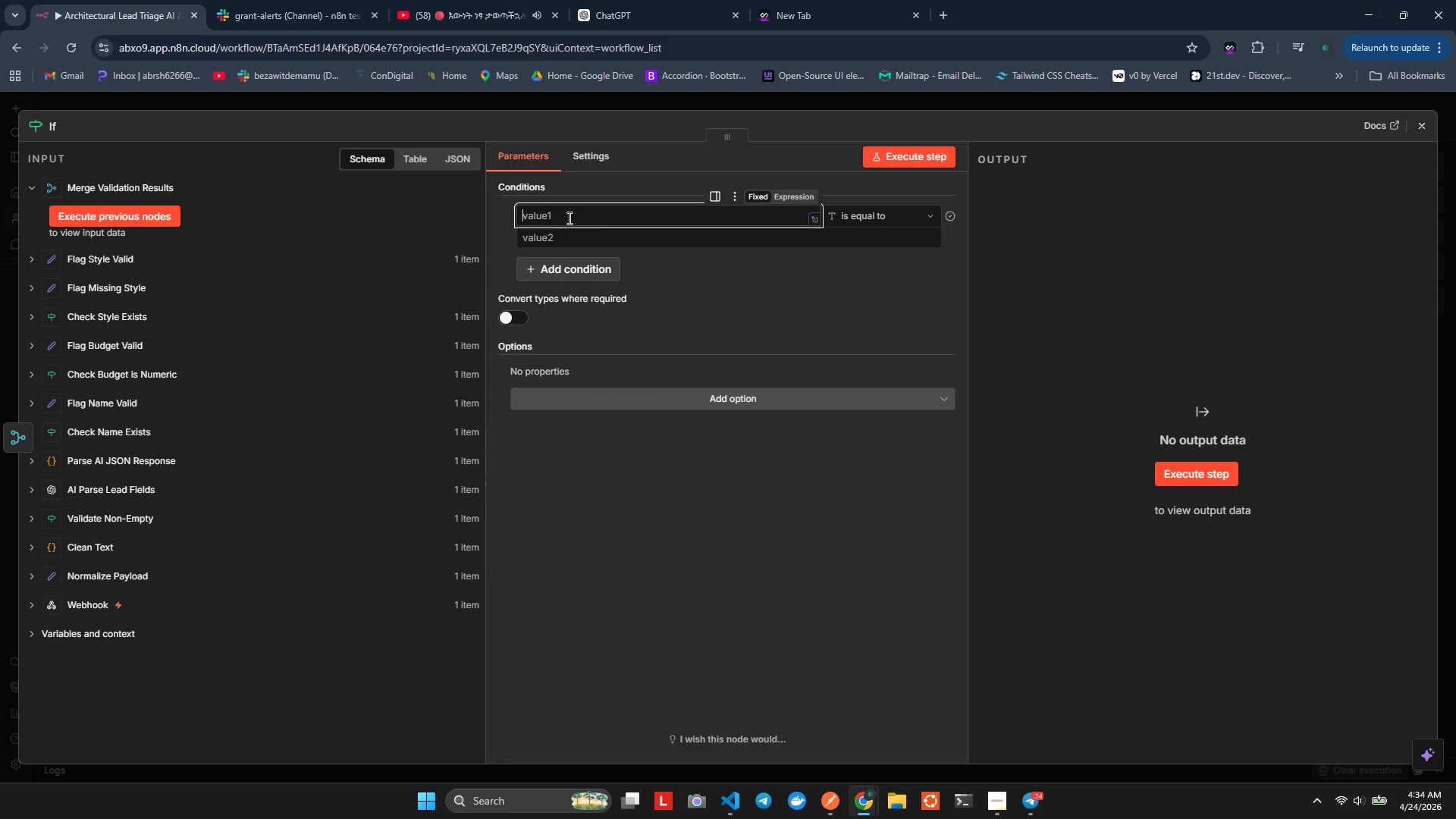 
type(IF)
key(Backspace)
key(Backspace)
key(Backspace)
 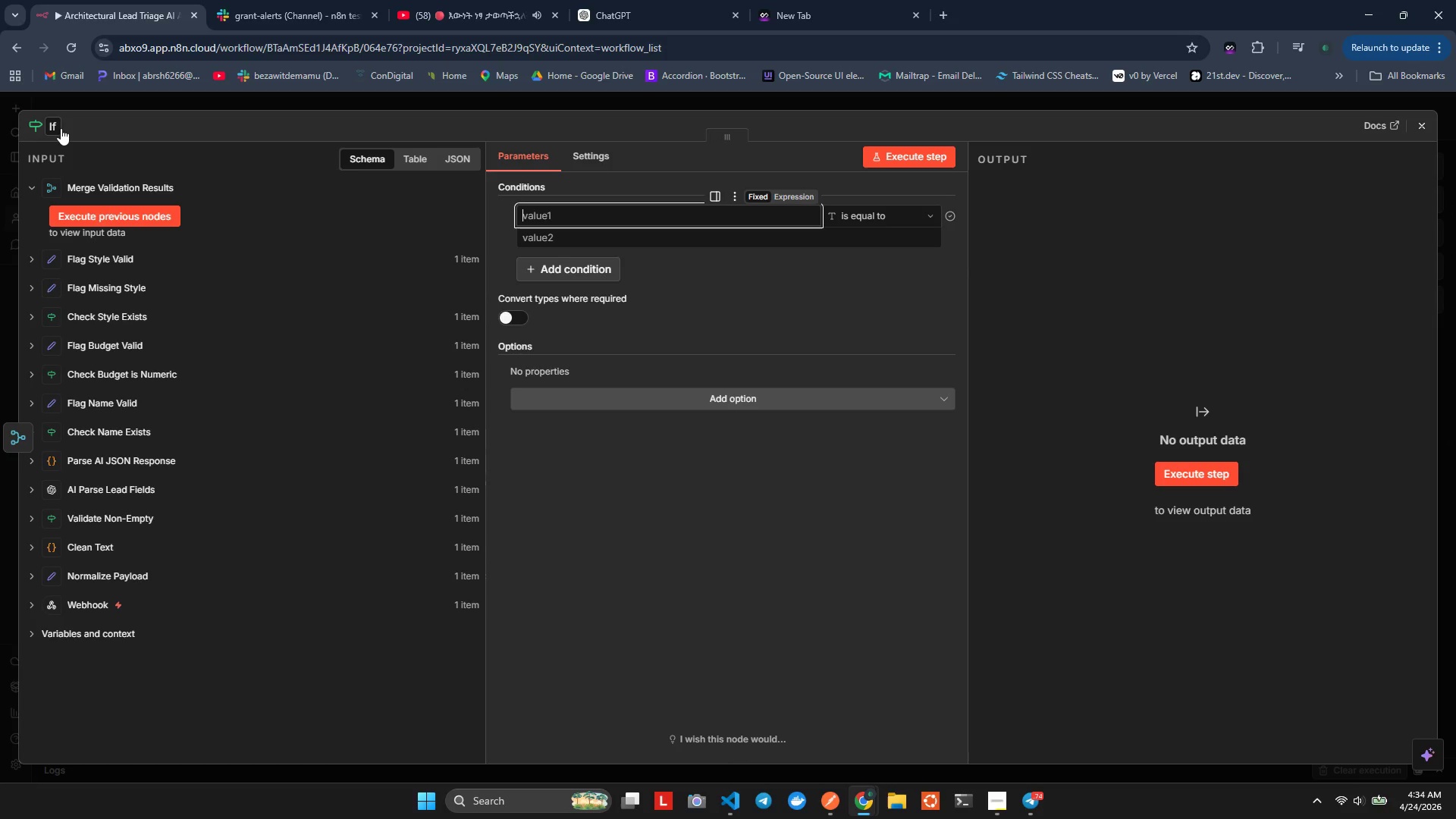 
left_click([59, 127])
 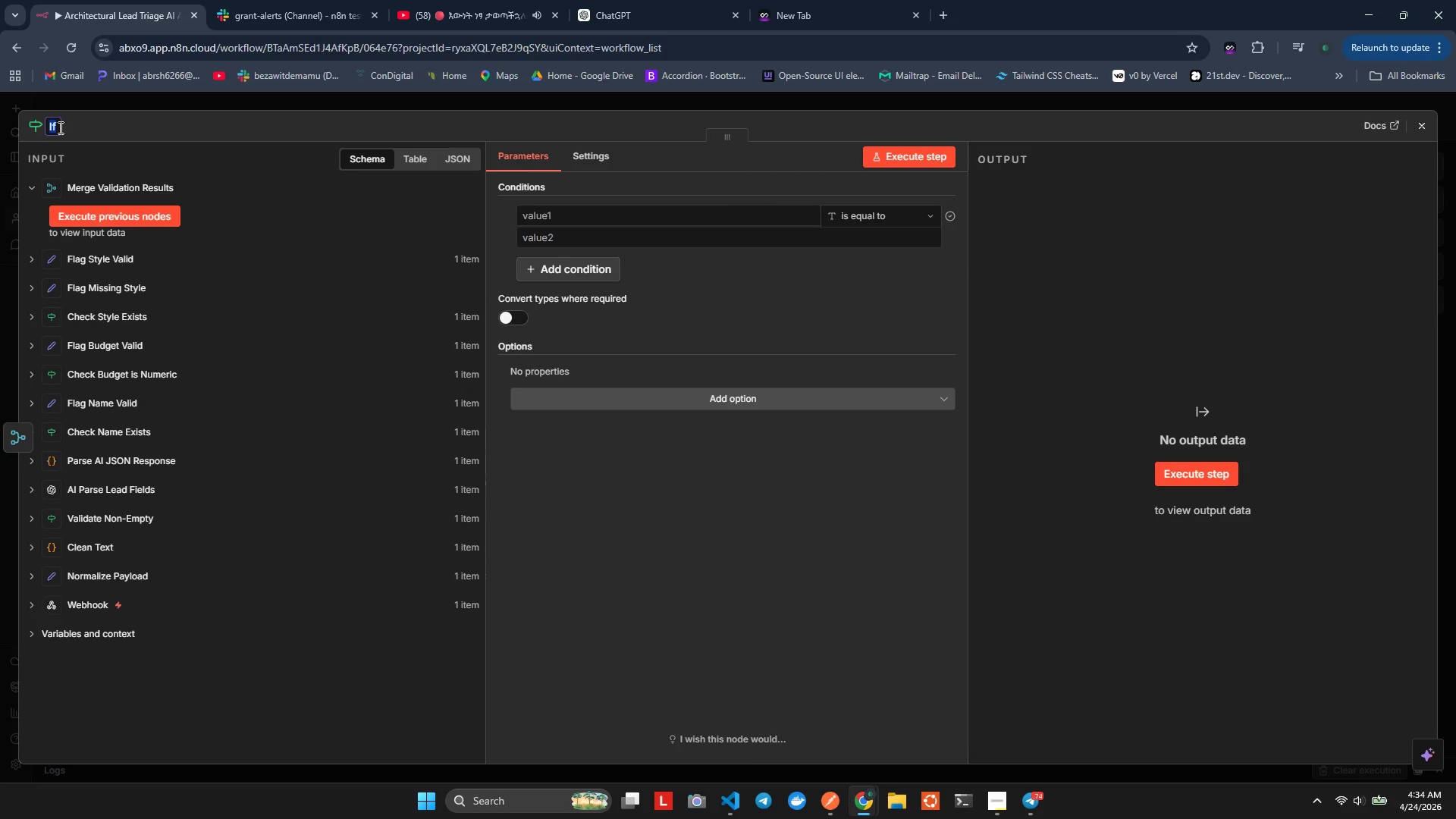 
type(ALL FIelds Vaid?)
 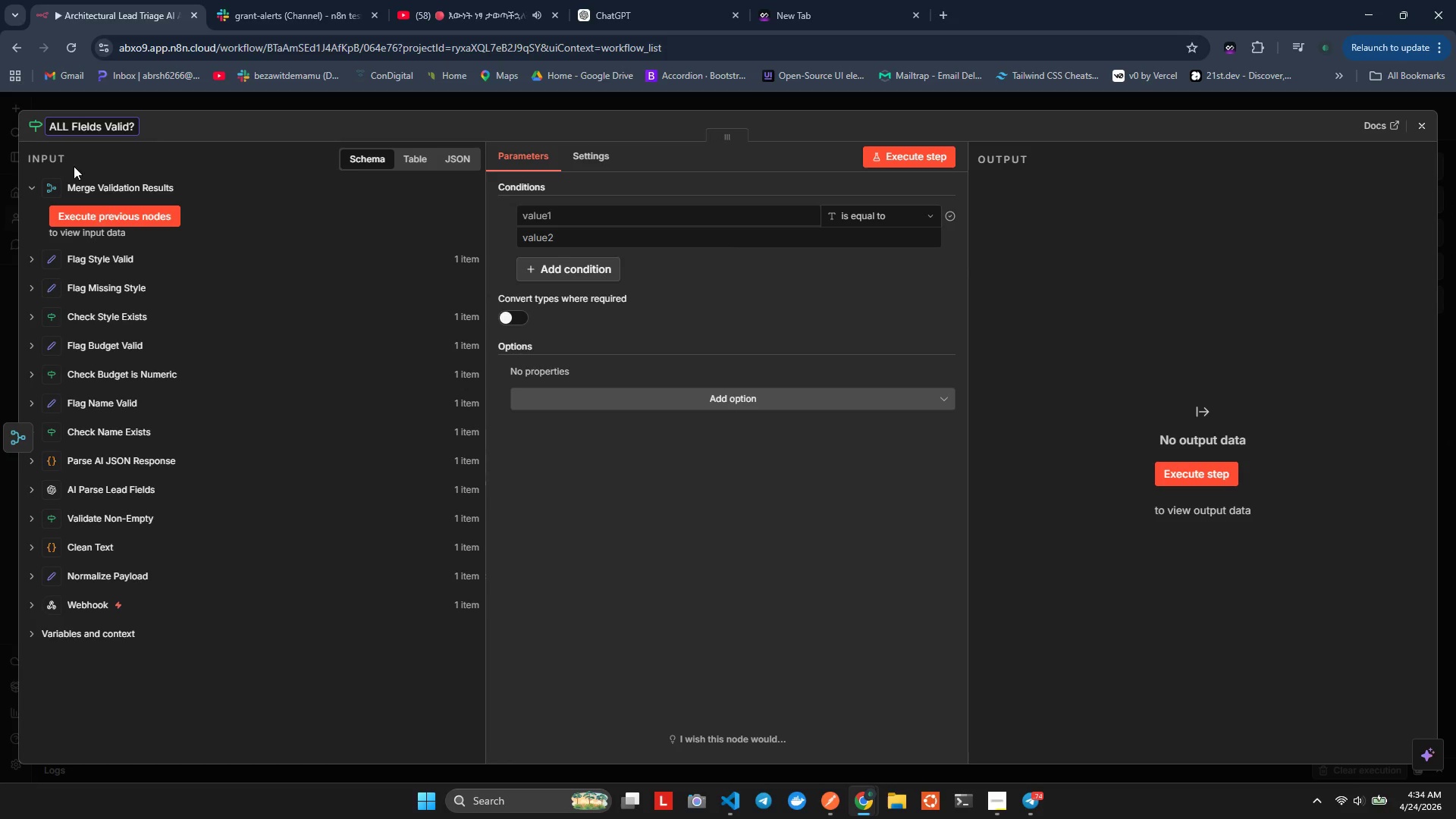 
left_click([224, 121])
 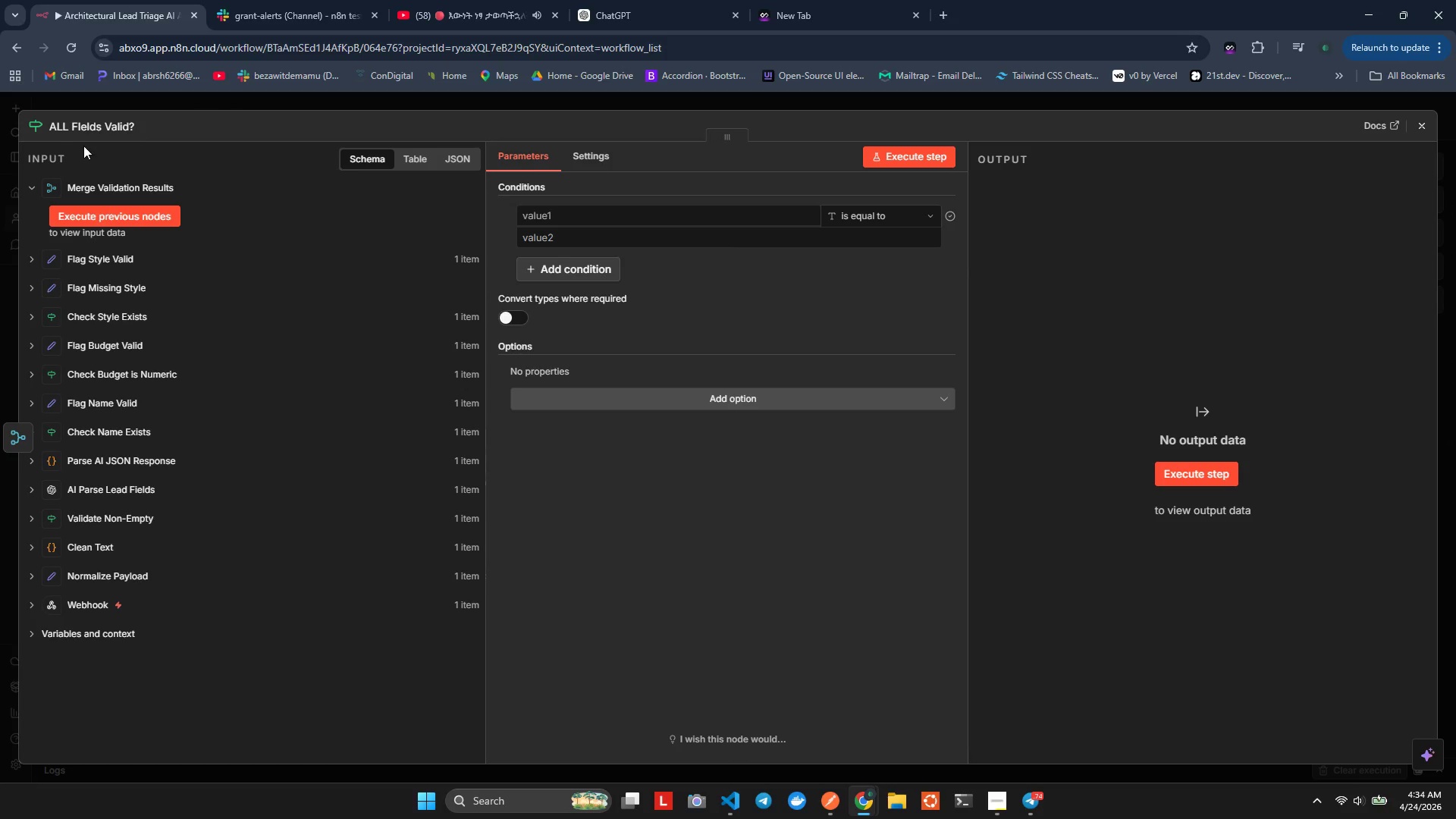 
left_click([67, 122])
 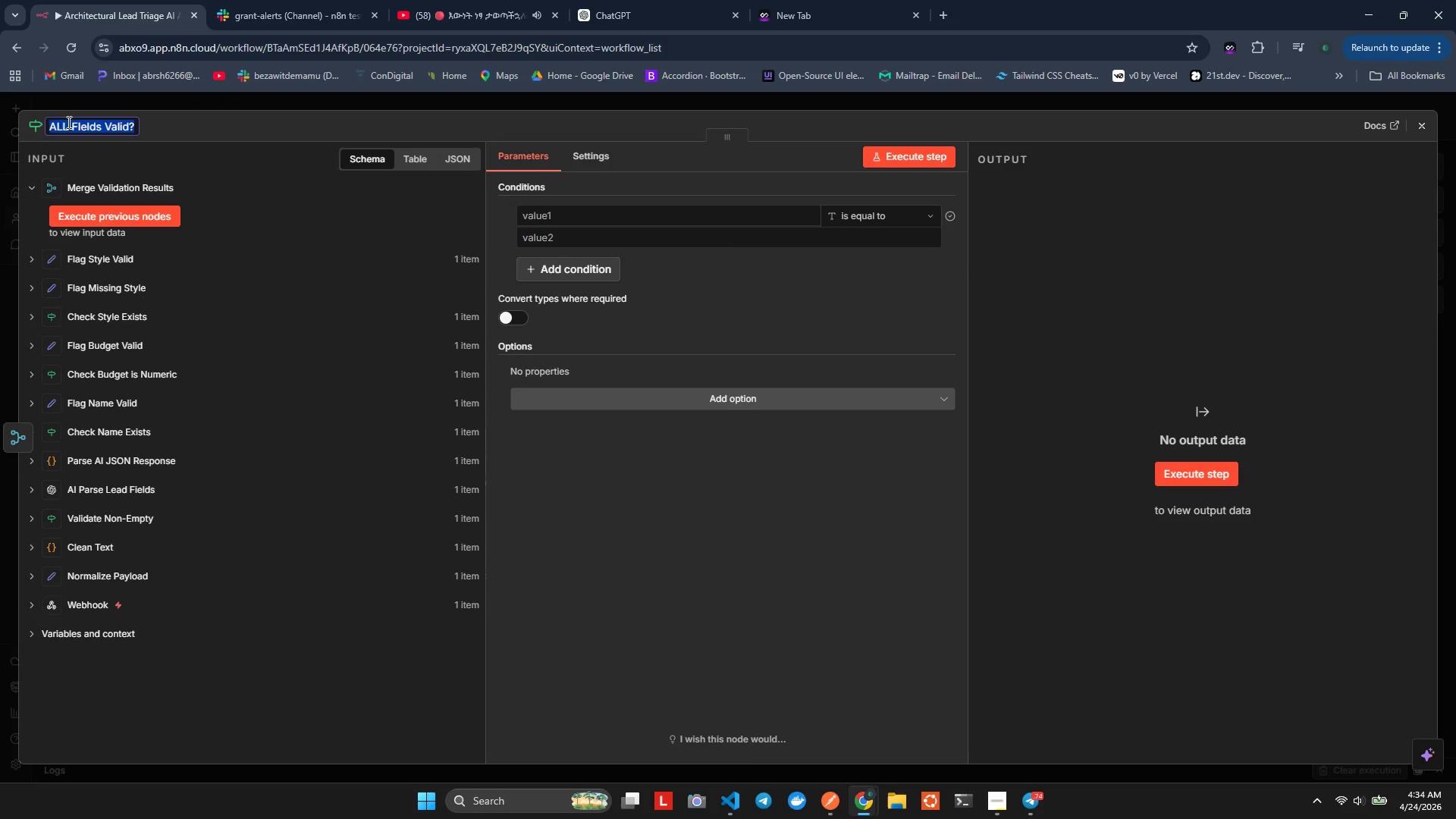 
key(ArrowLeft)
 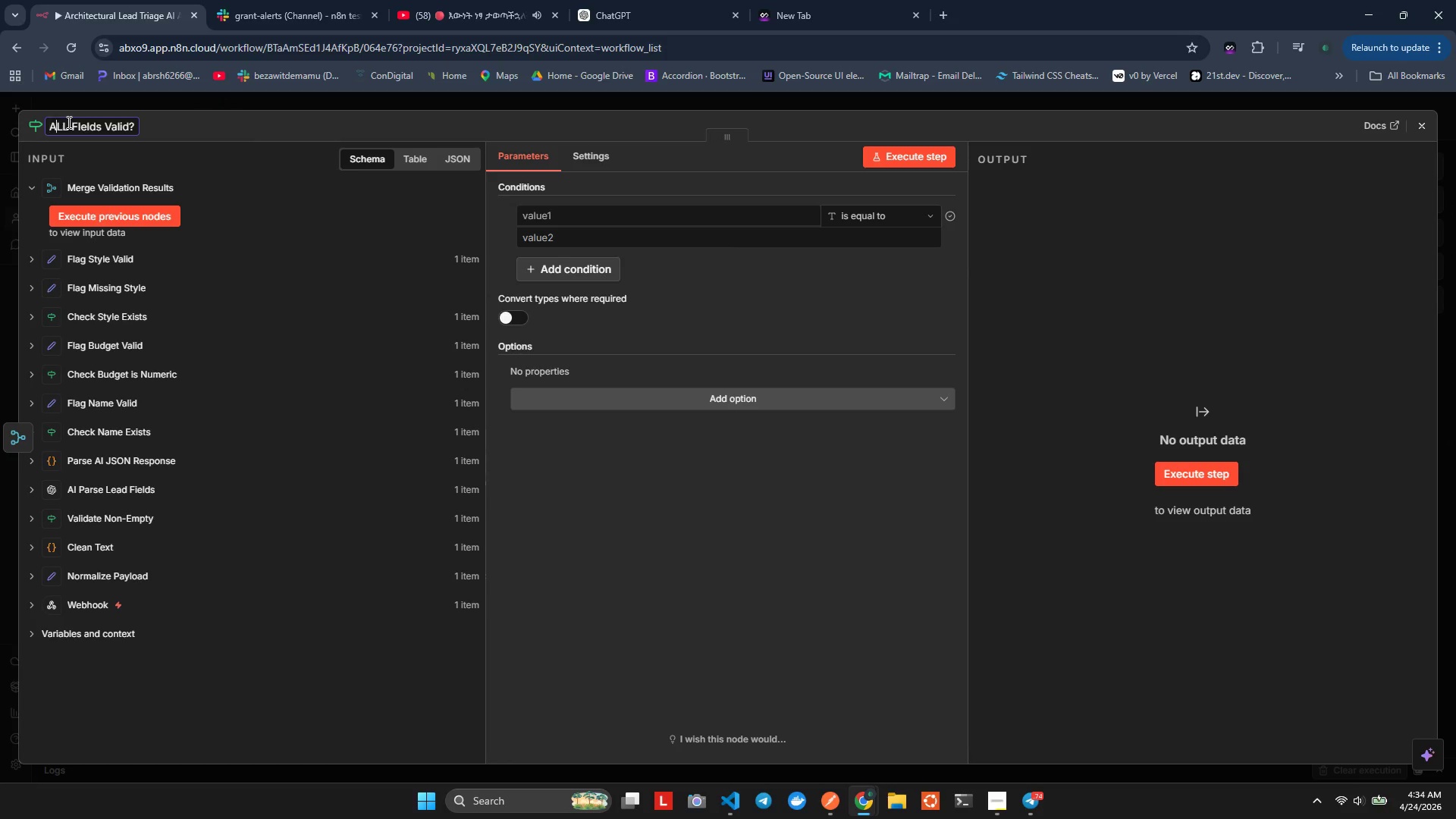 
key(ArrowRight)
 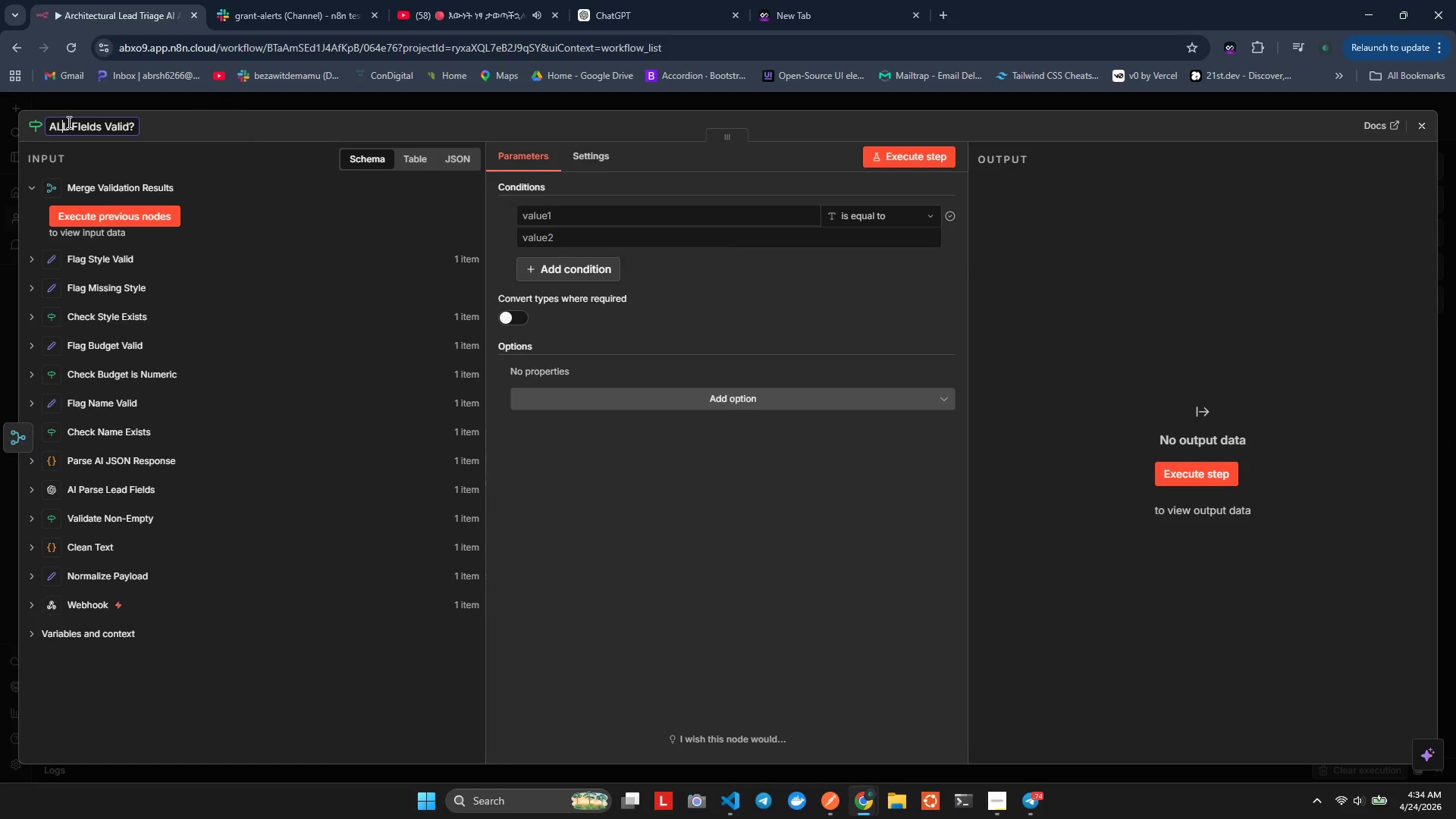 
key(ArrowRight)
 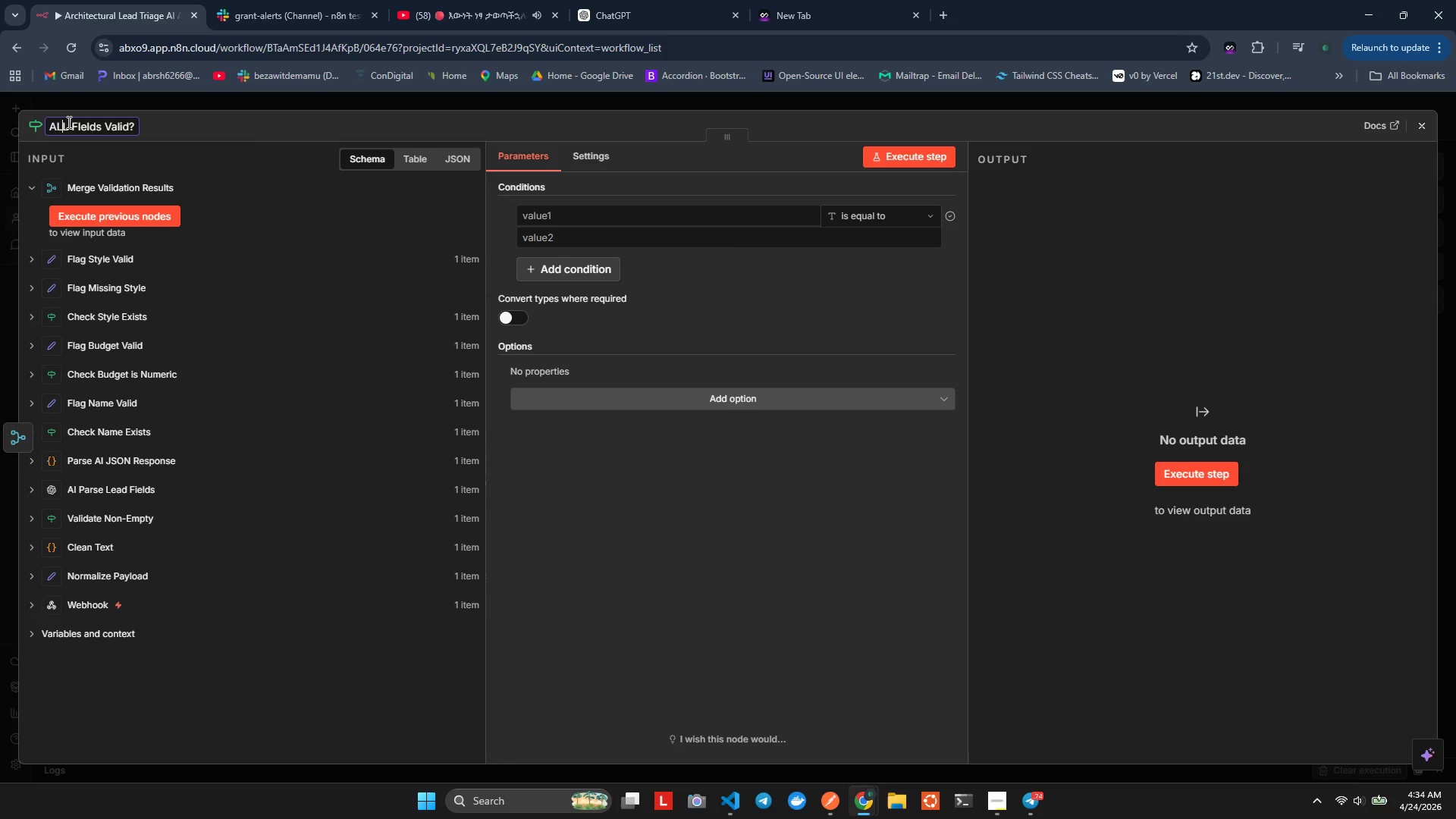 
key(ArrowRight)
 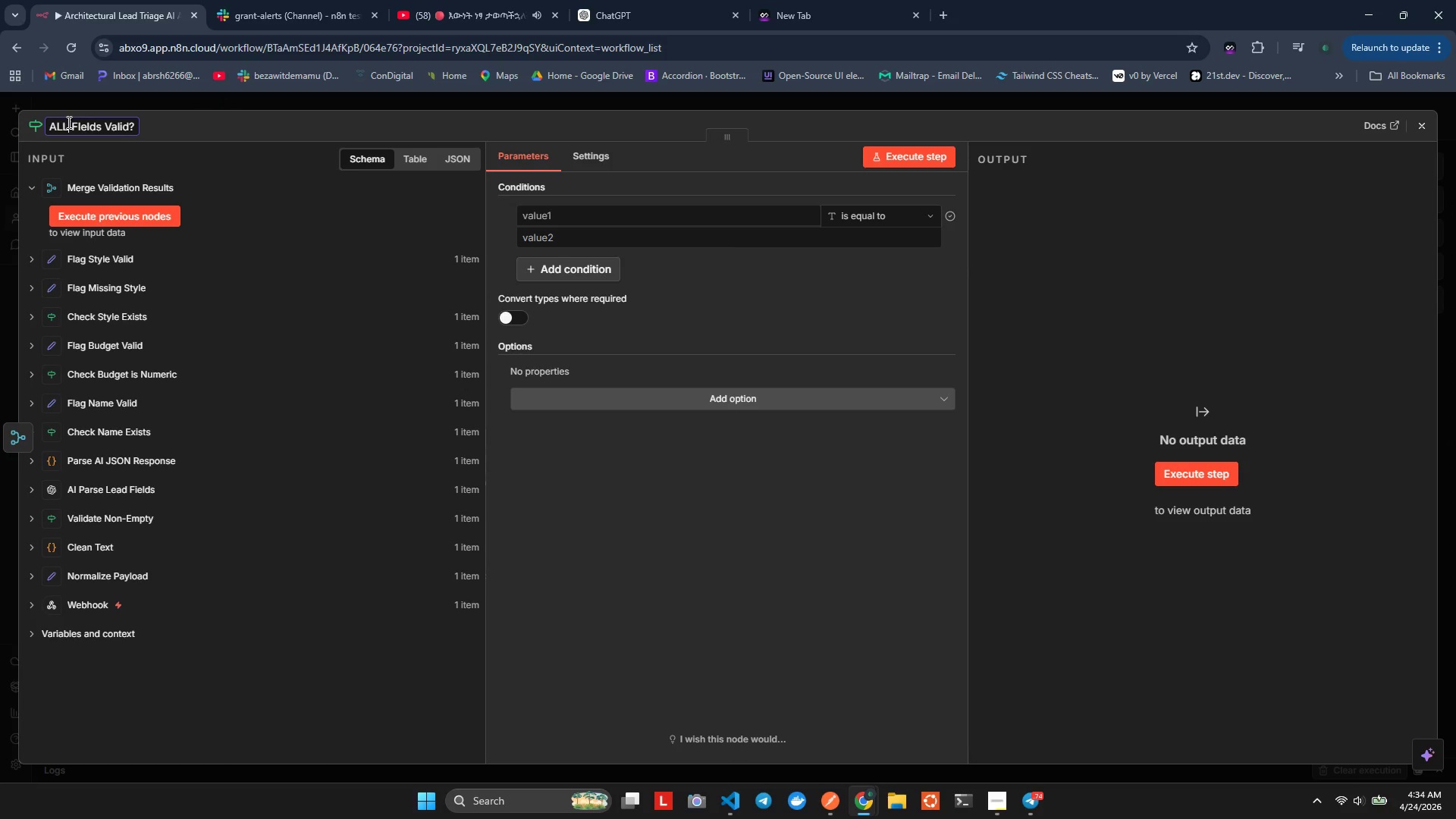 
key(Backspace)
key(Backspace)
type(ll)
 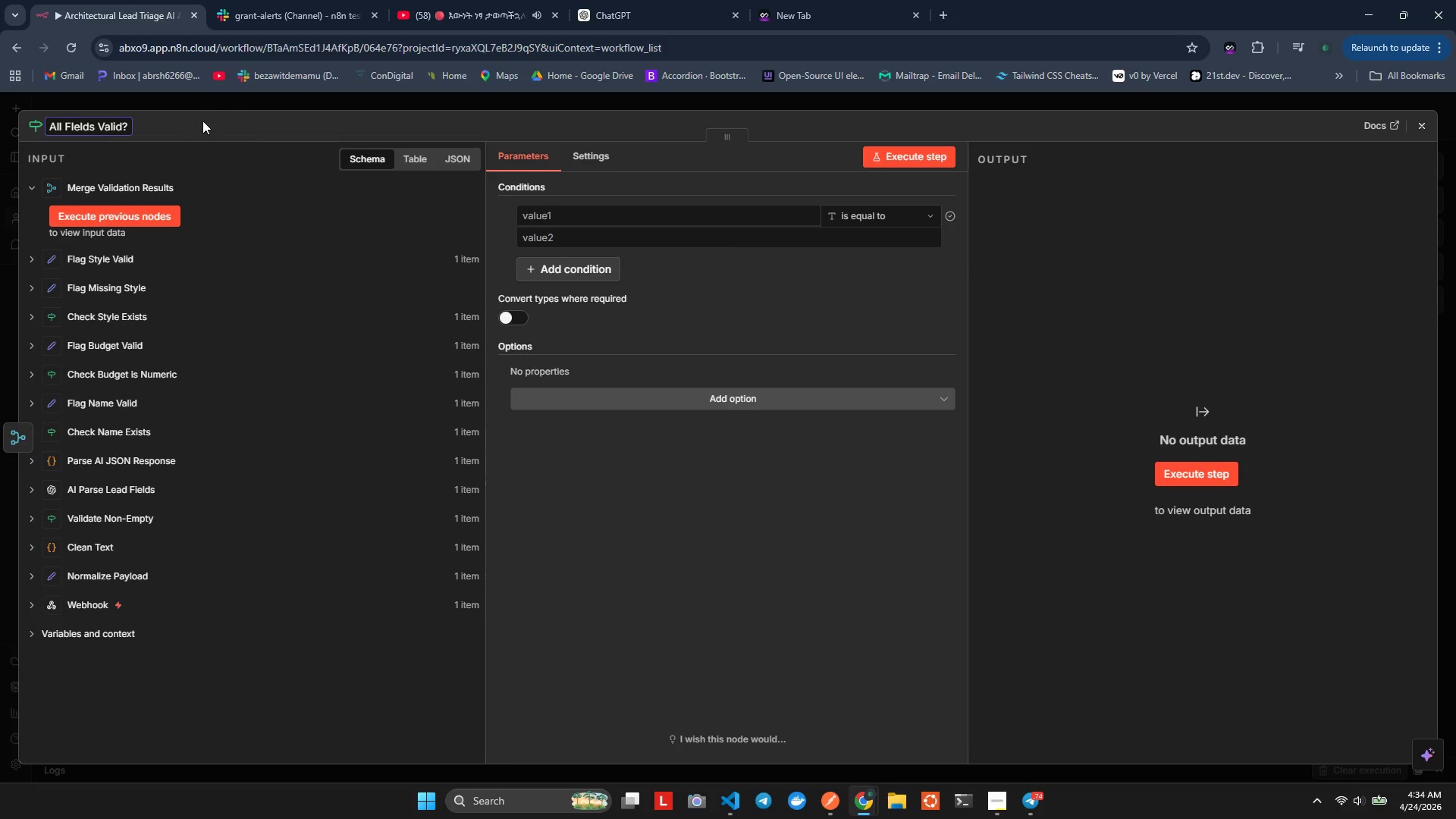 
left_click([228, 136])
 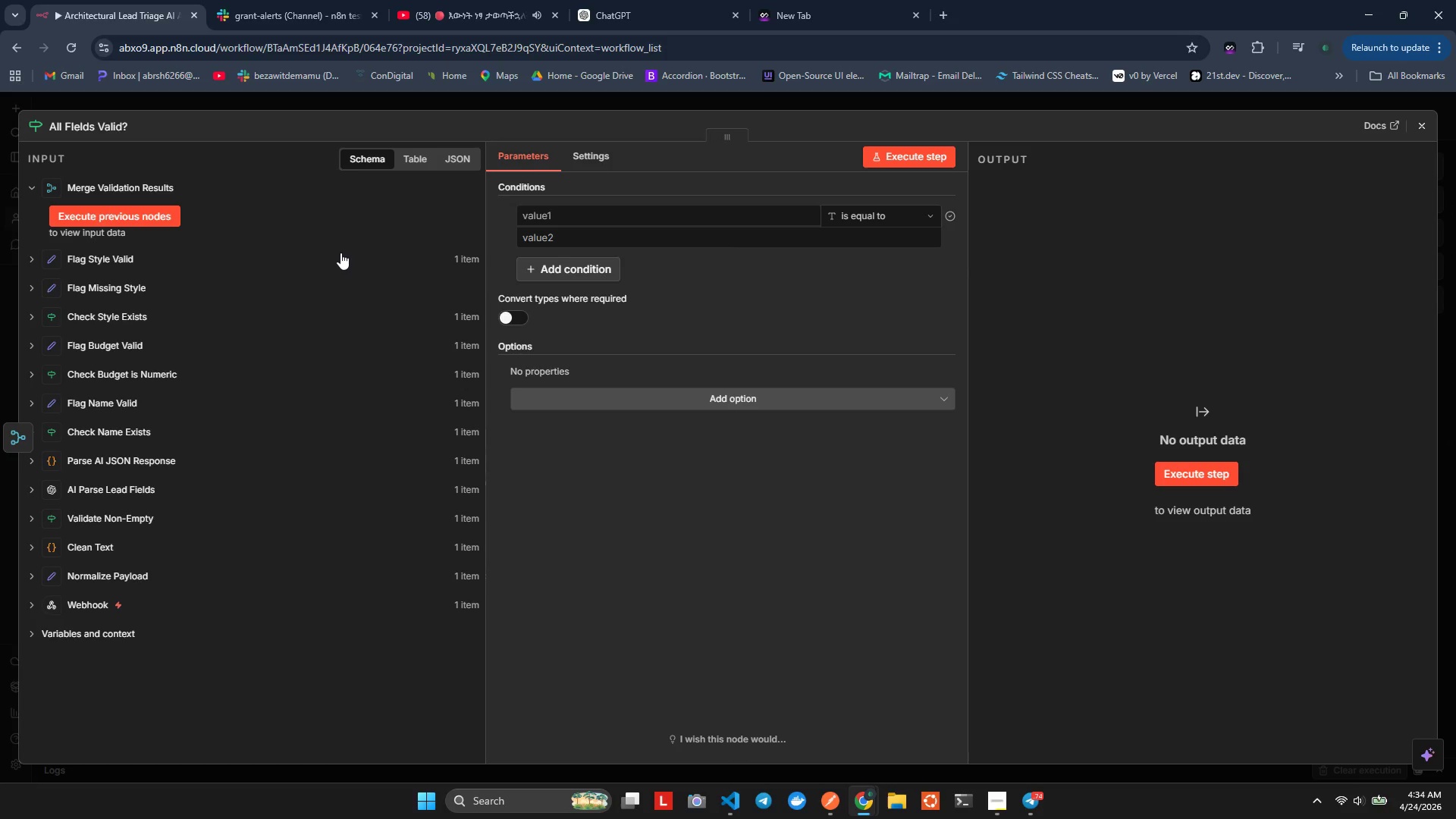 
wait(22.98)
 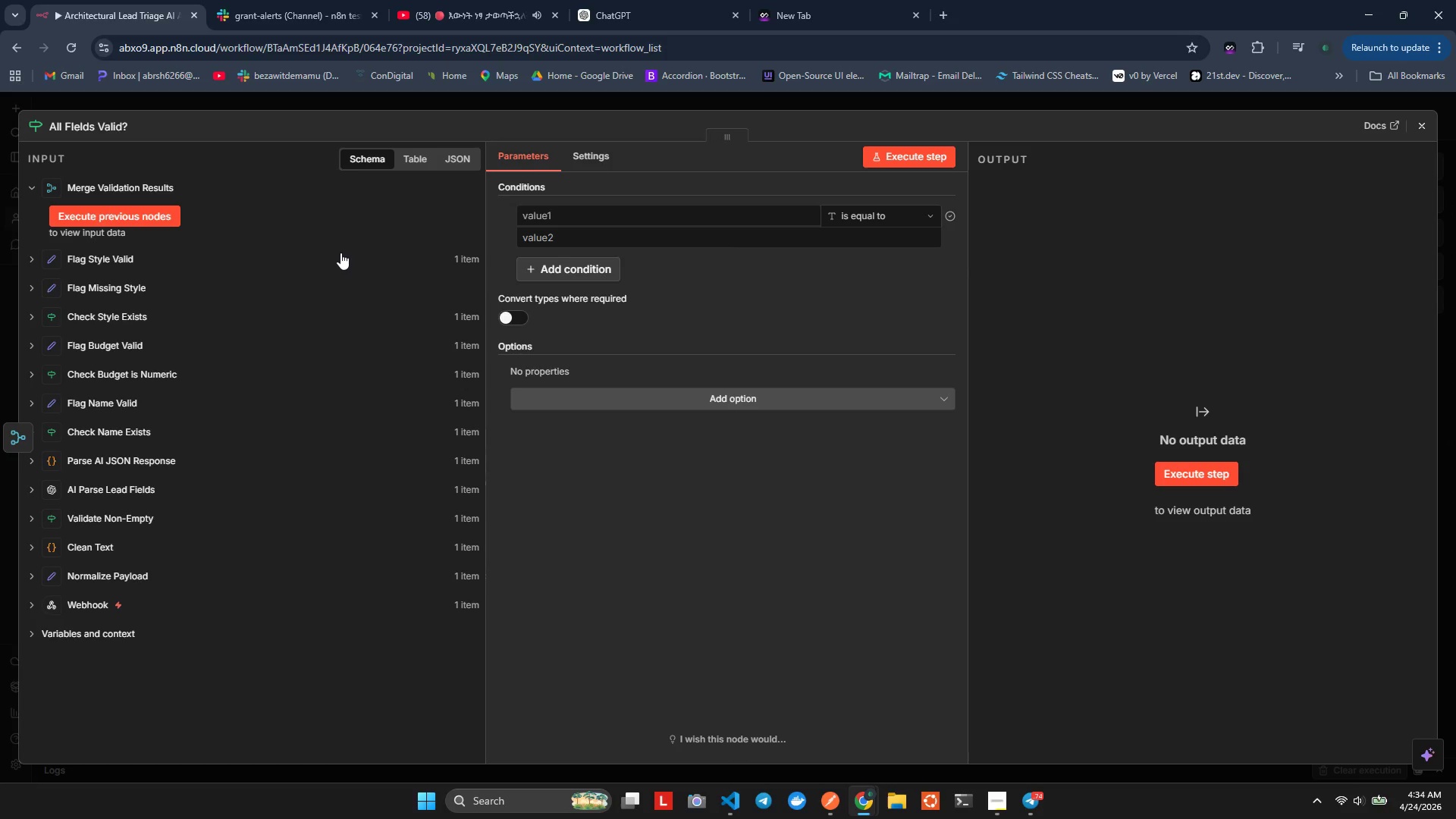 
left_click([561, 217])
 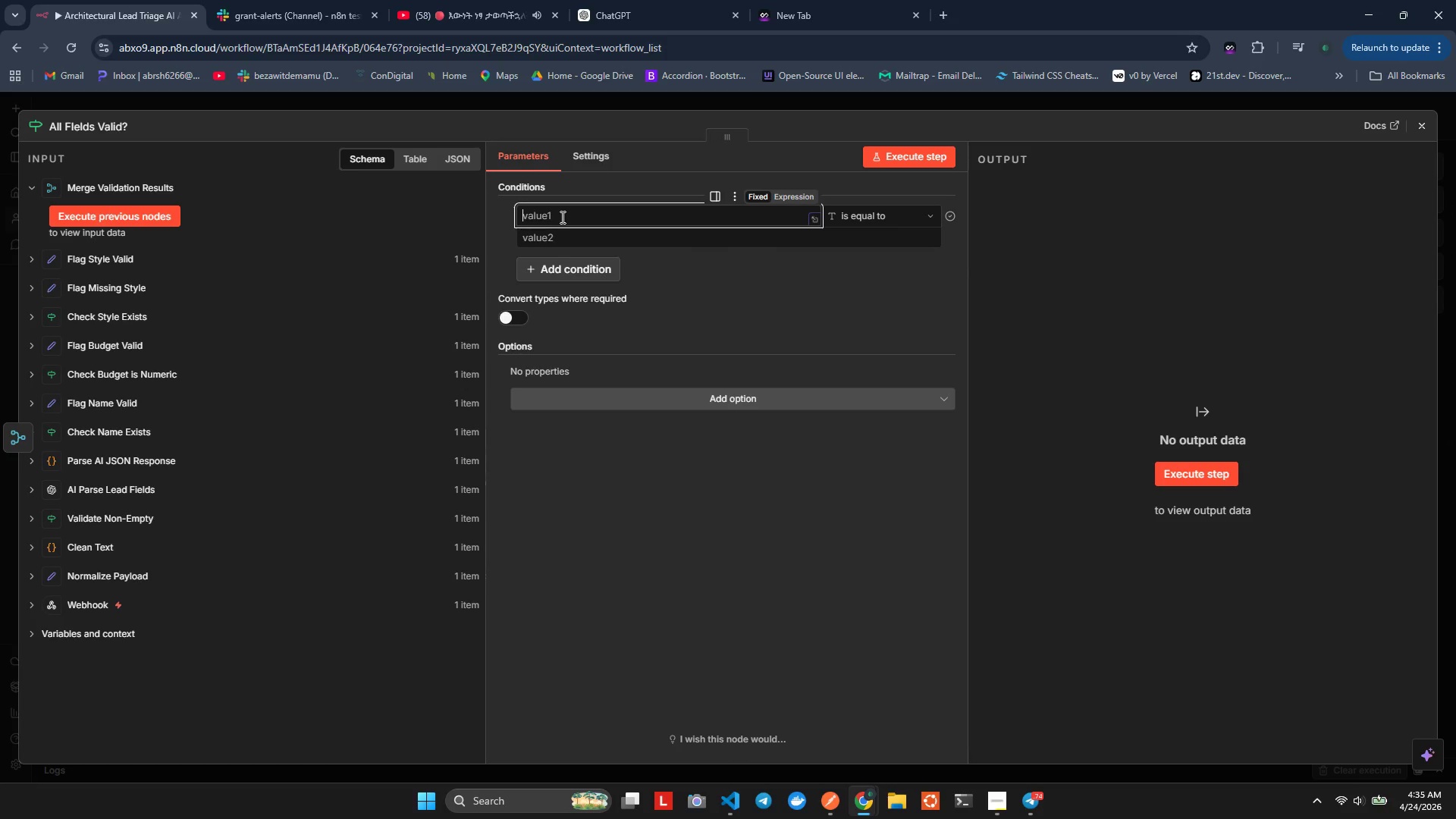 
wait(9.53)
 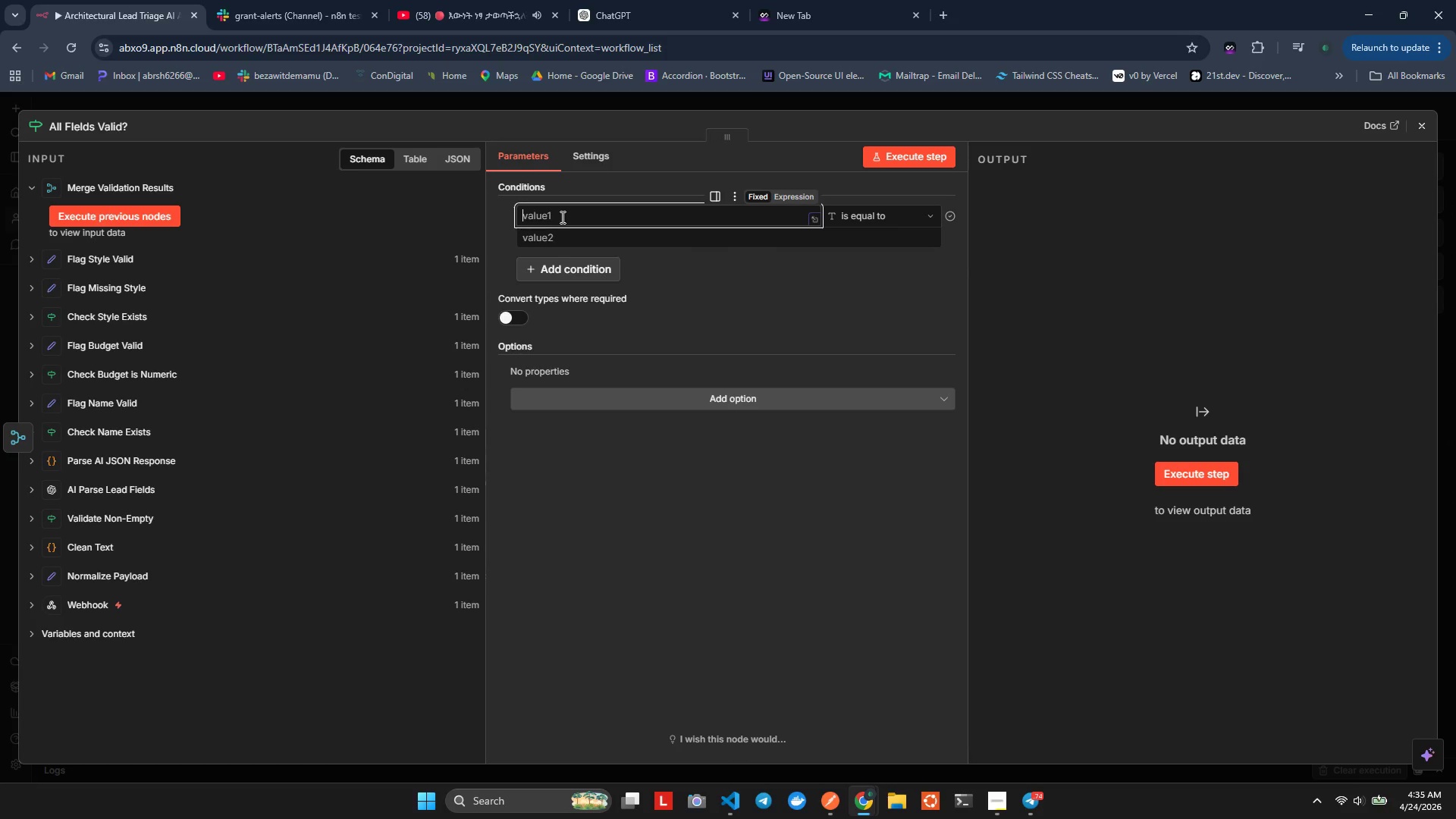 
type(={{as)
key(Backspace)
key(Backspace)
key(Backspace)
type(json)
 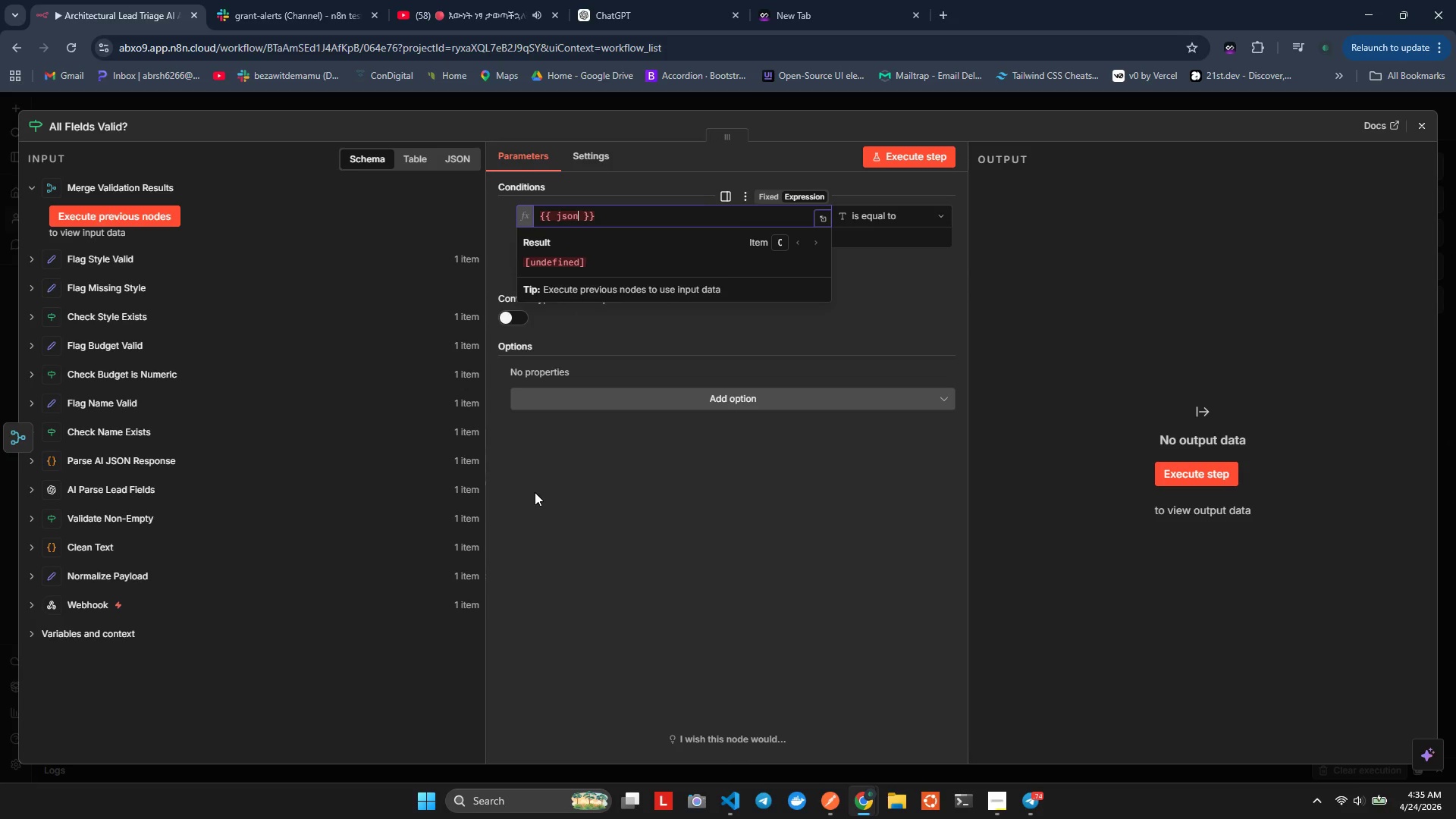 
 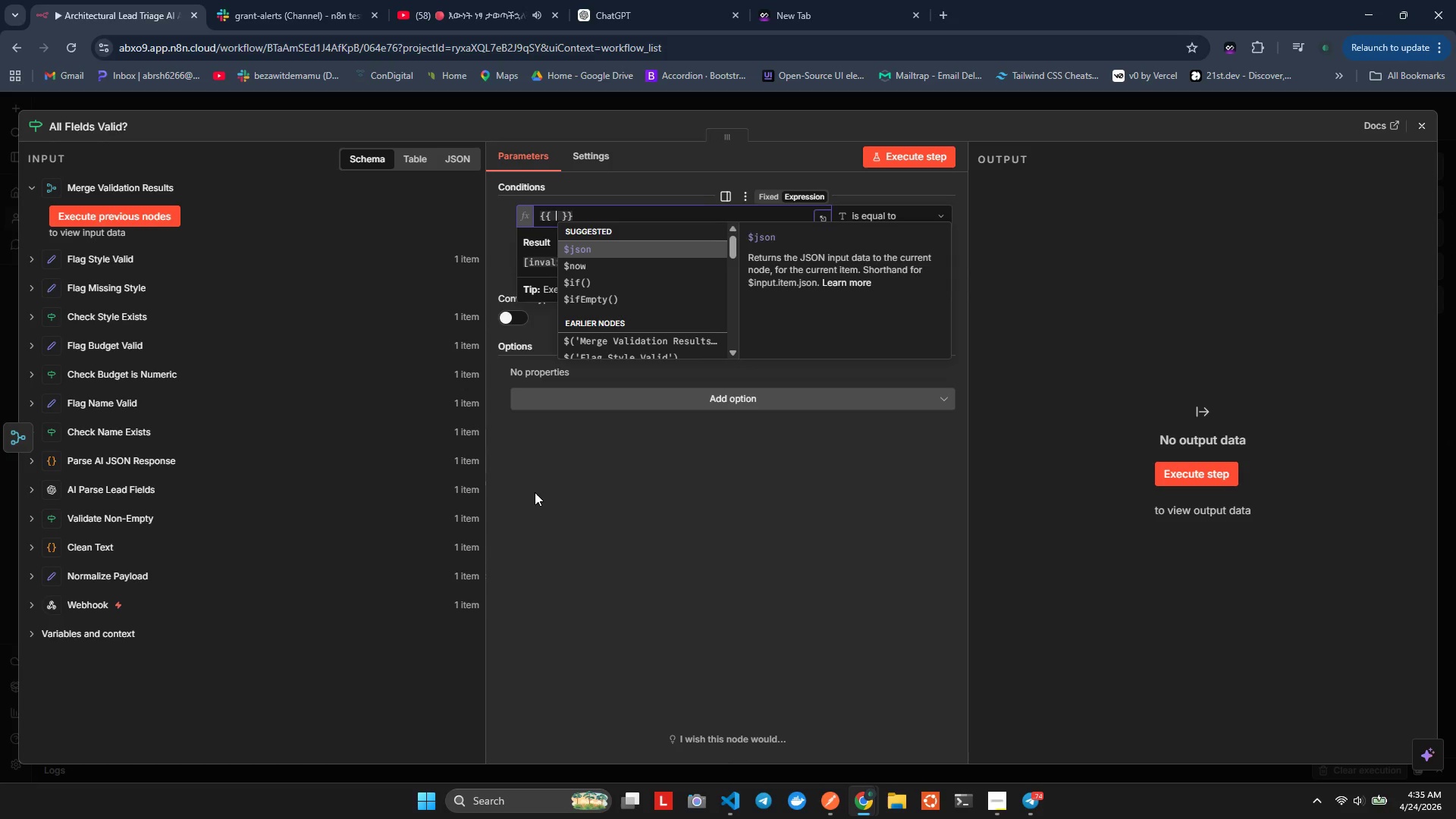 
hold_key(key=H, duration=0.31)
 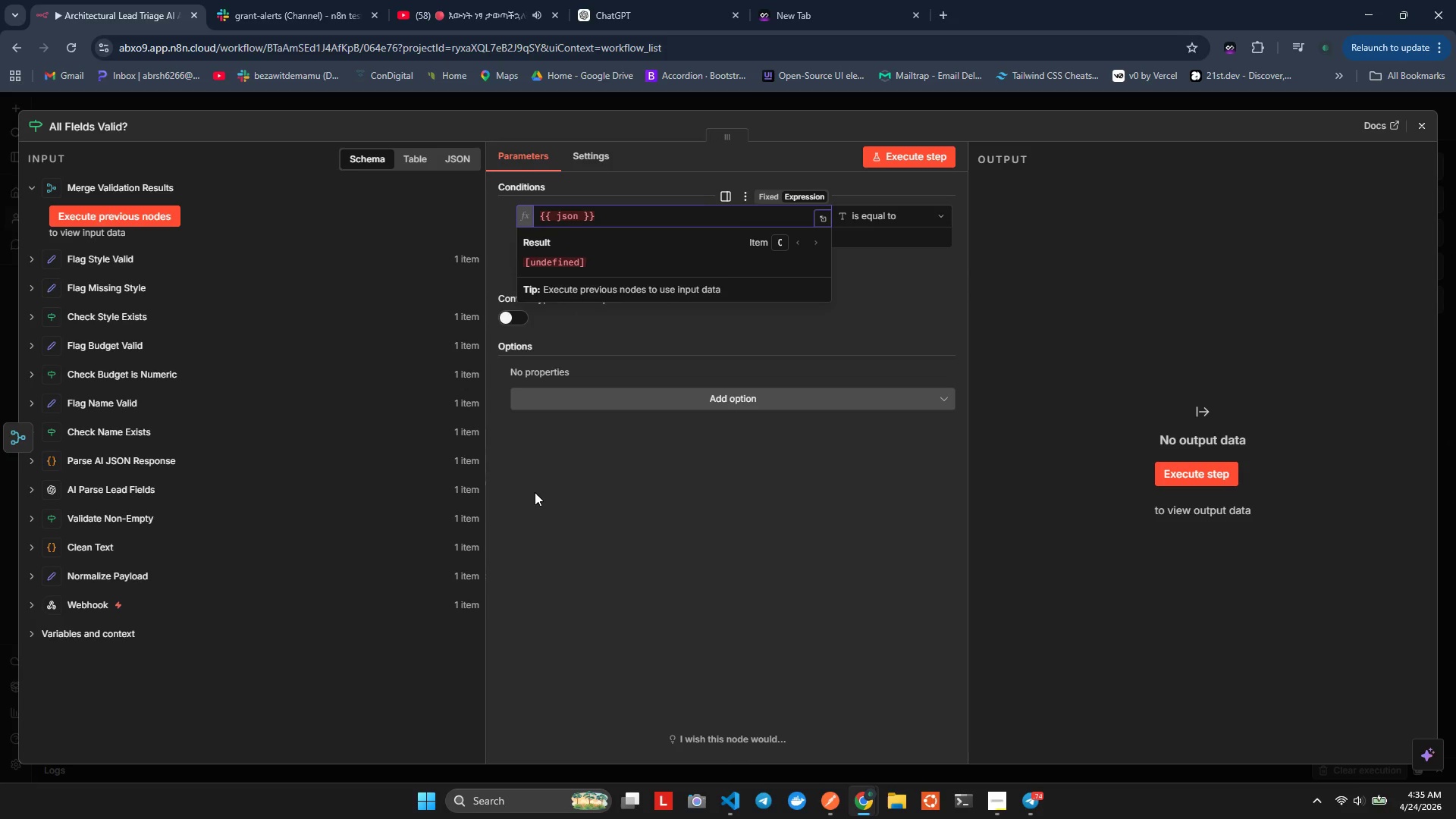 
key(ArrowLeft)
 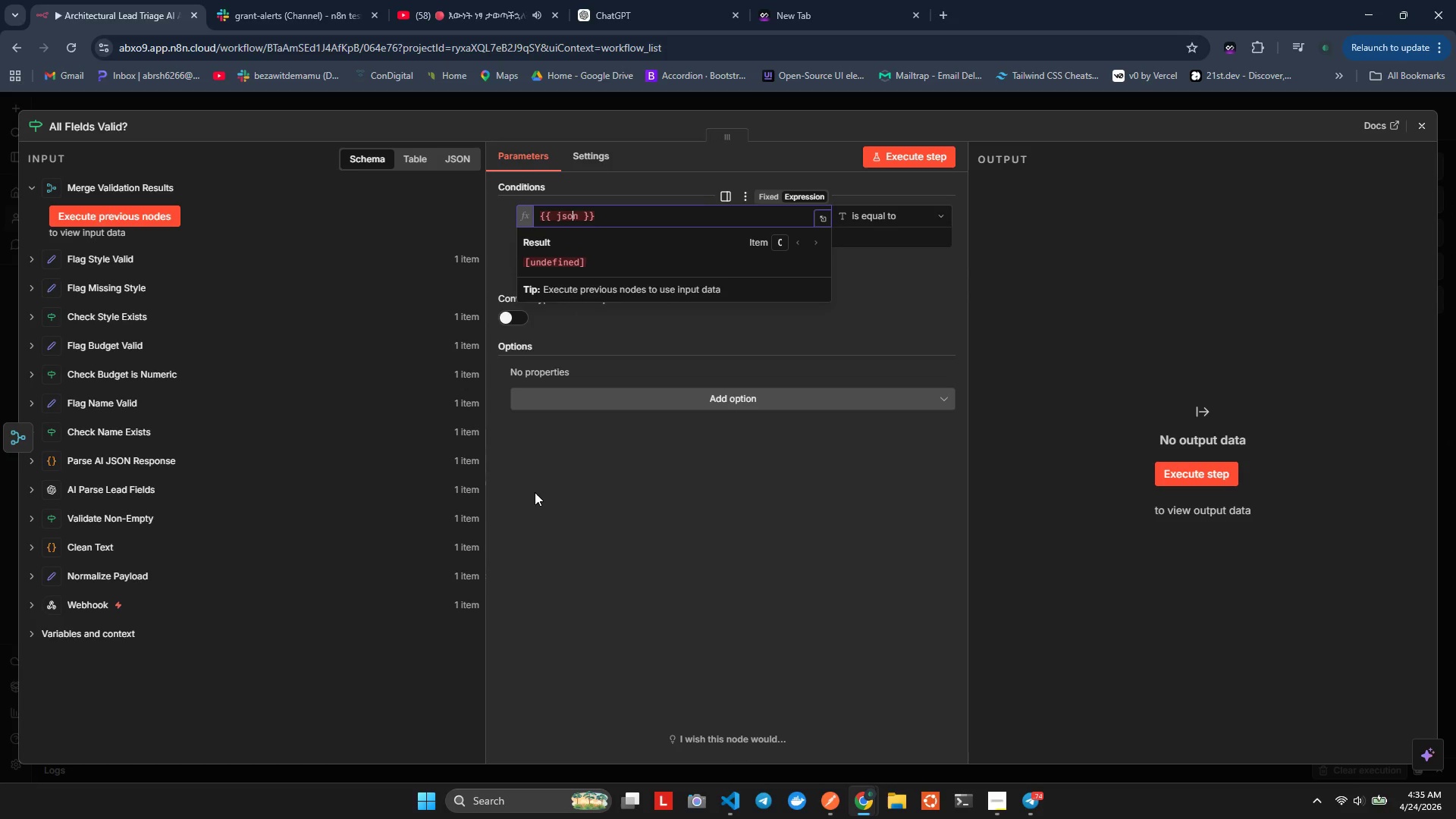 
key(ArrowLeft)
 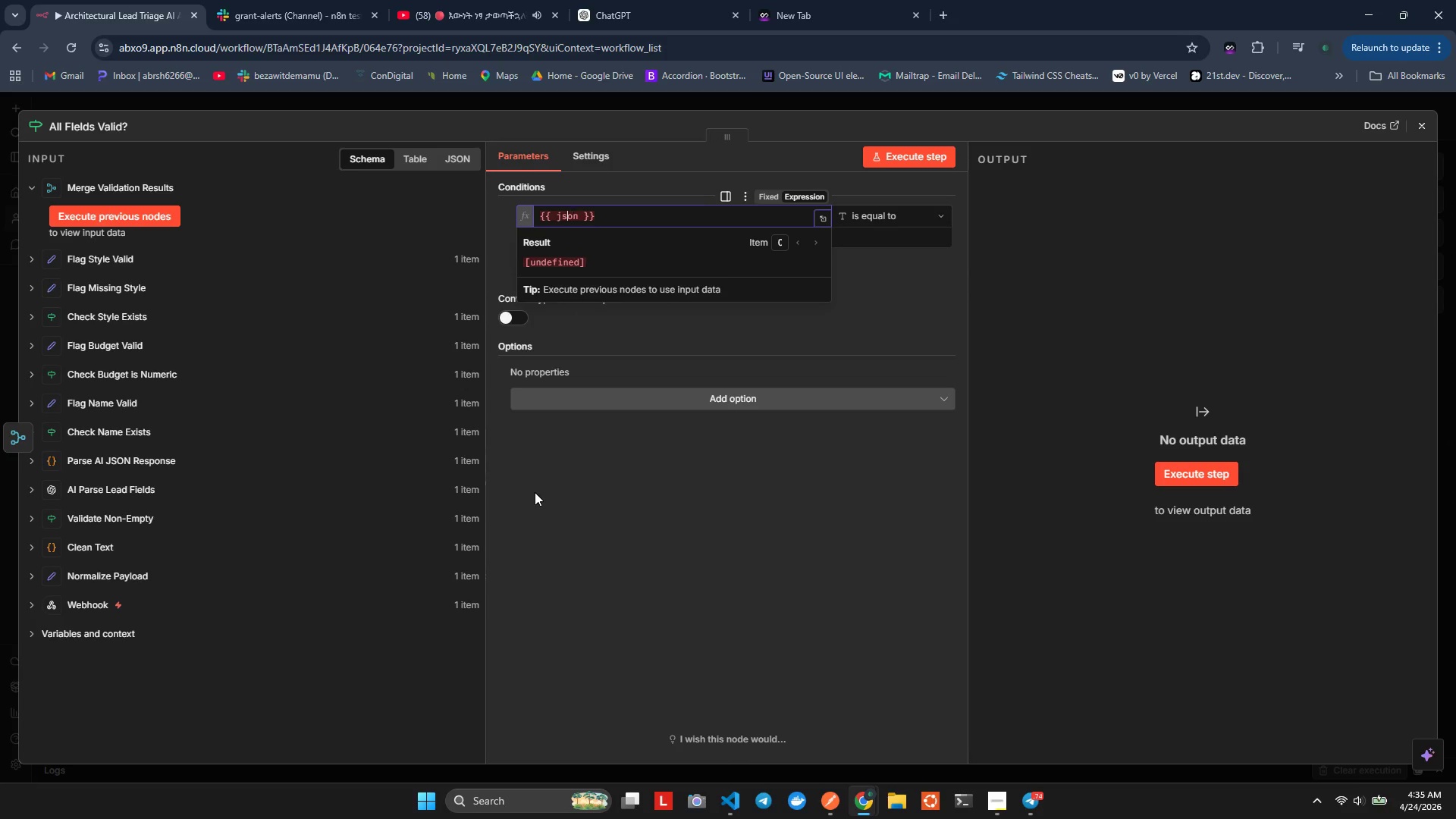 
key(ArrowLeft)
 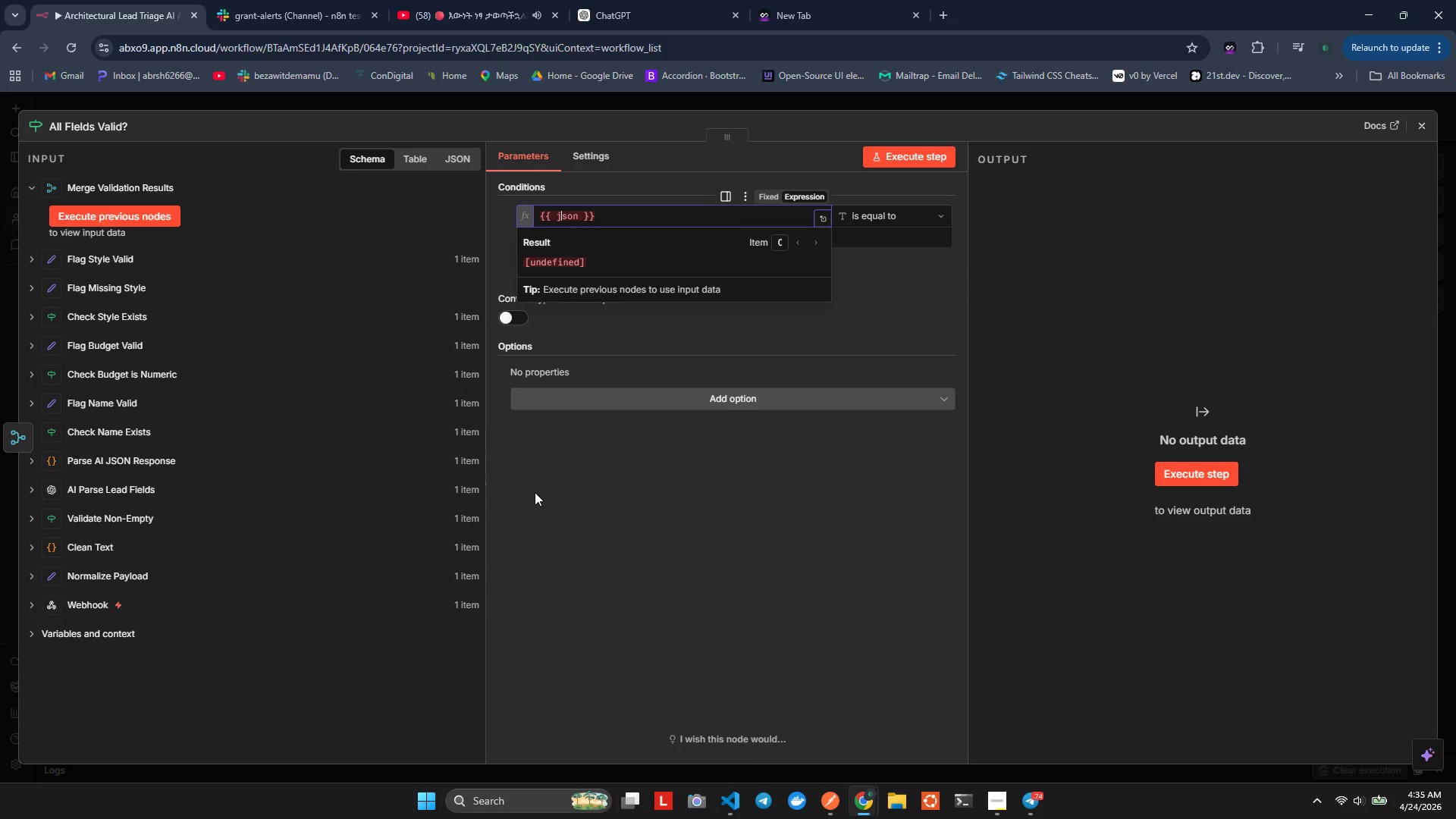 
key(ArrowLeft)
 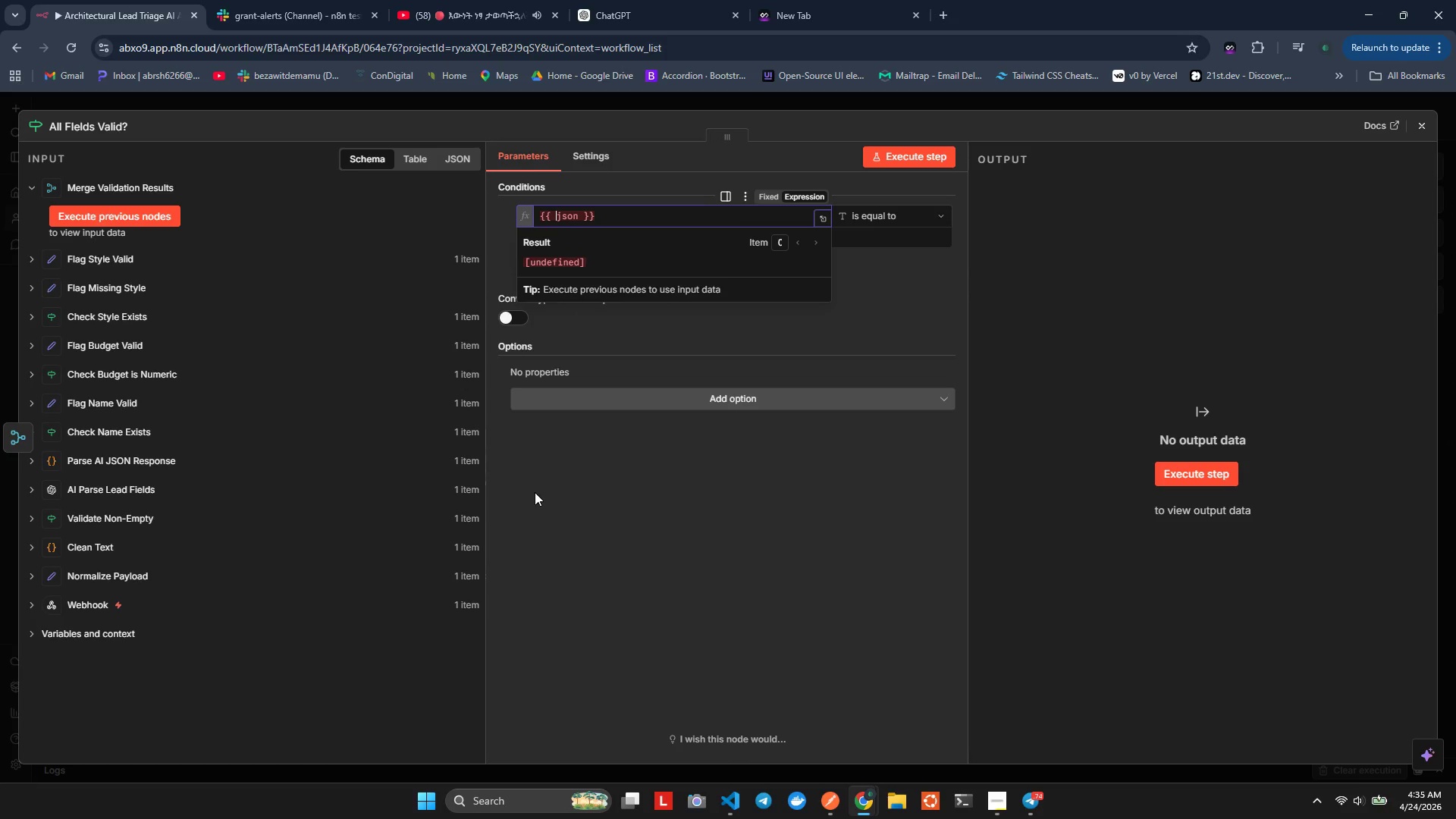 
key(Shift+4)
 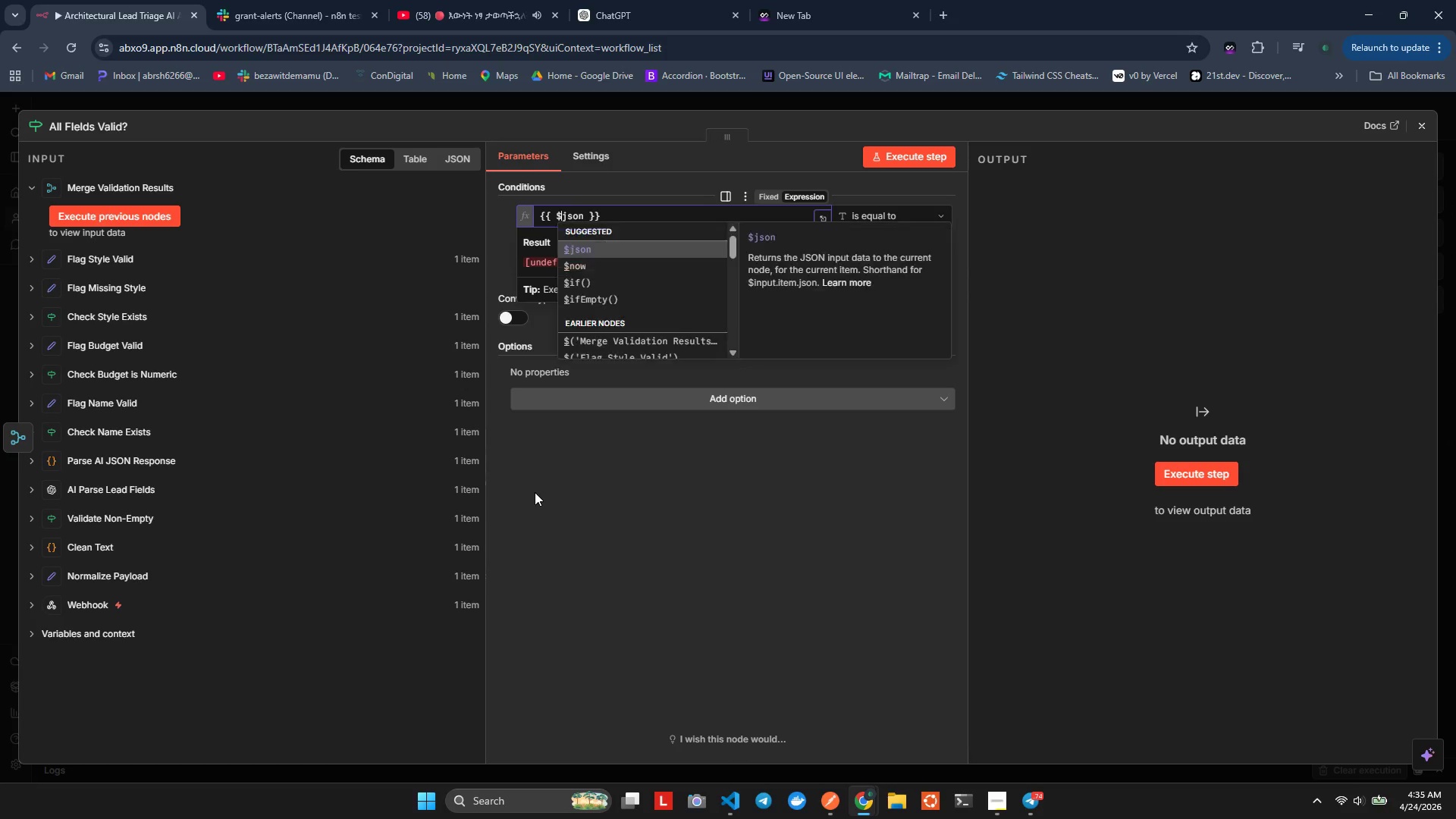 
key(ArrowRight)
 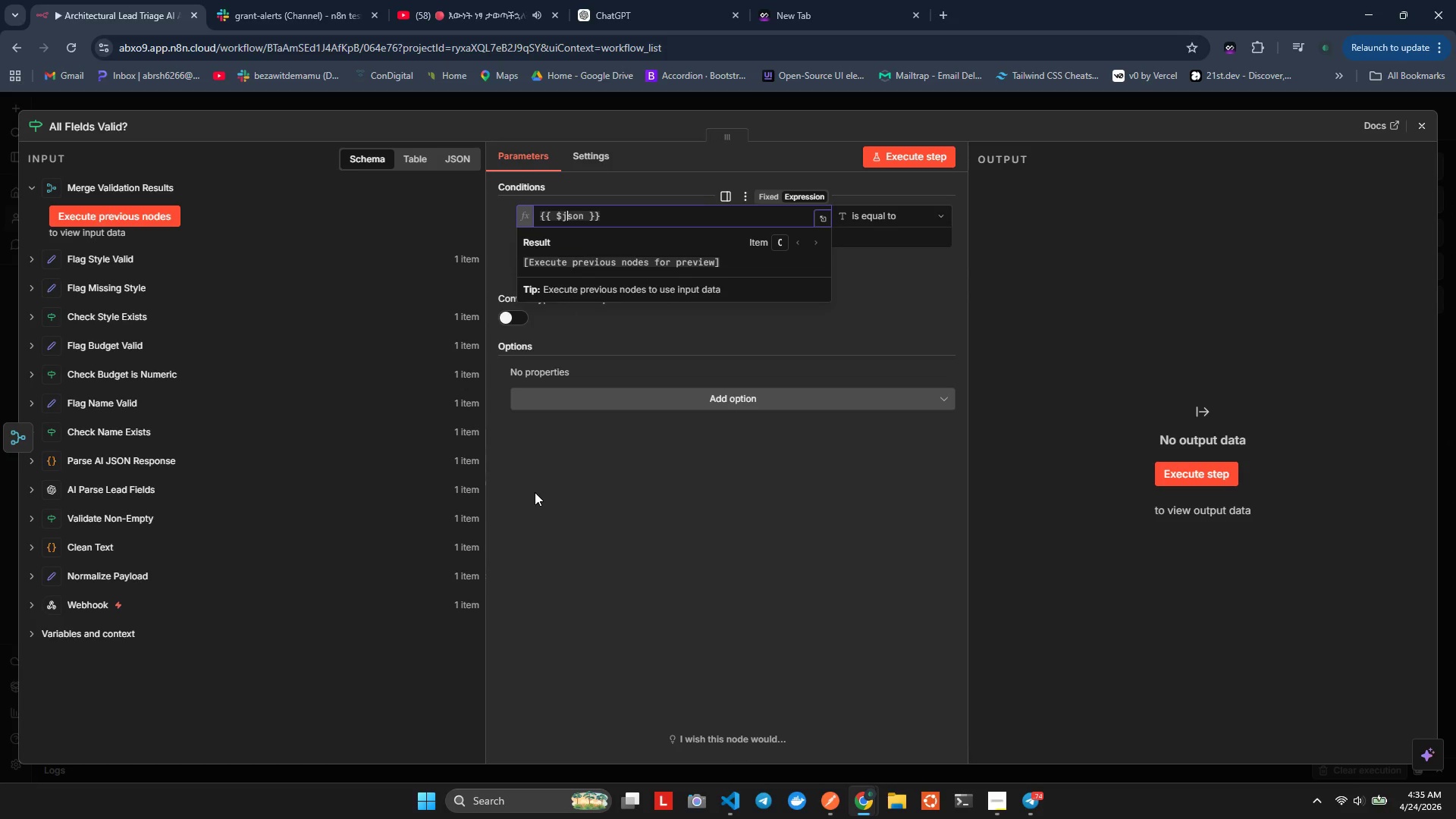 
key(ArrowRight)
 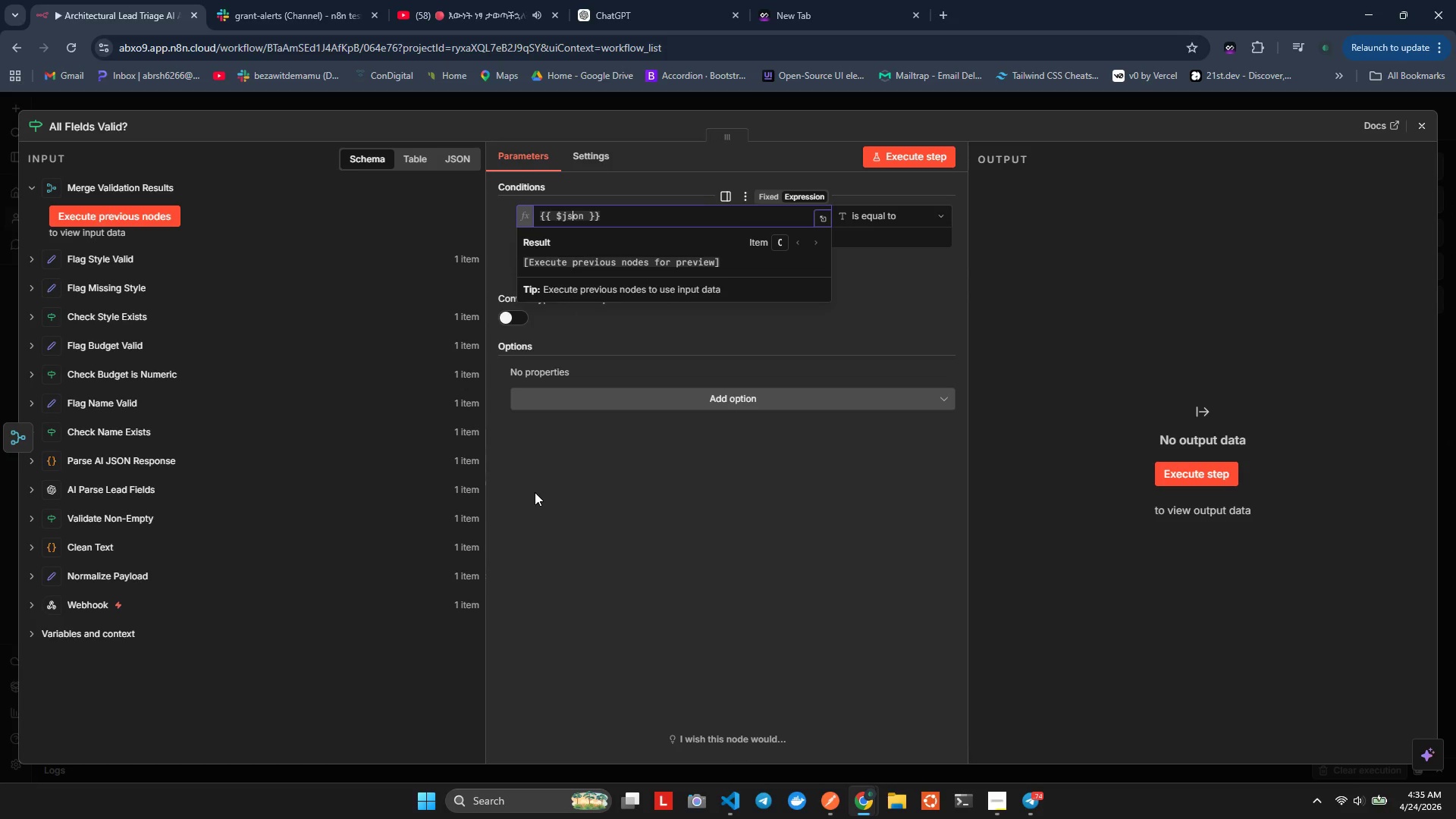 
key(ArrowRight)
 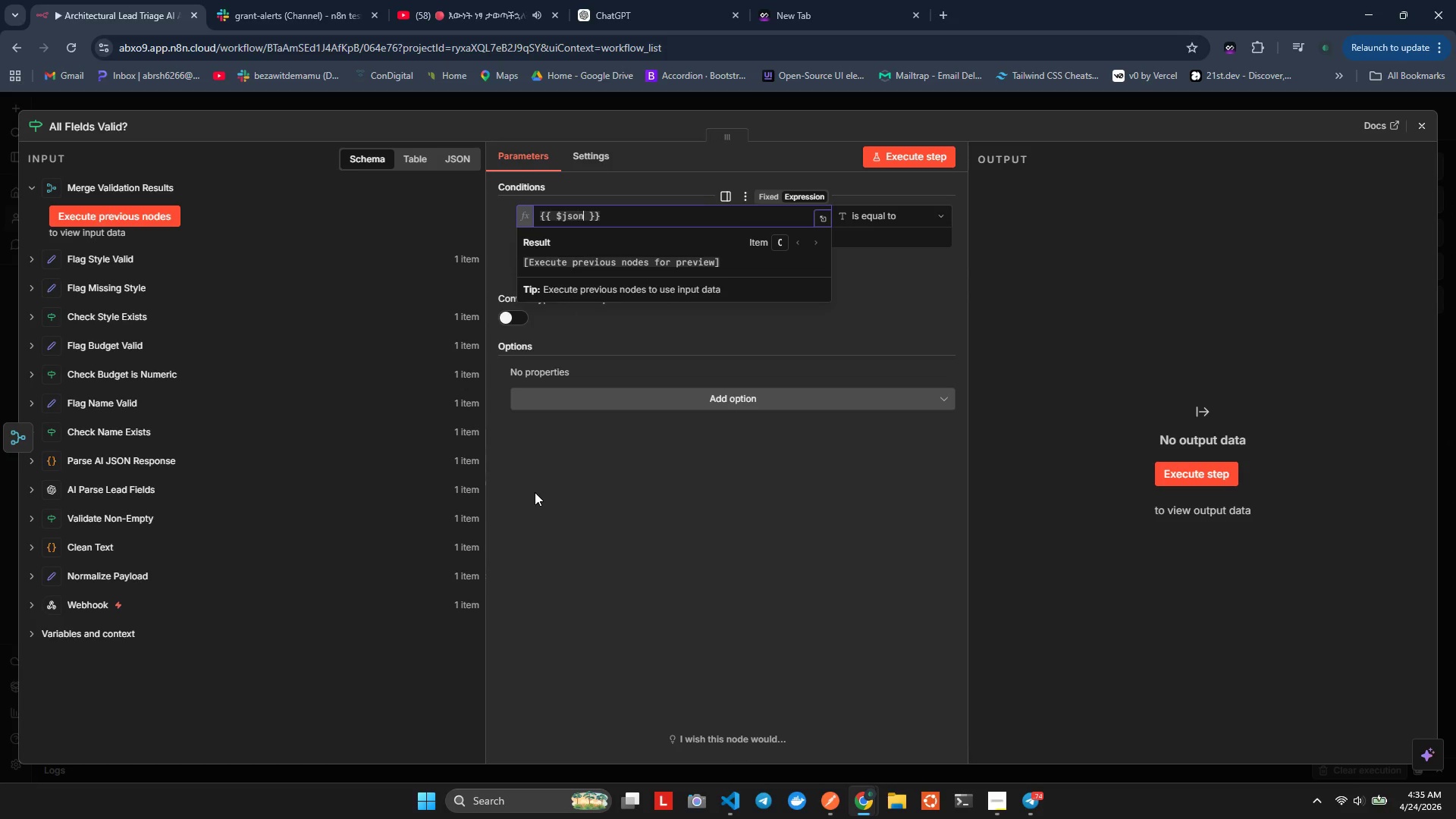 
key(ArrowRight)
 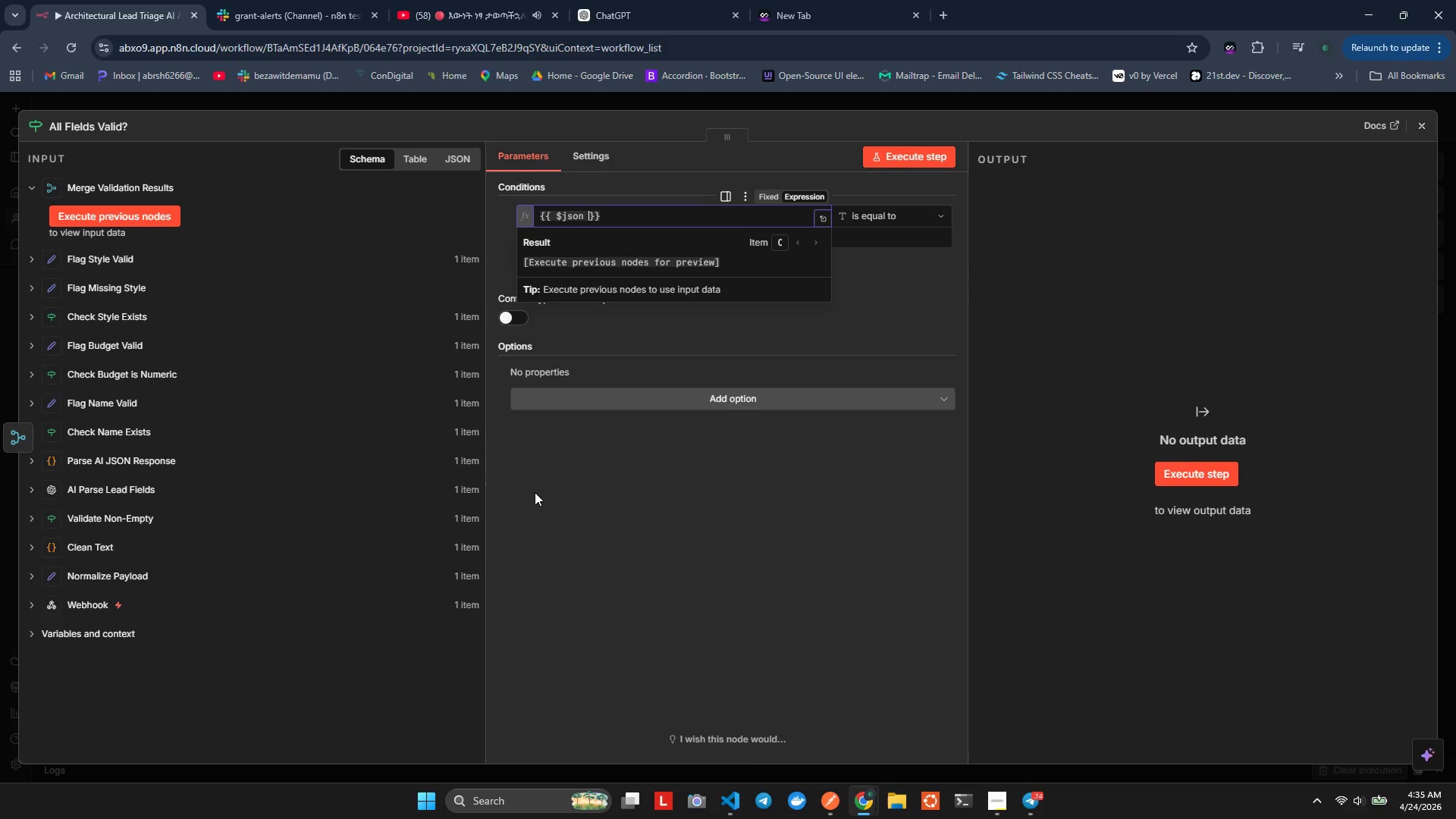 
key(ArrowRight)
 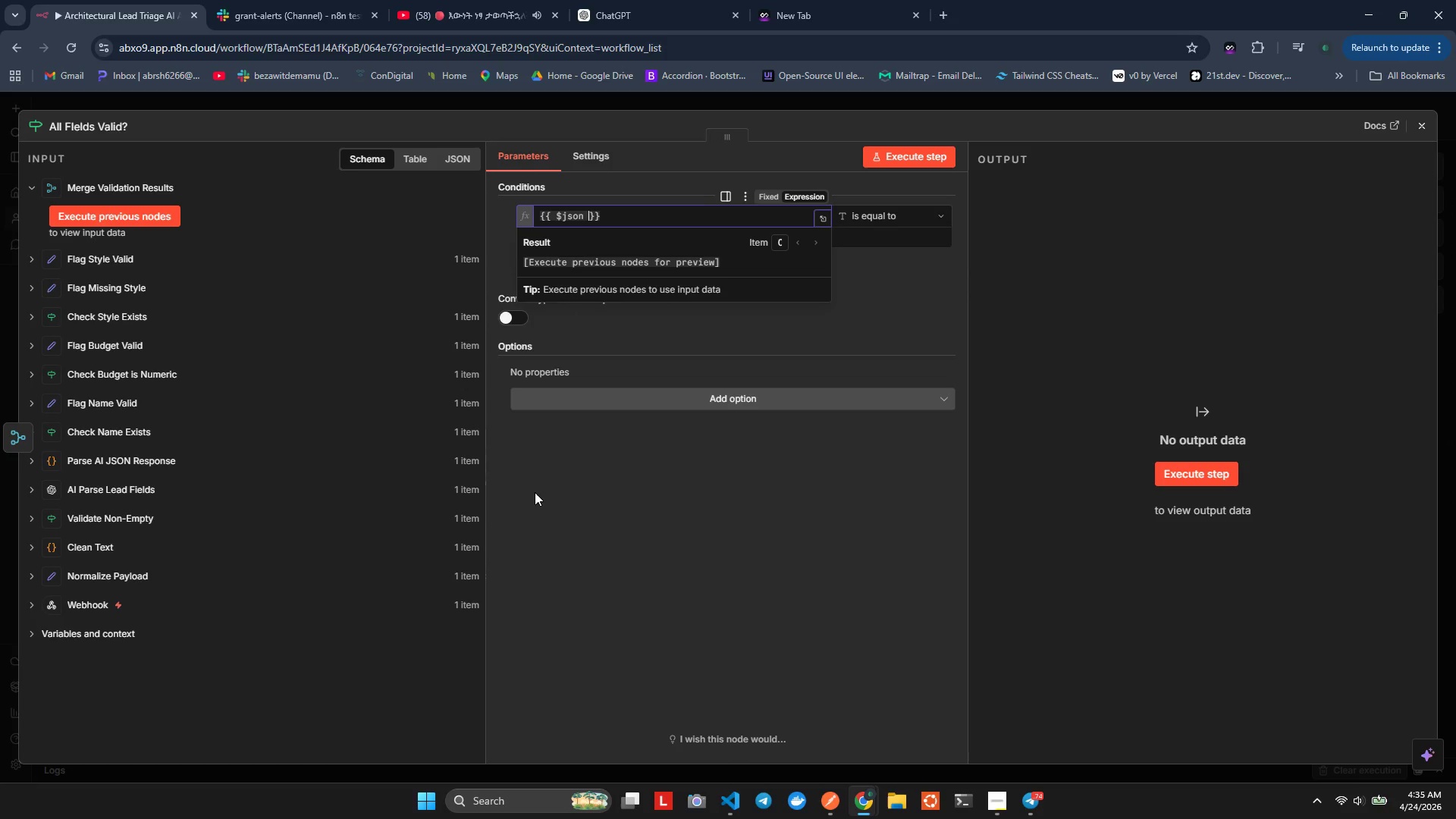 
key(ArrowLeft)
 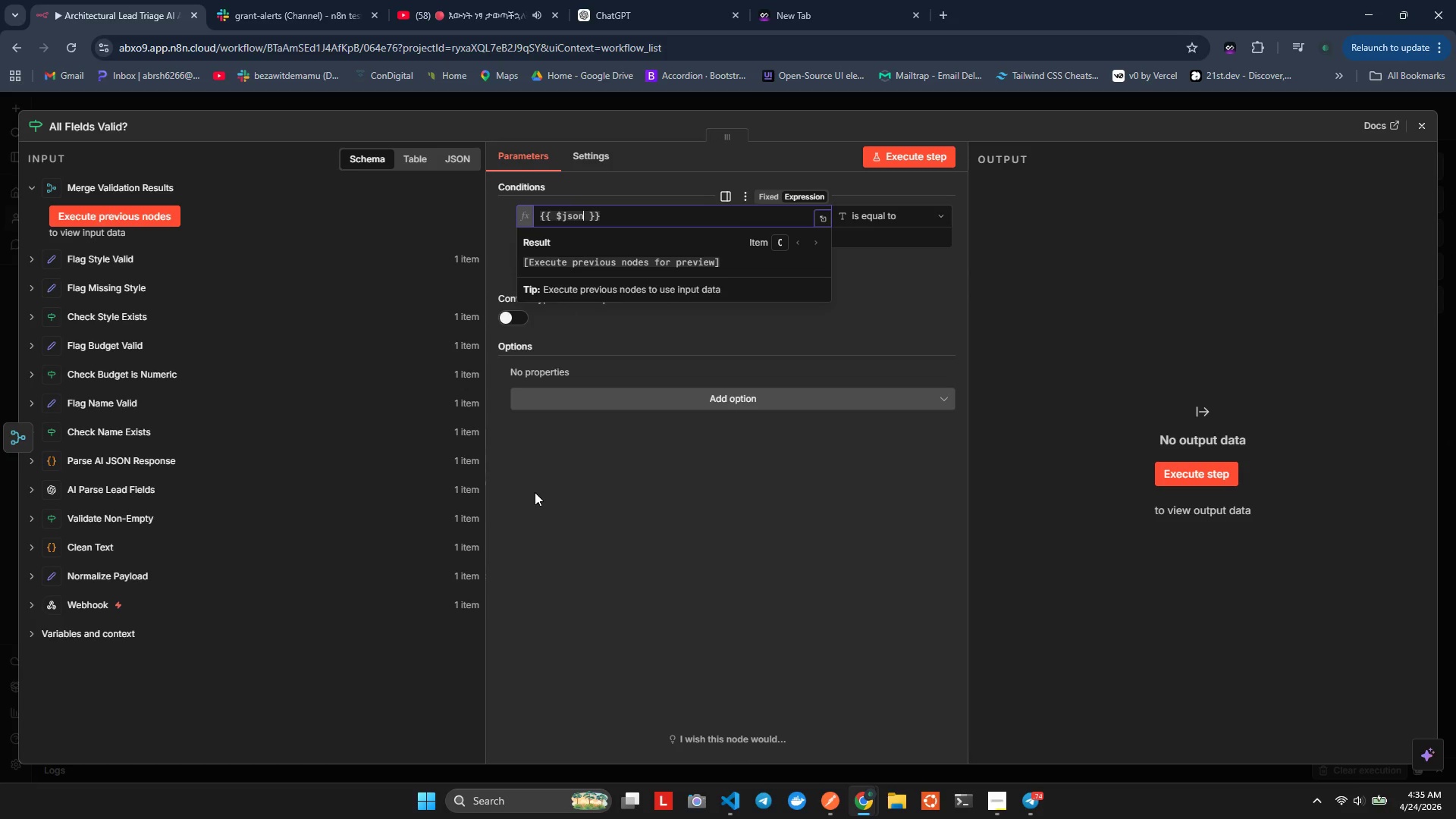 
key(Period)
 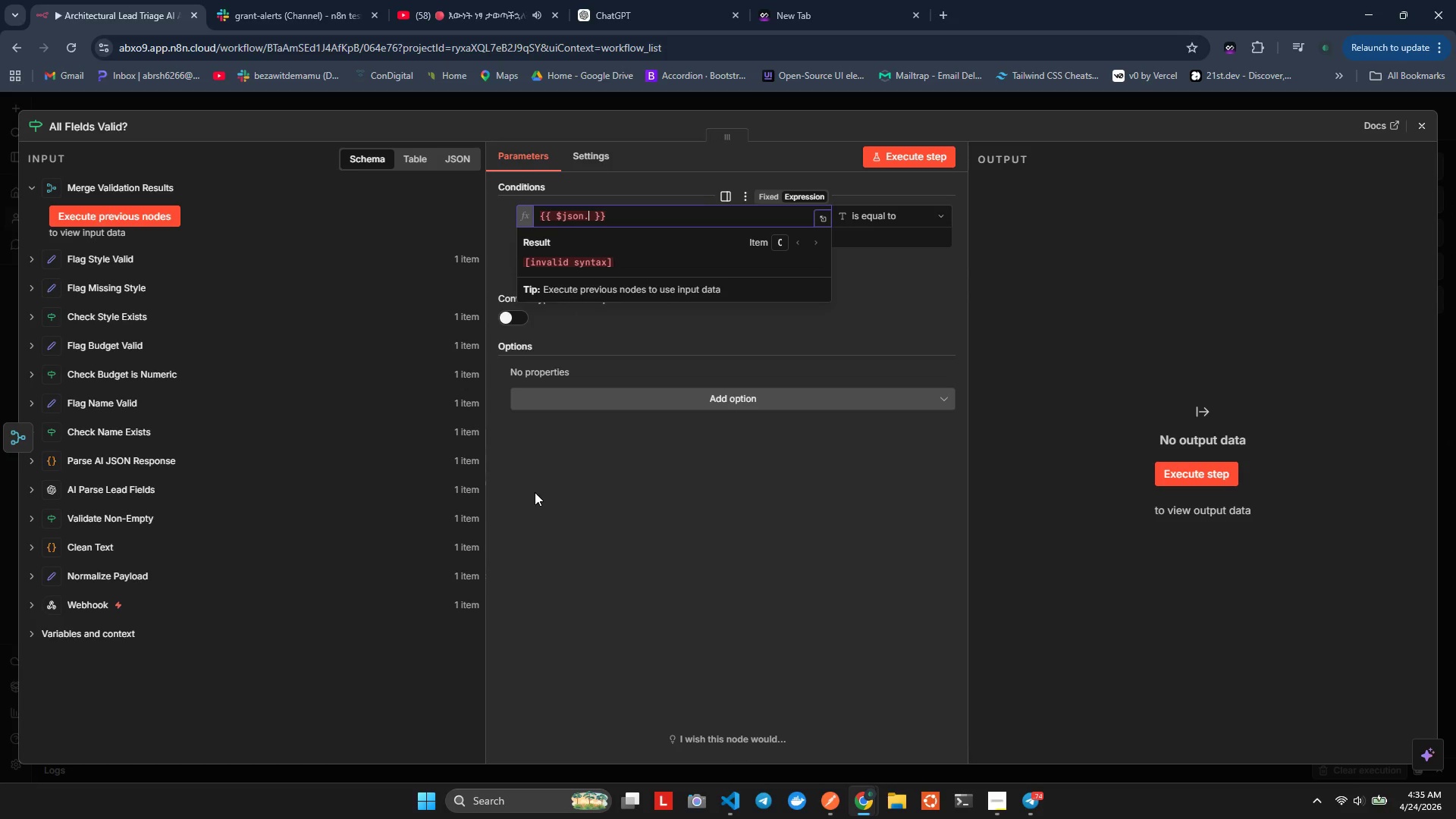 
key(Backspace)
 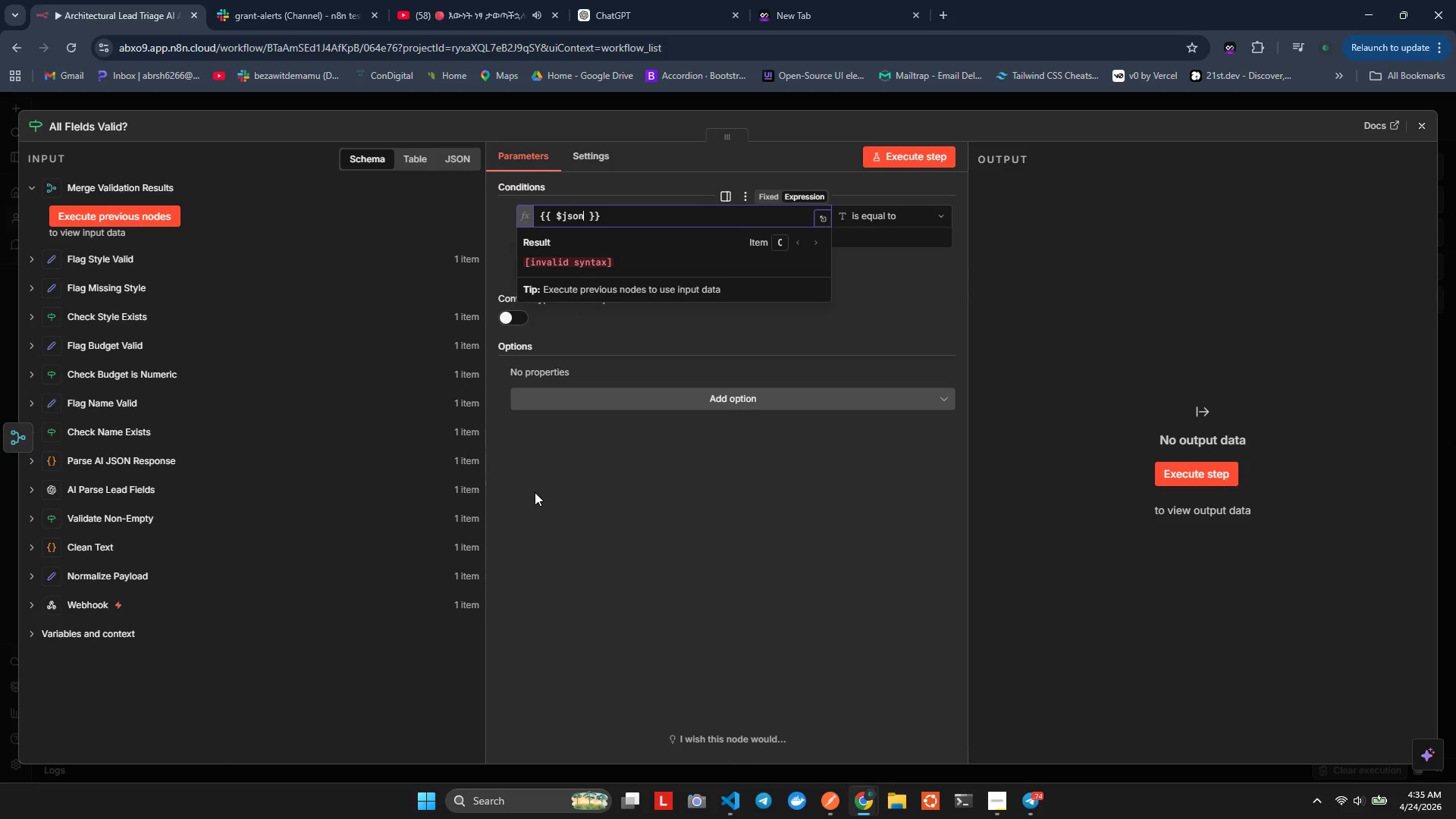 
key(Control+Space)
 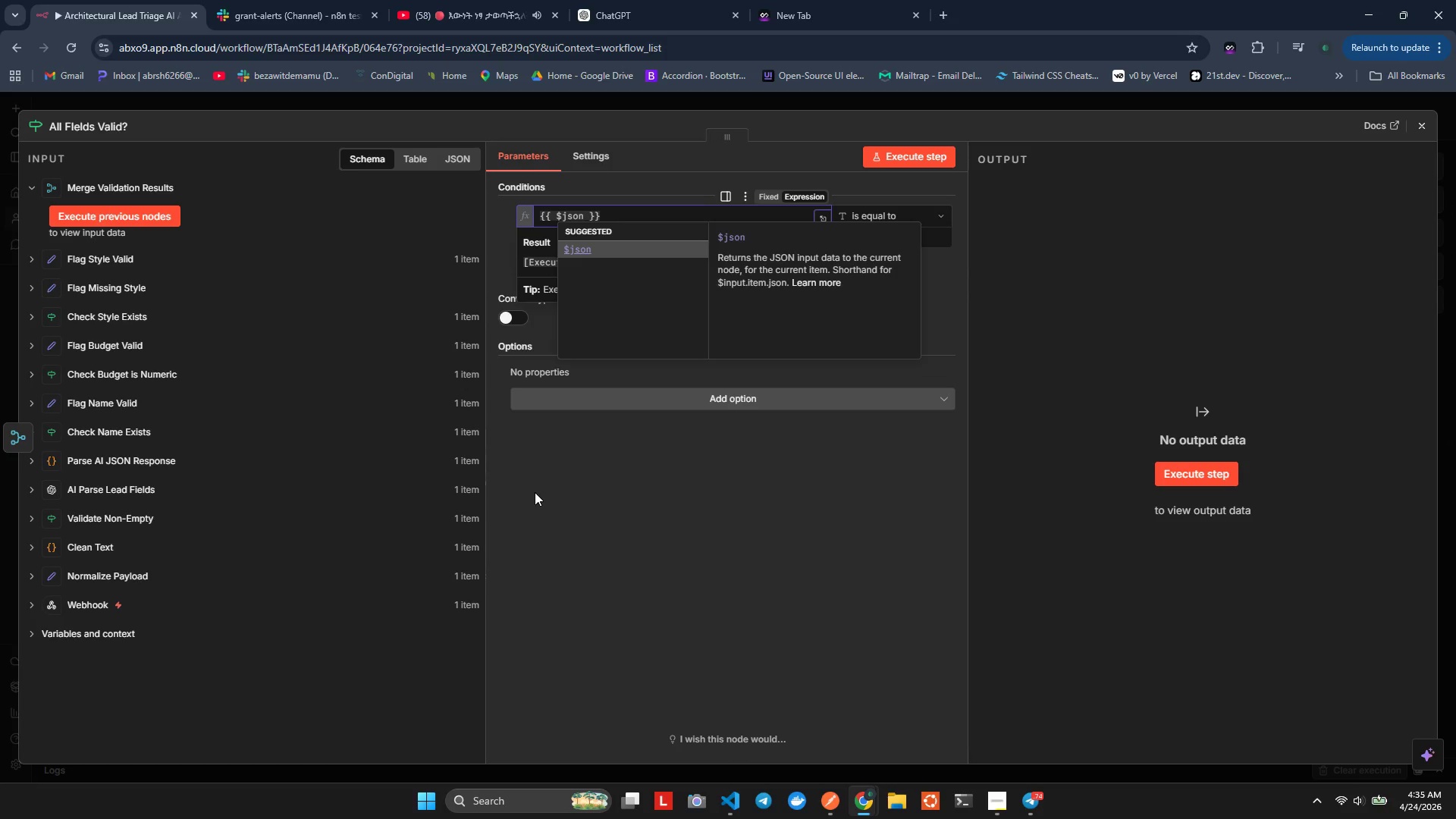 
key(Enter)
 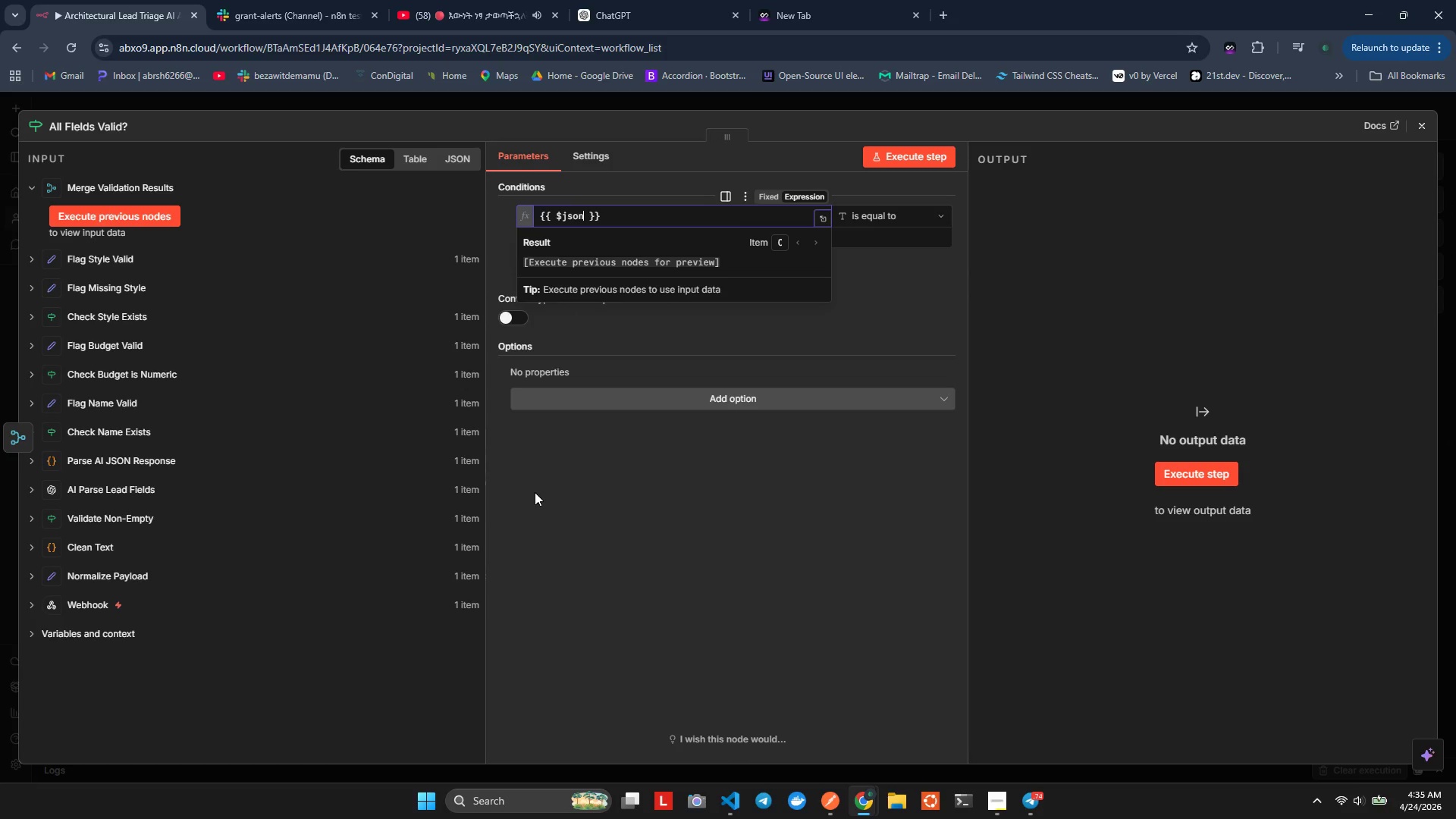 
key(Comma)
 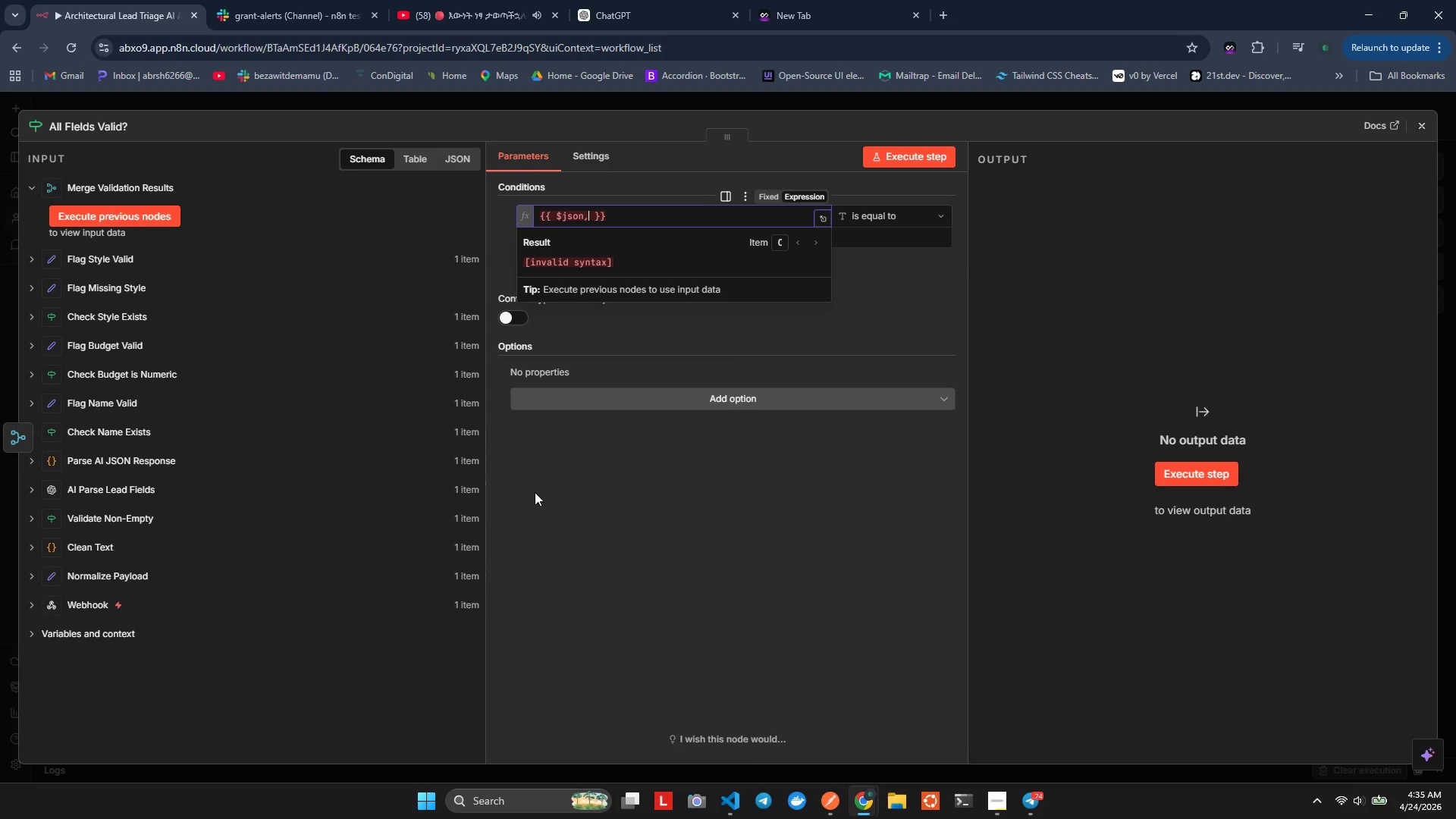 
key(Backspace)
 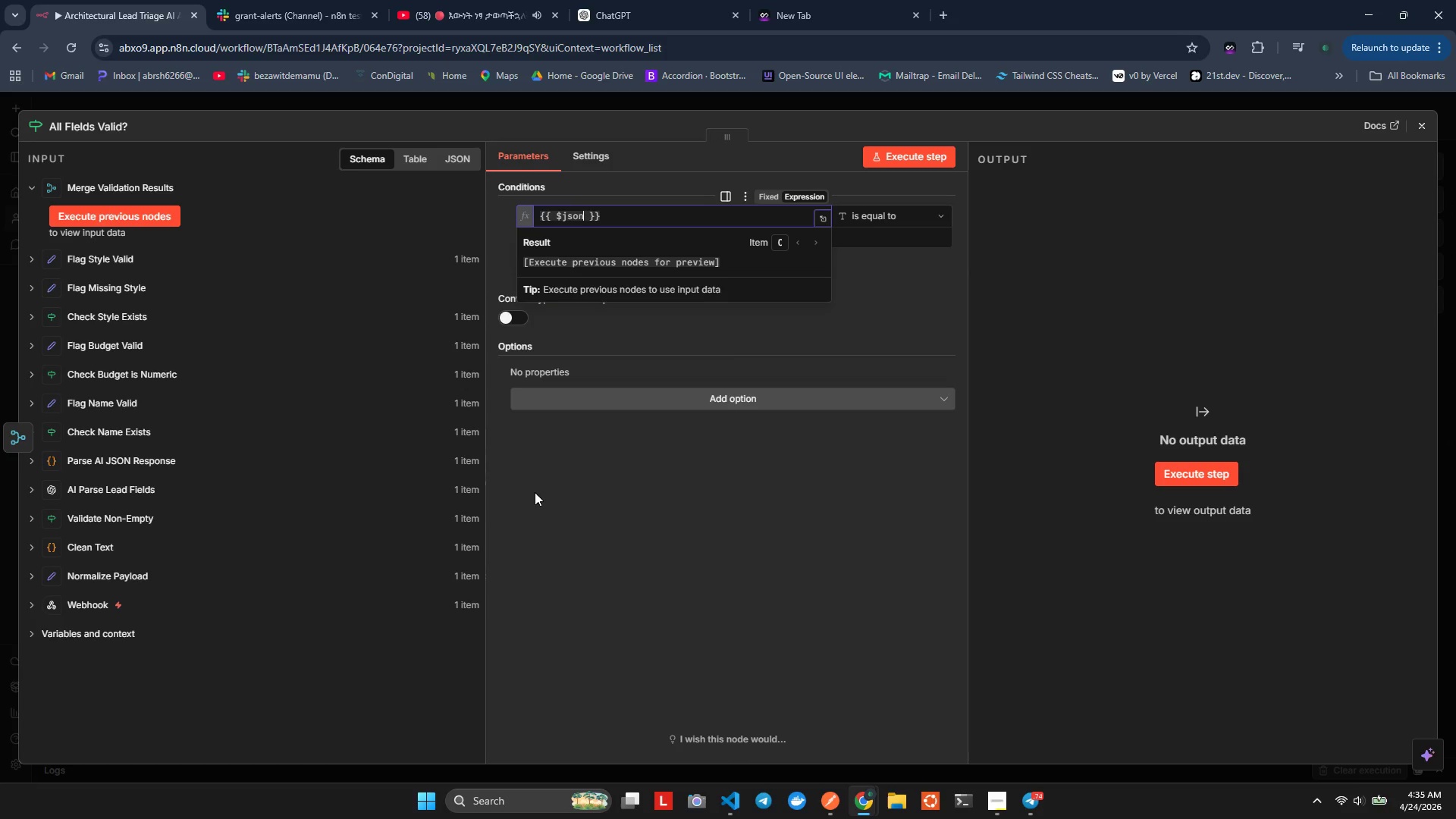 
key(Period)
 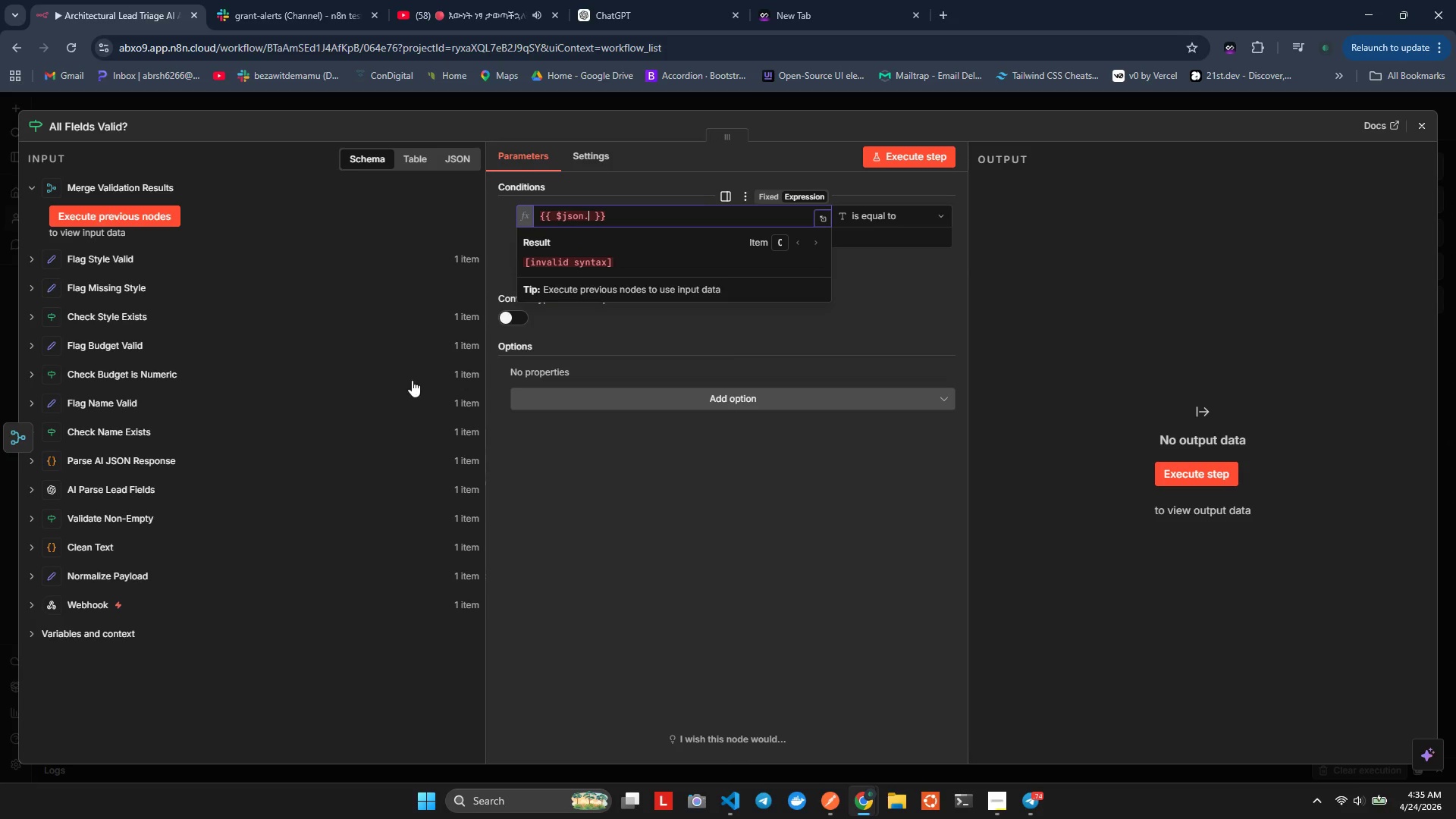 
wait(6.27)
 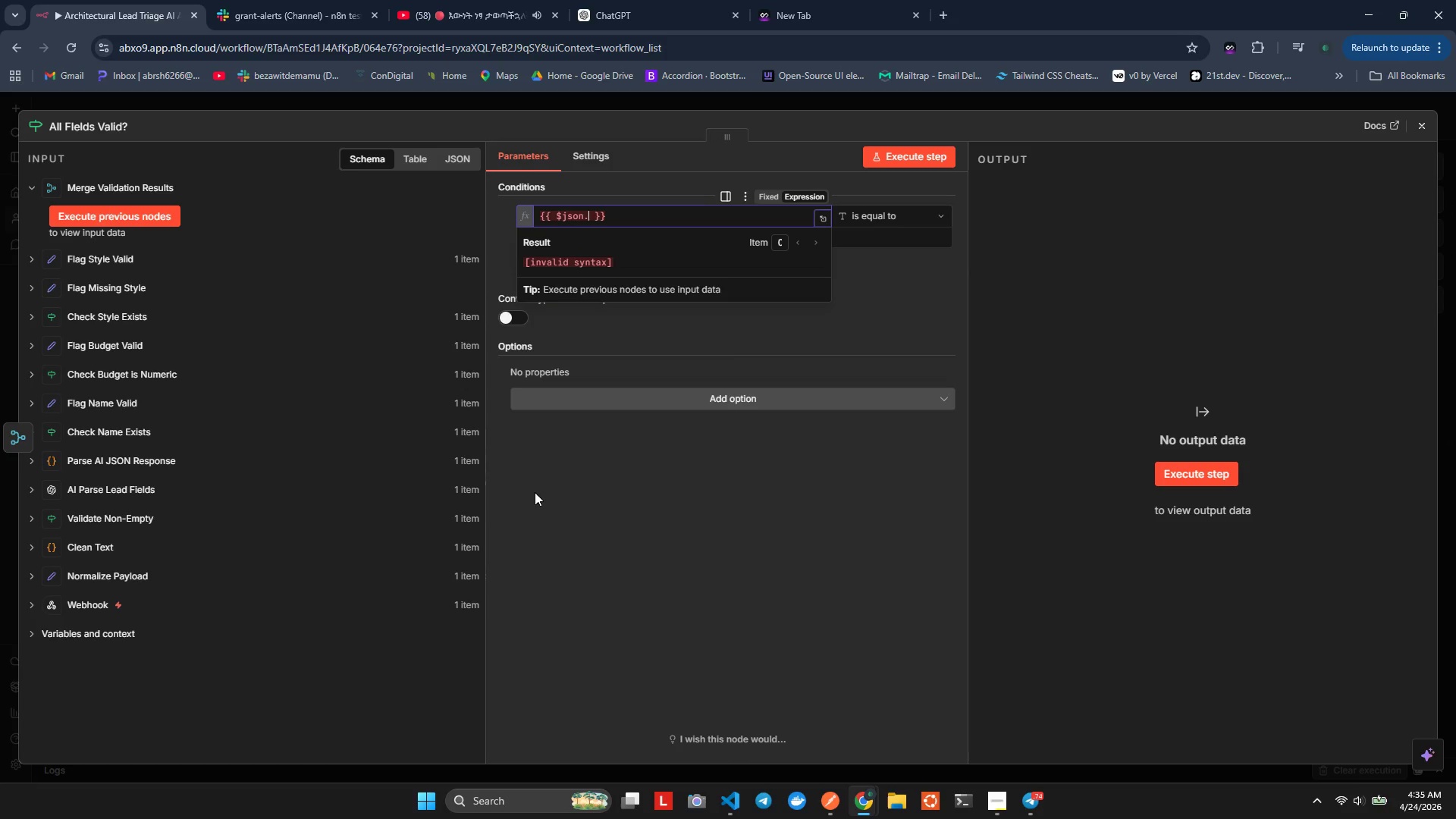 
left_click([1417, 124])
 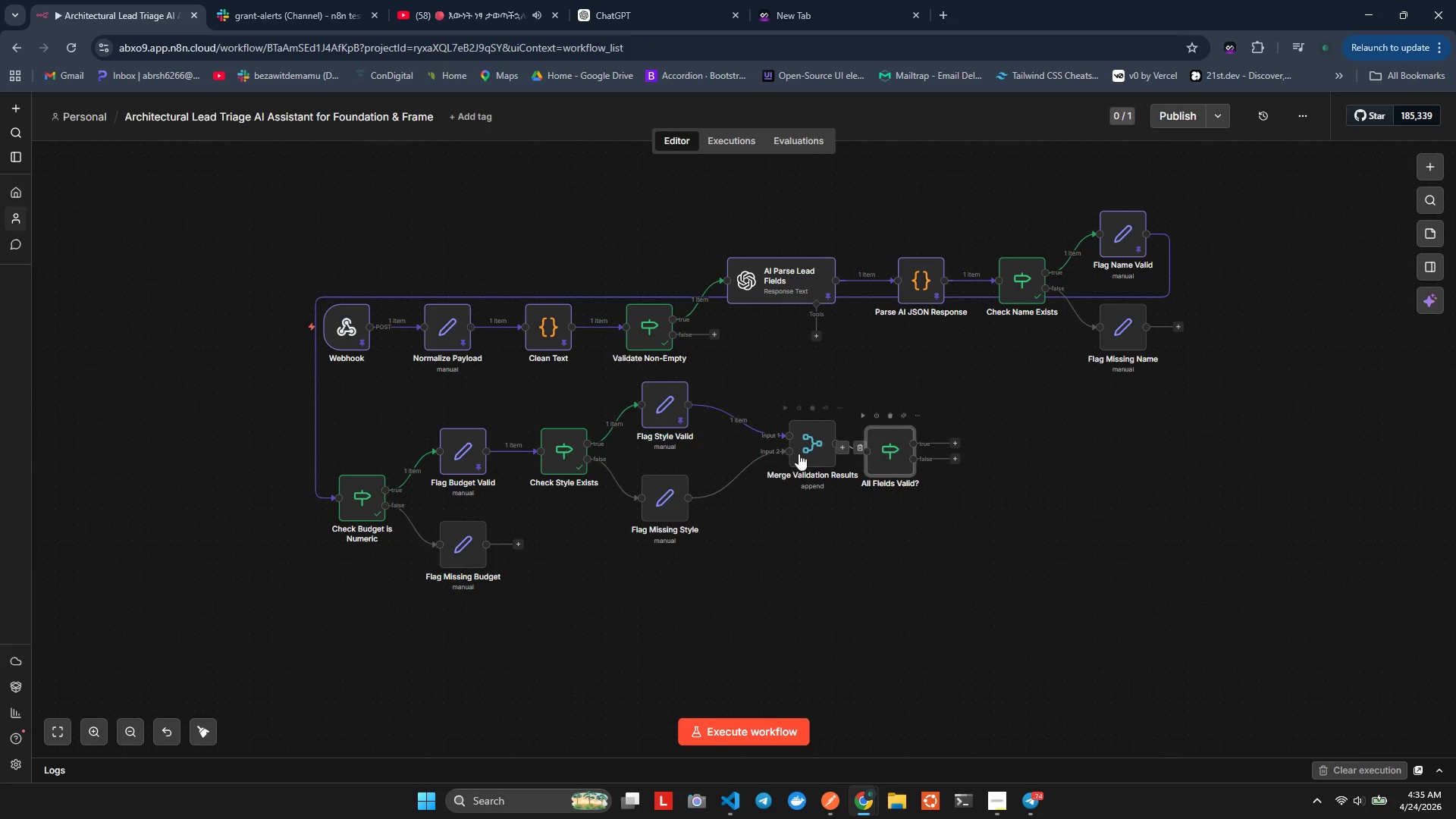 
double_click([798, 453])
 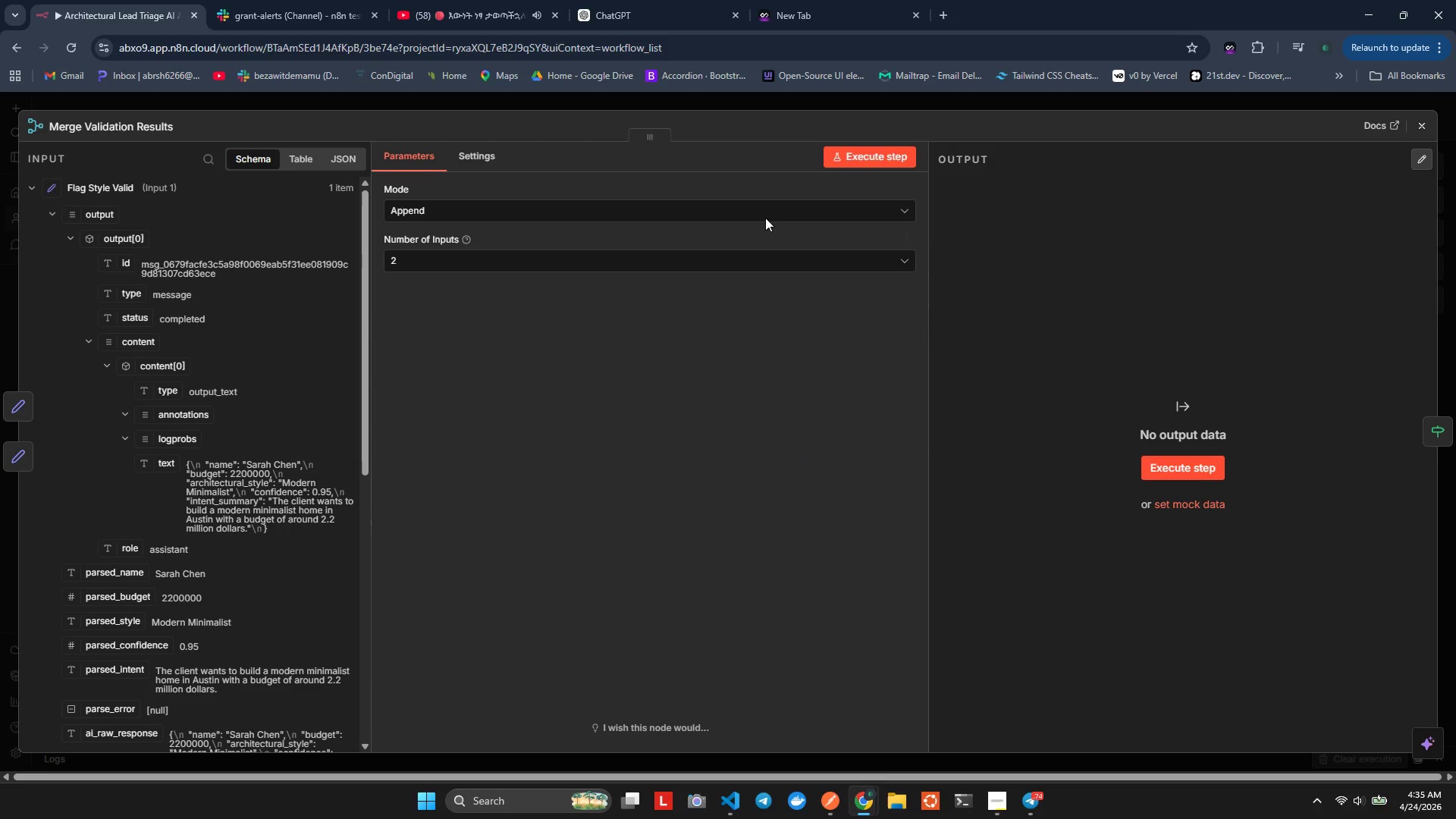 
left_click([843, 158])
 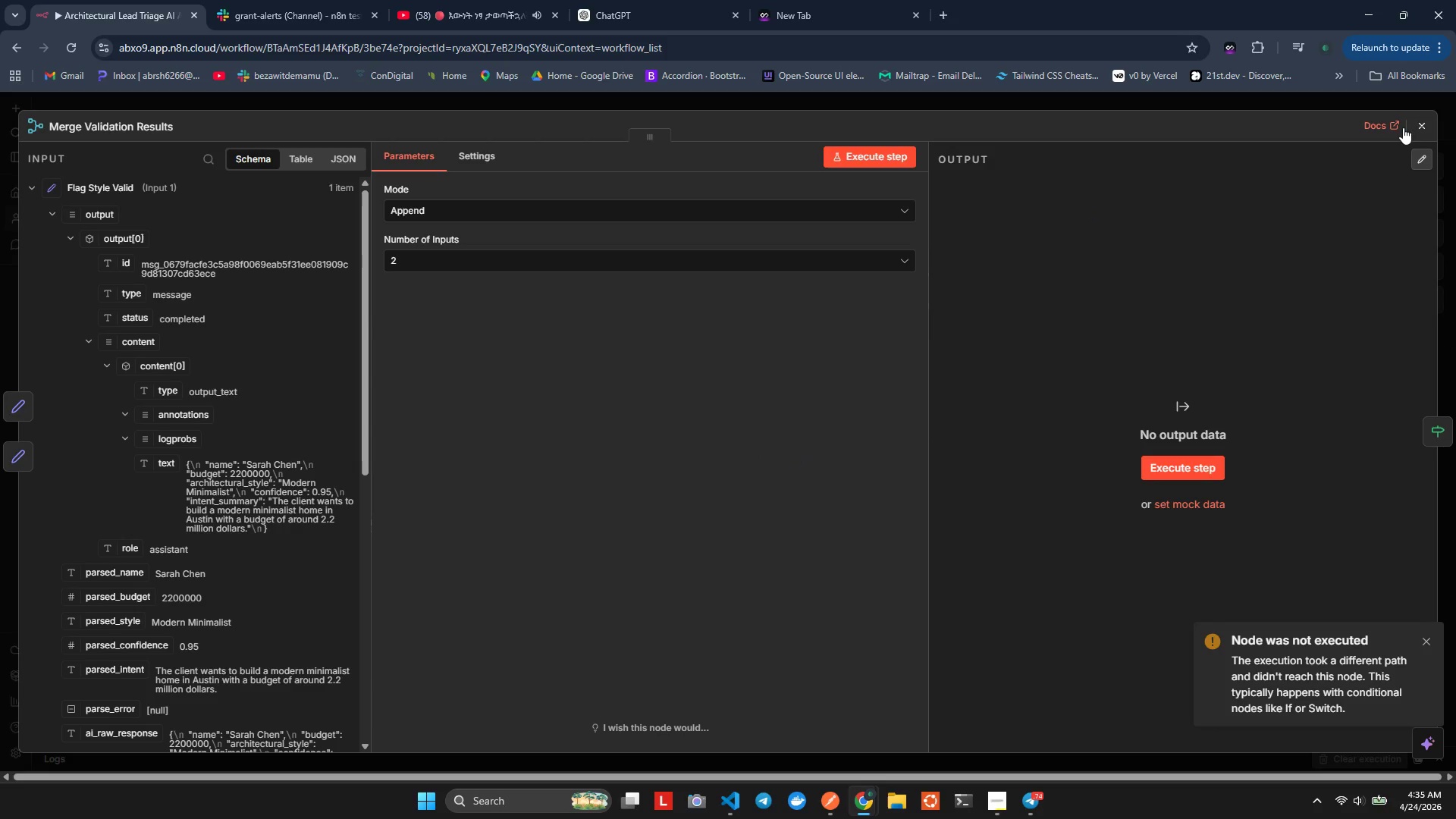 
left_click([1426, 126])
 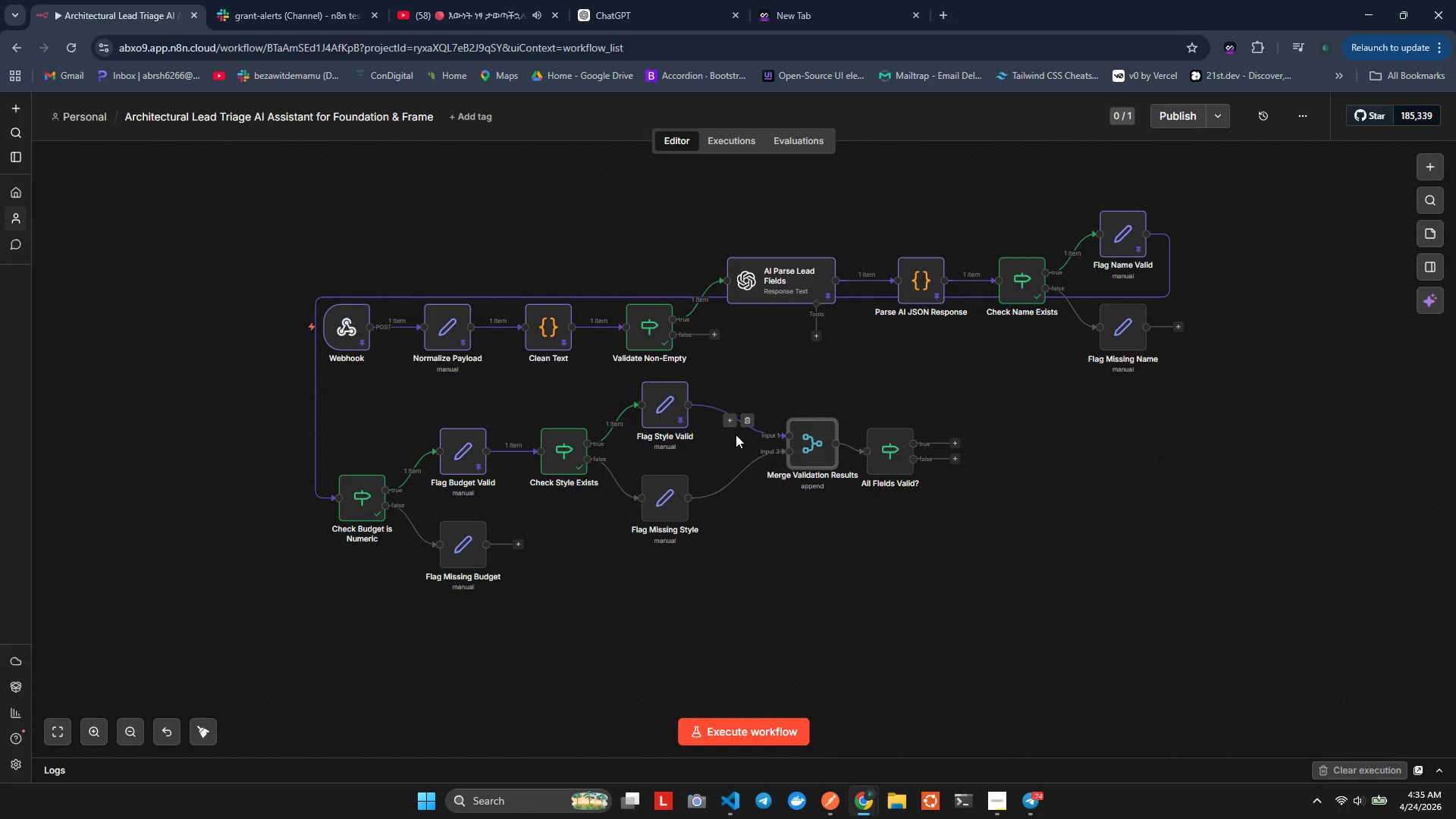 
wait(5.8)
 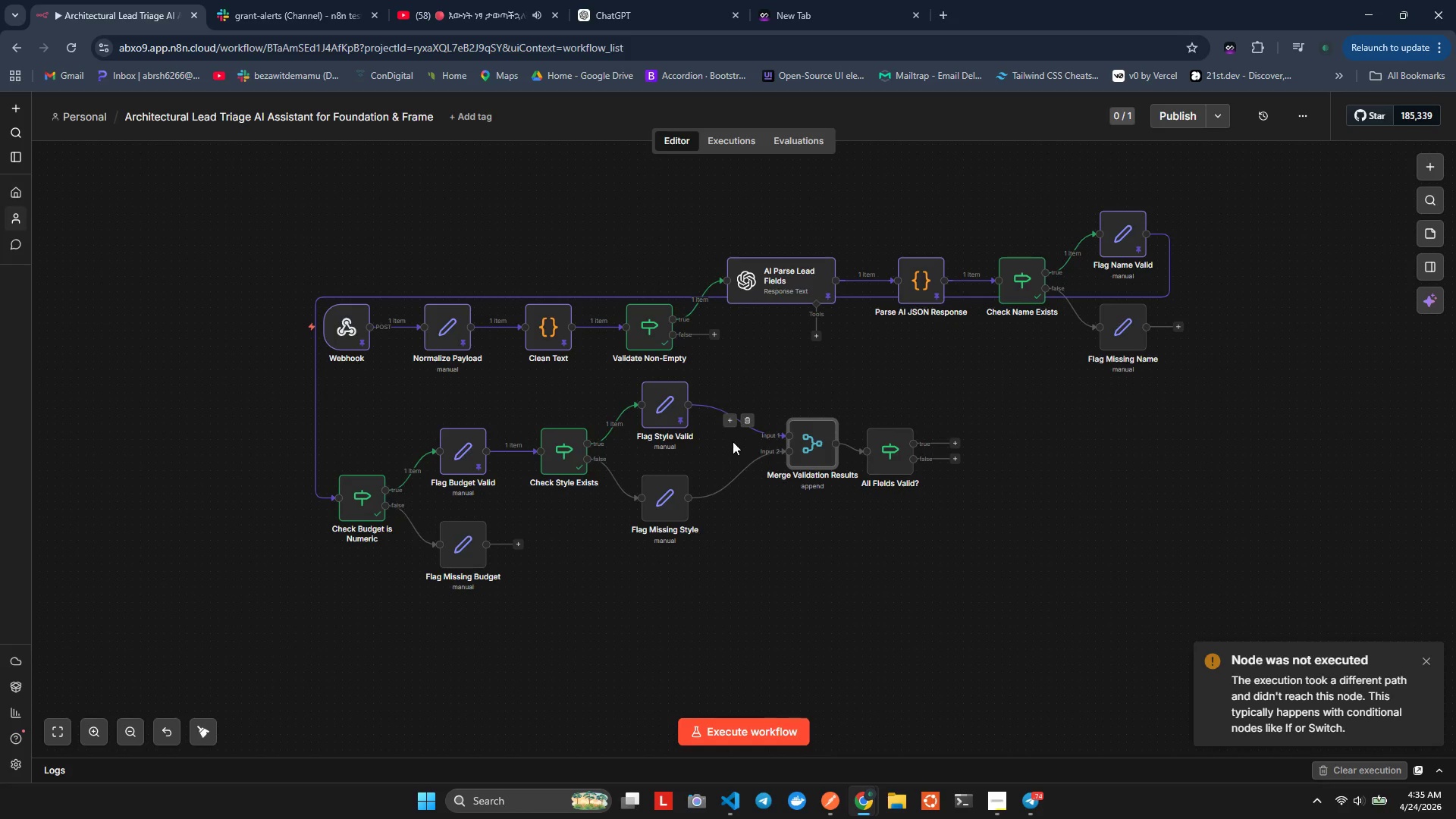 
double_click([802, 444])
 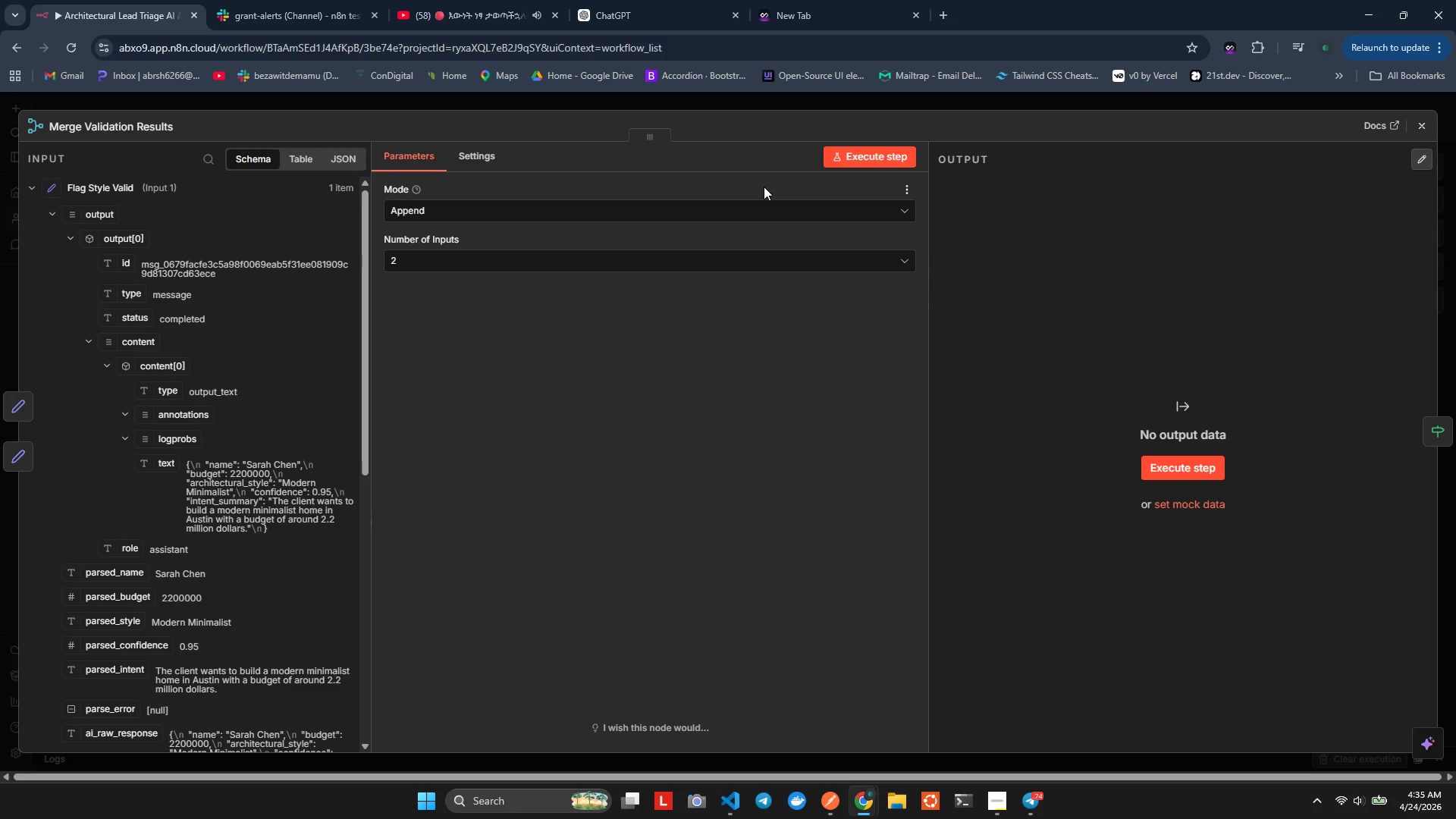 
left_click([828, 162])
 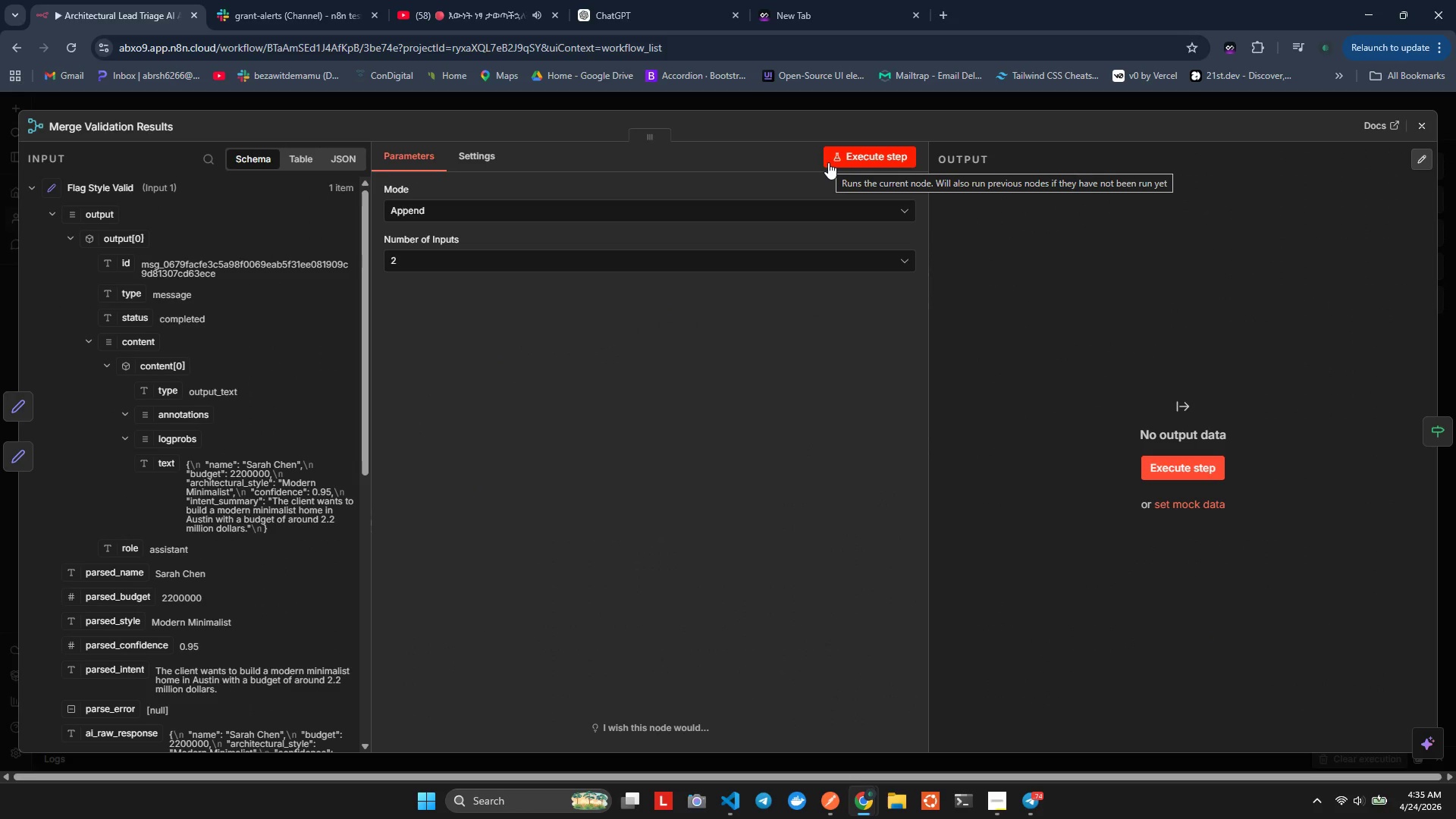 
wait(7.24)
 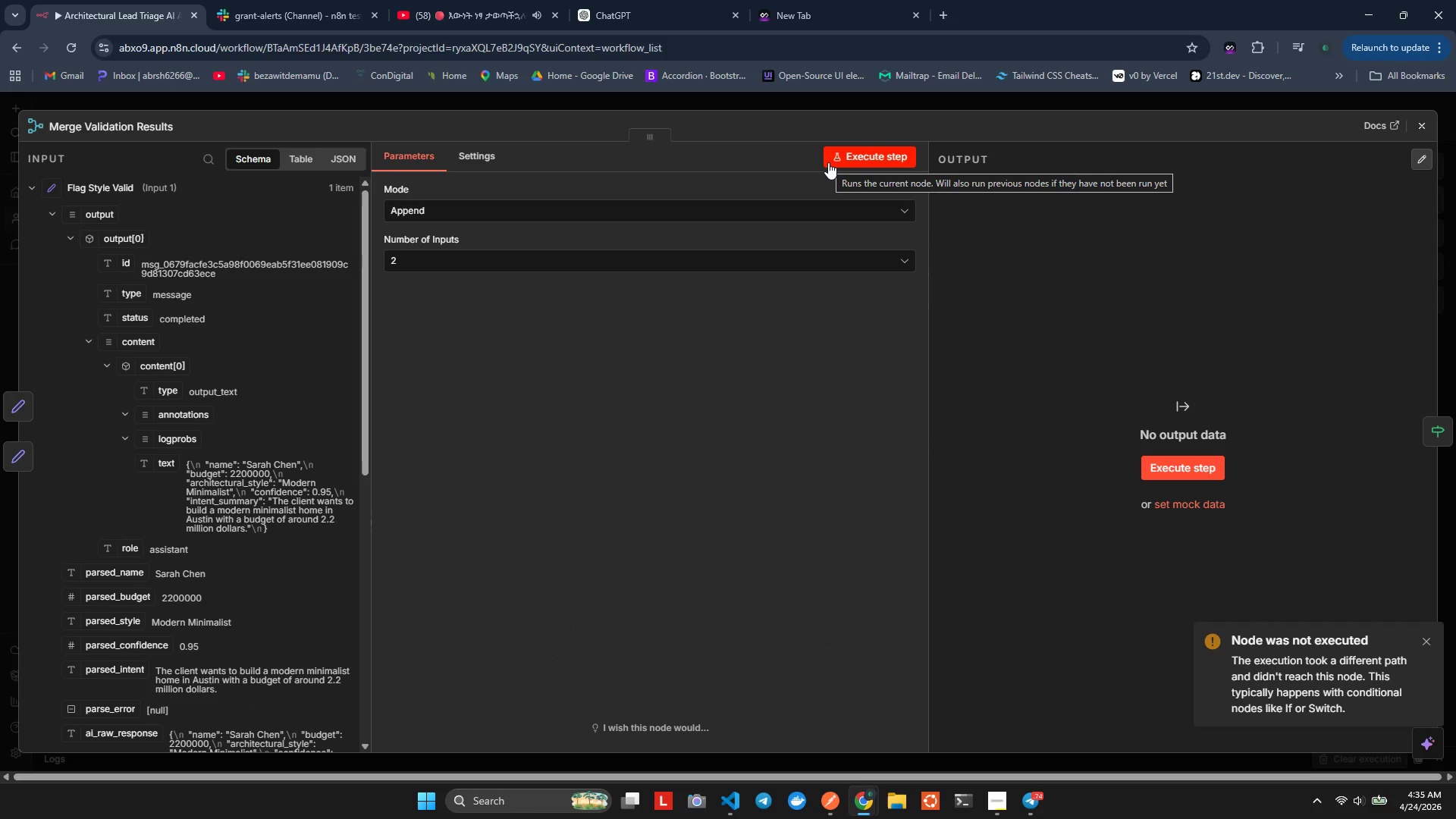 
left_click([1161, 463])
 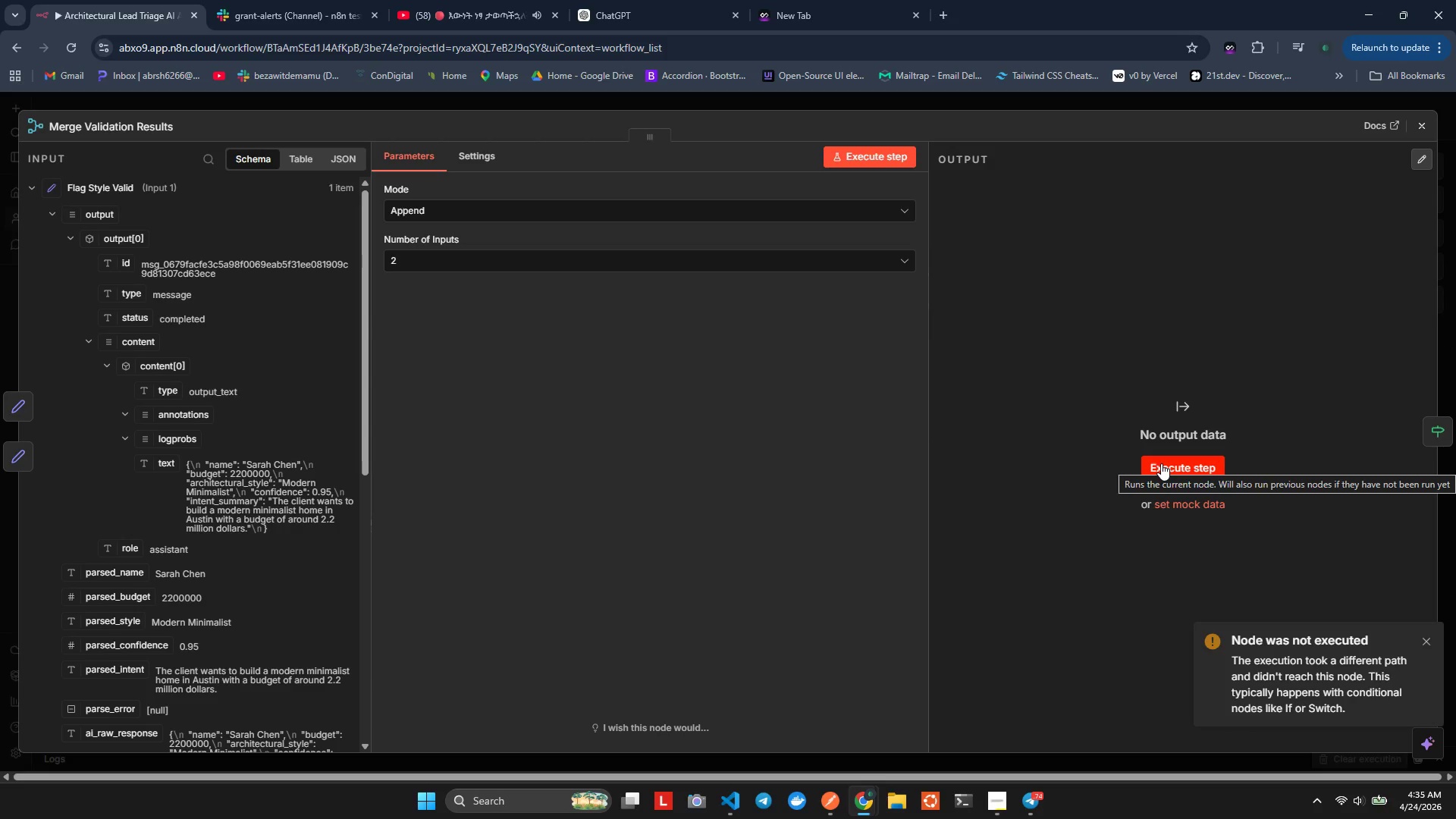 
wait(5.75)
 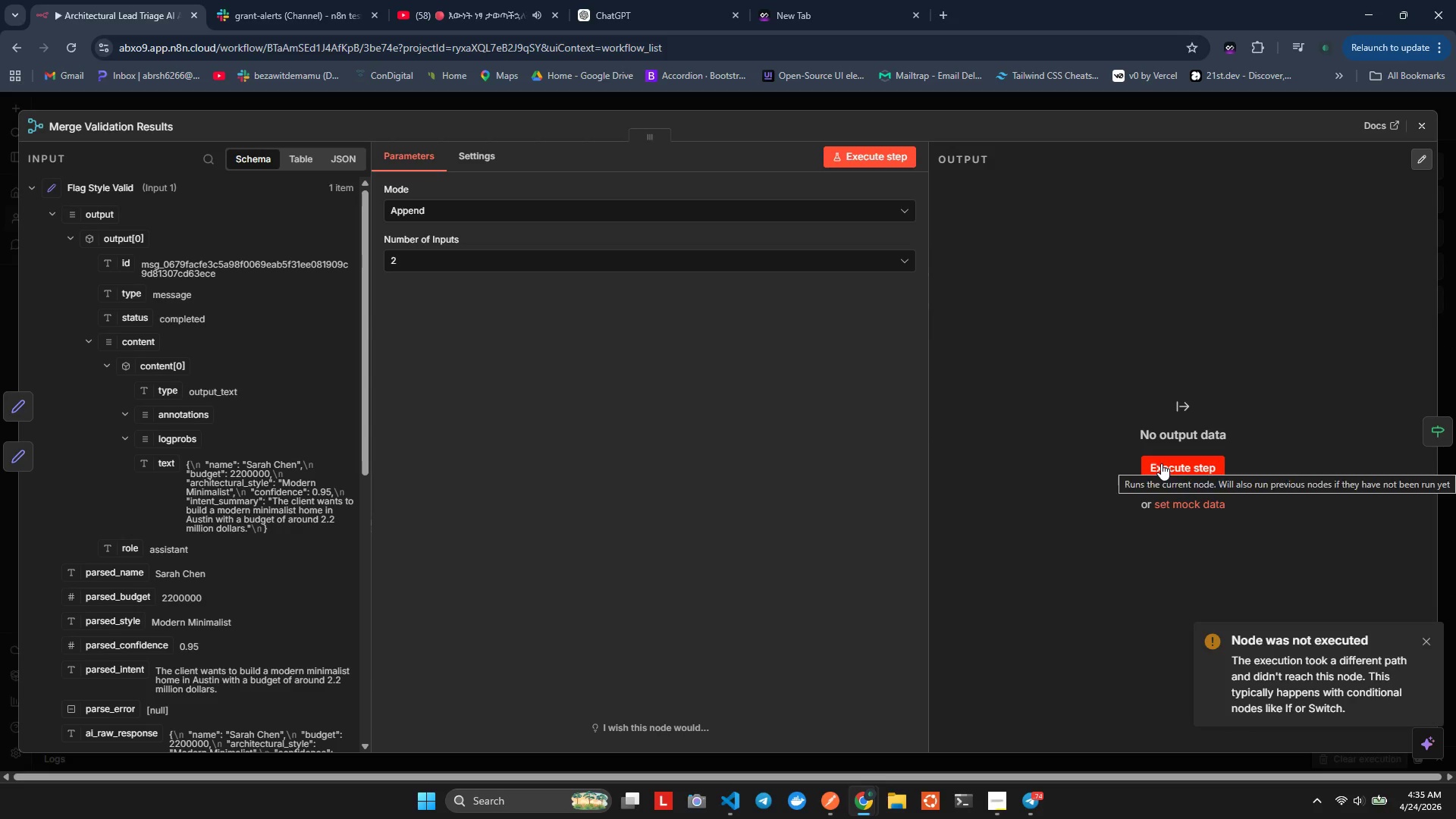 
left_click([1161, 463])
 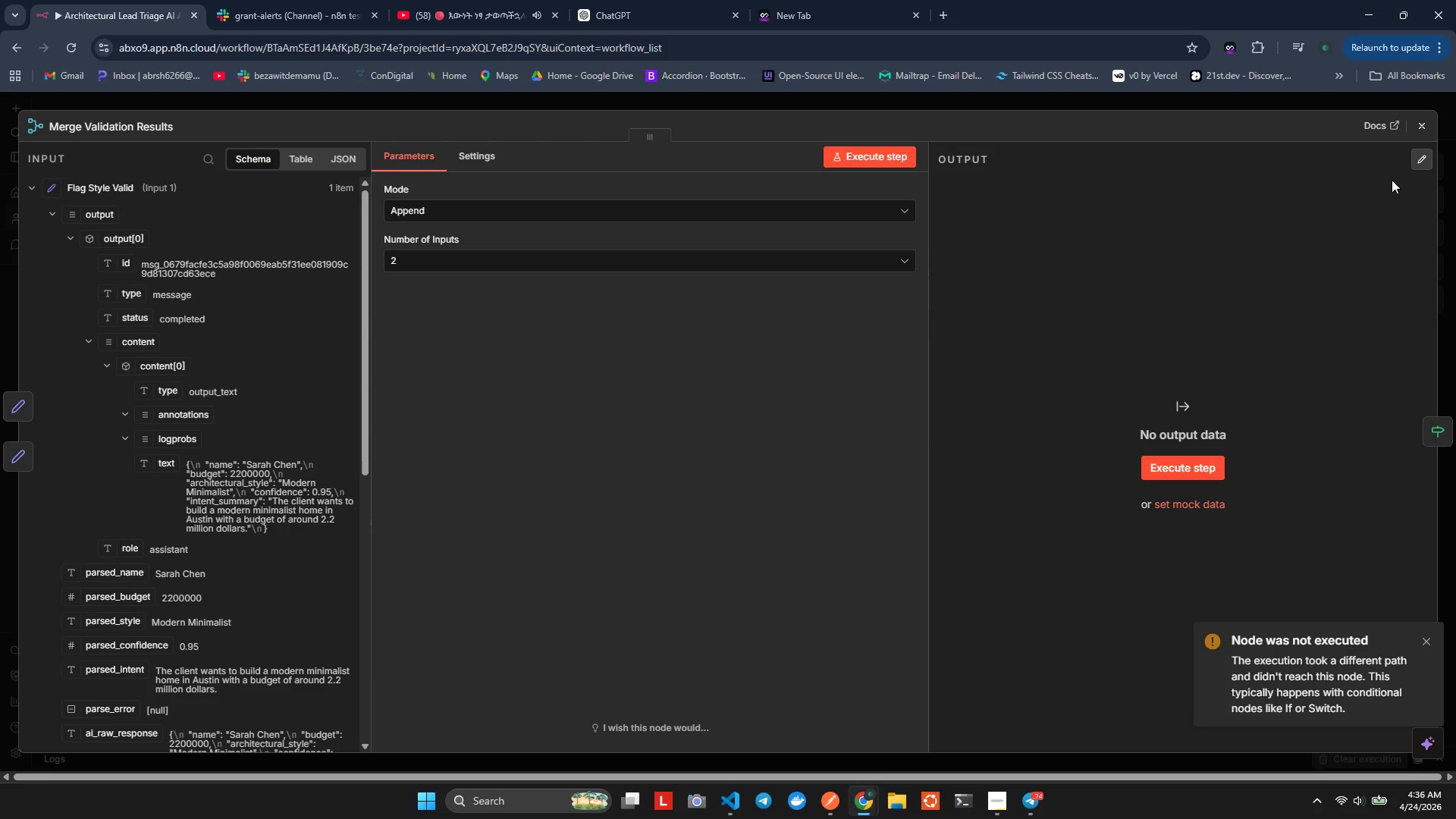 
left_click([1418, 125])
 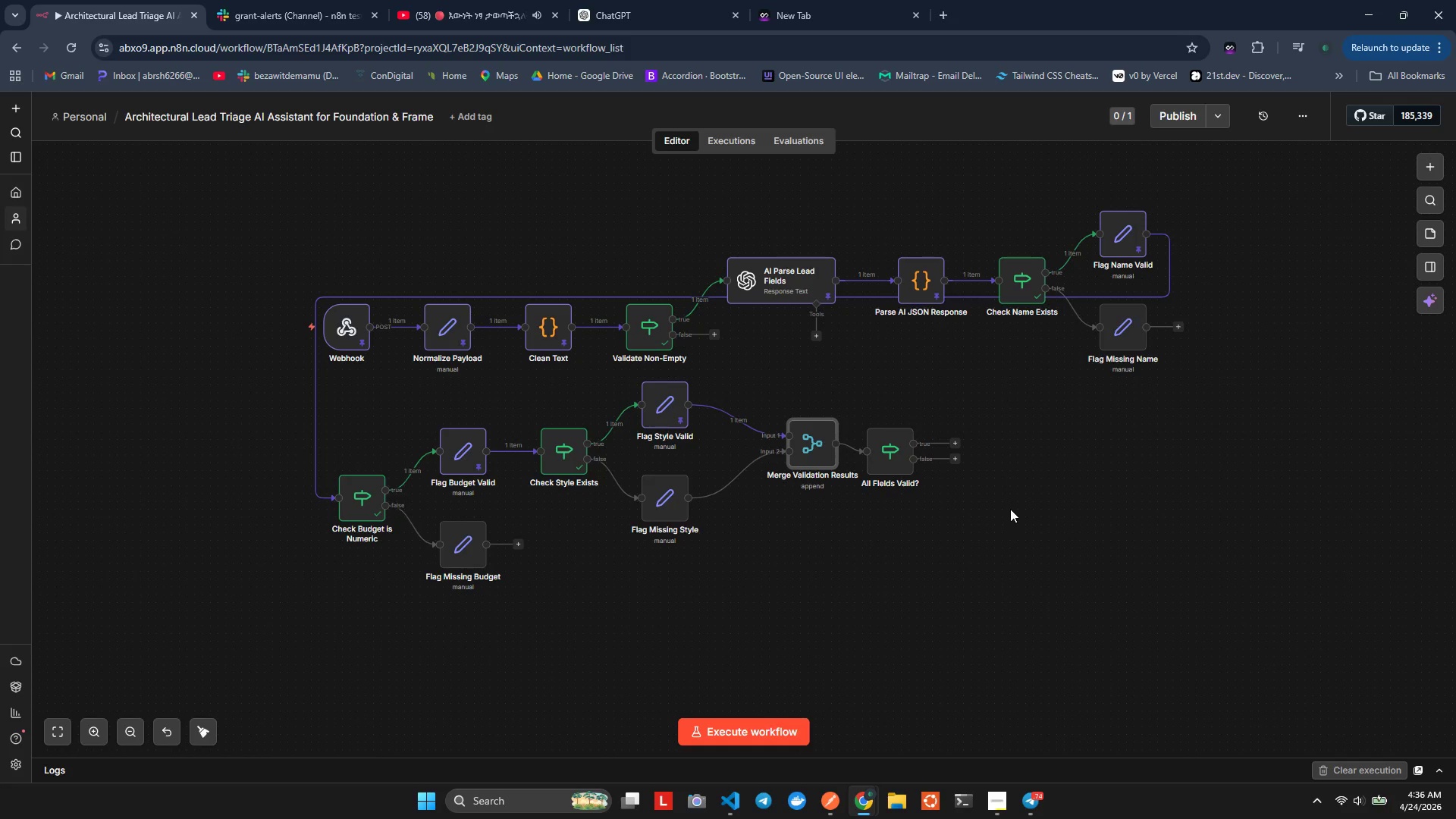 
wait(10.78)
 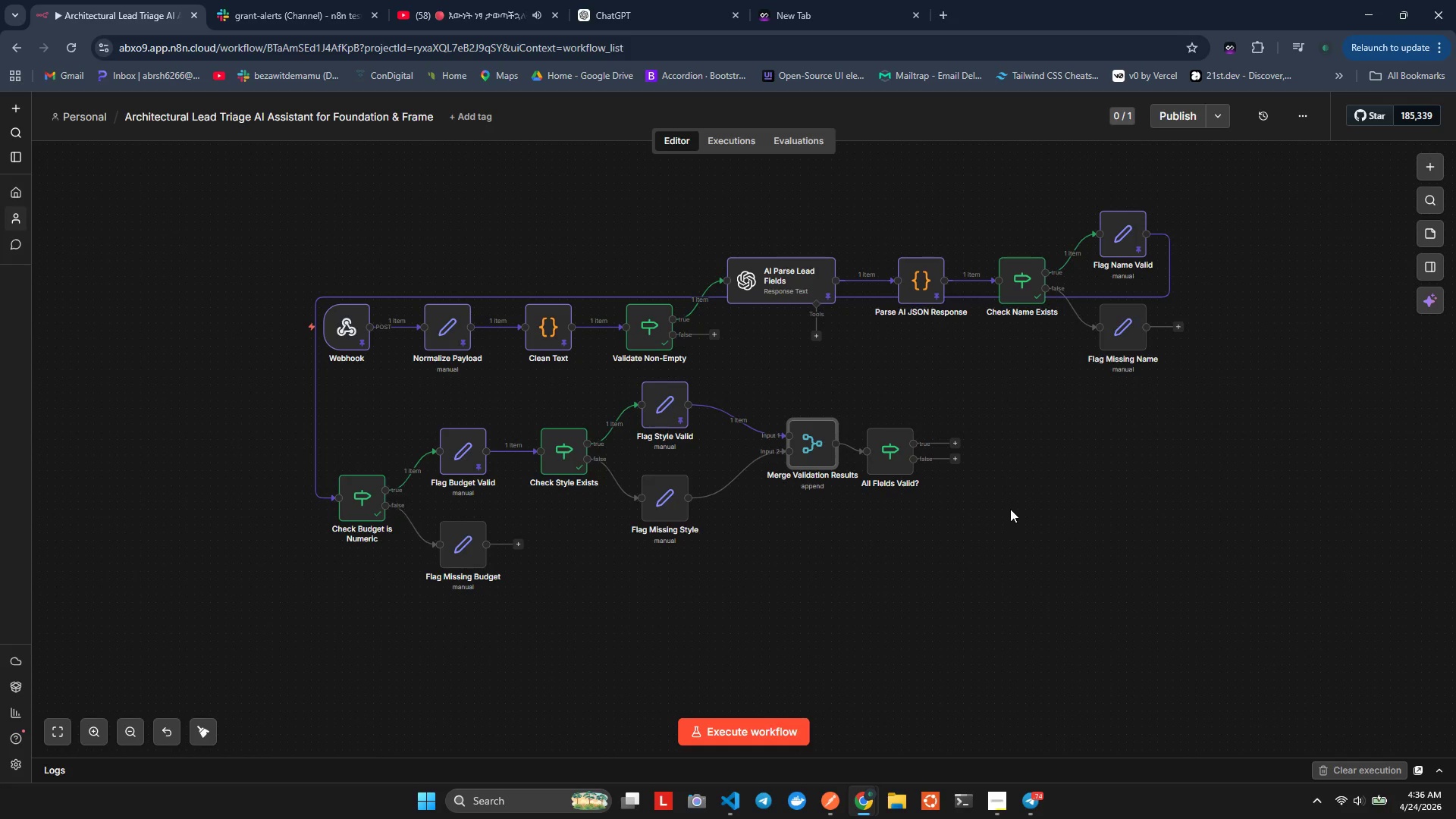 
left_click([811, 460])
 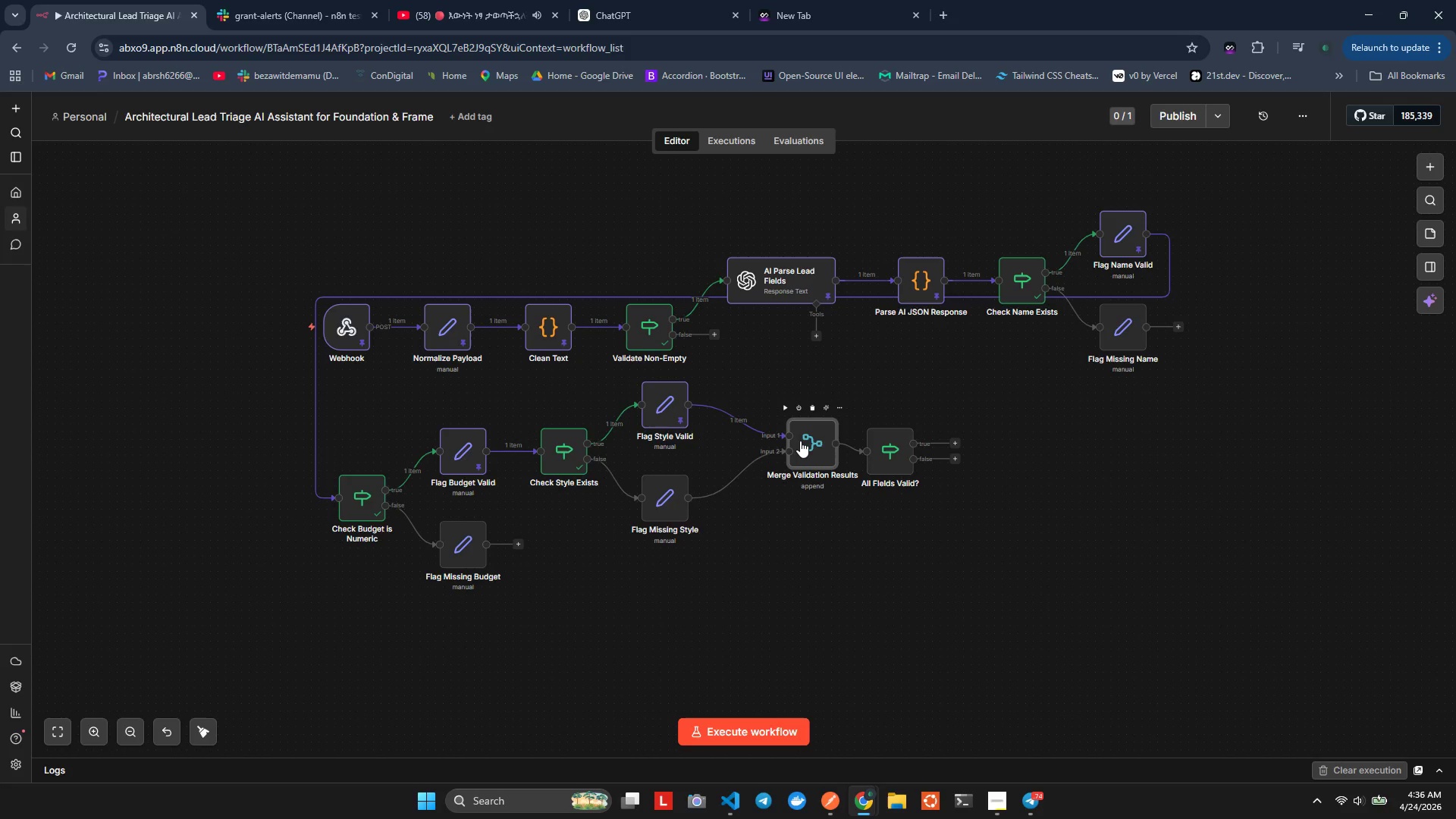 
wait(5.78)
 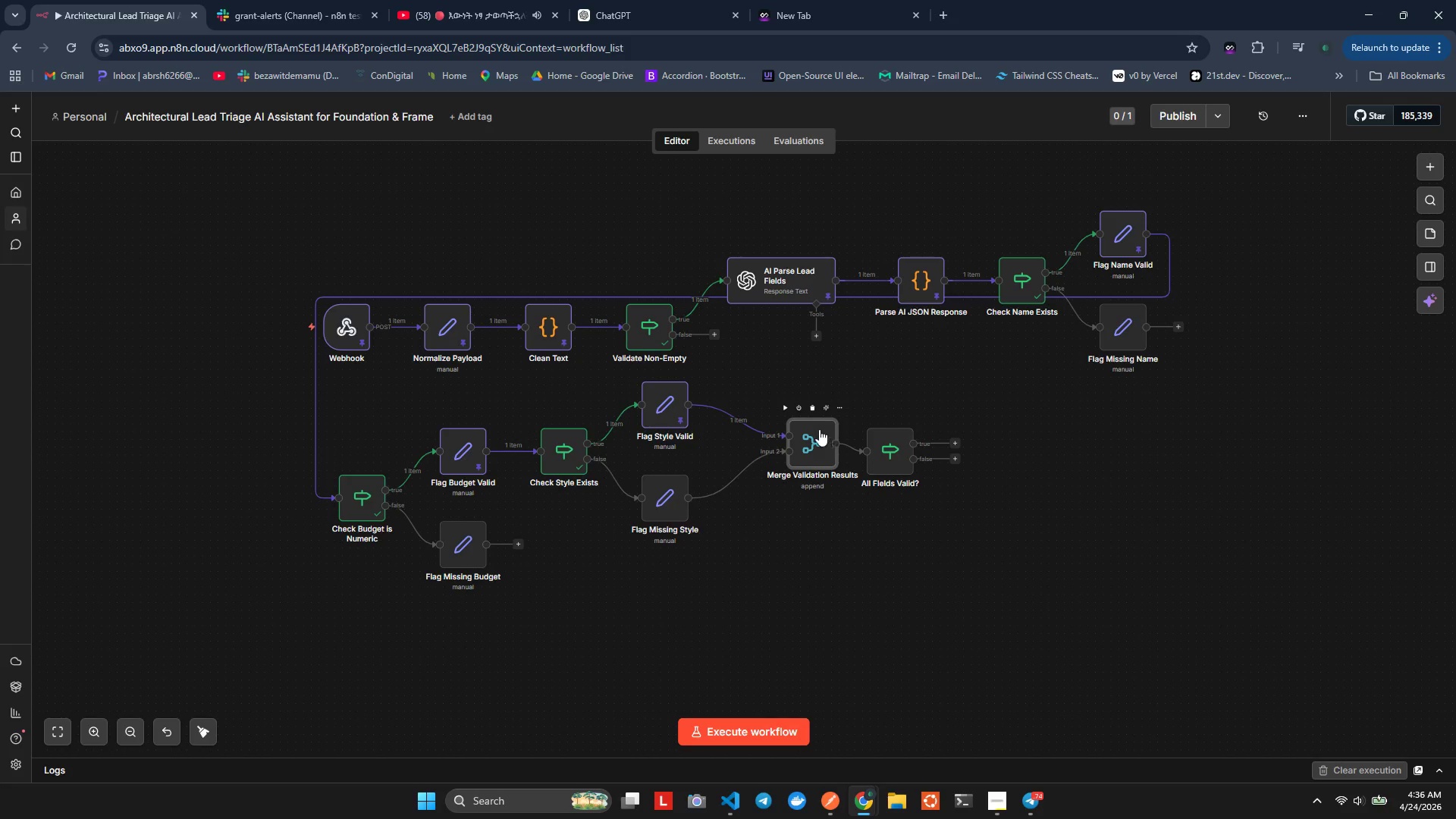 
mouse_move([660, 419])
 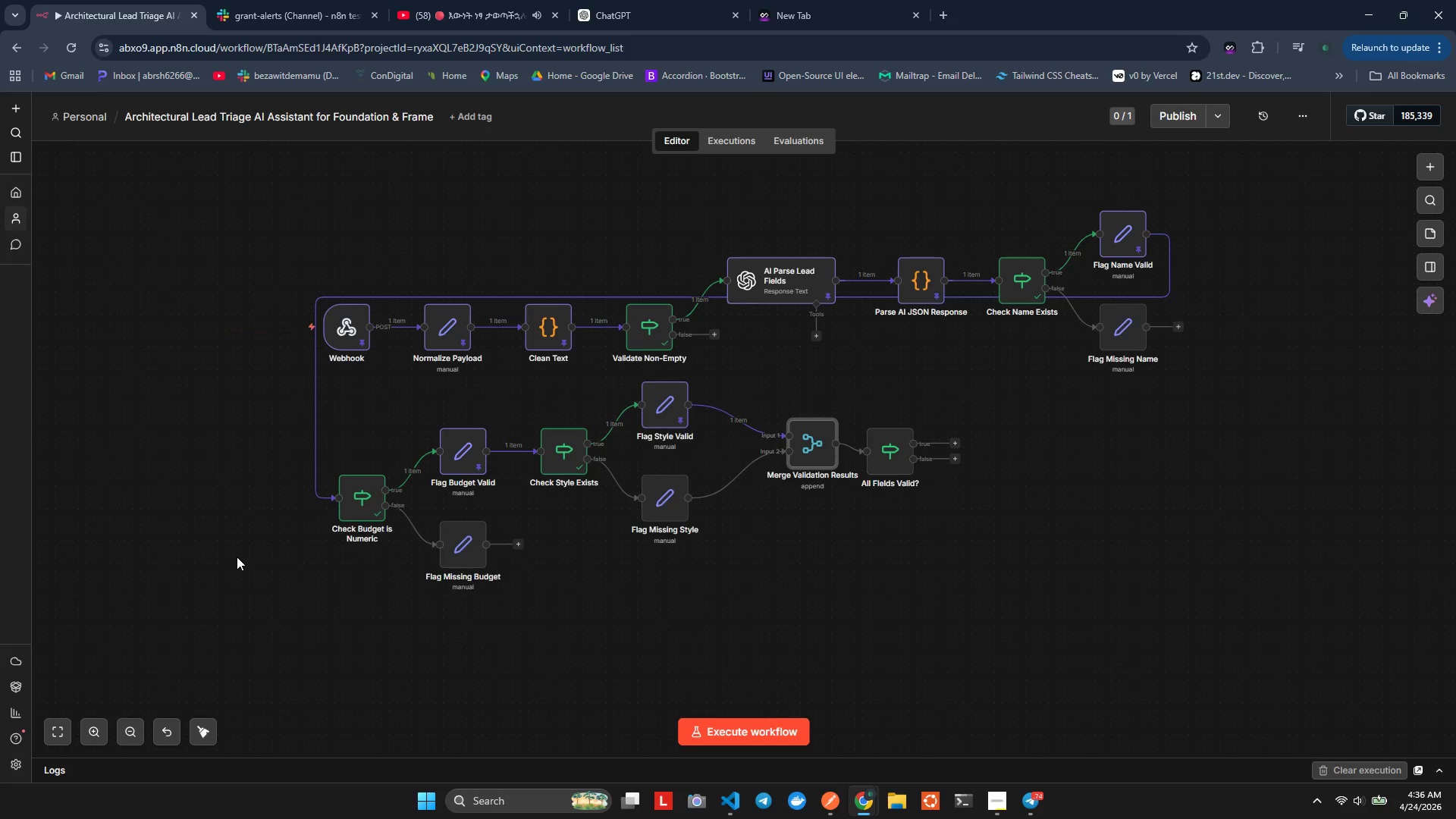 
mouse_move([276, 334])
 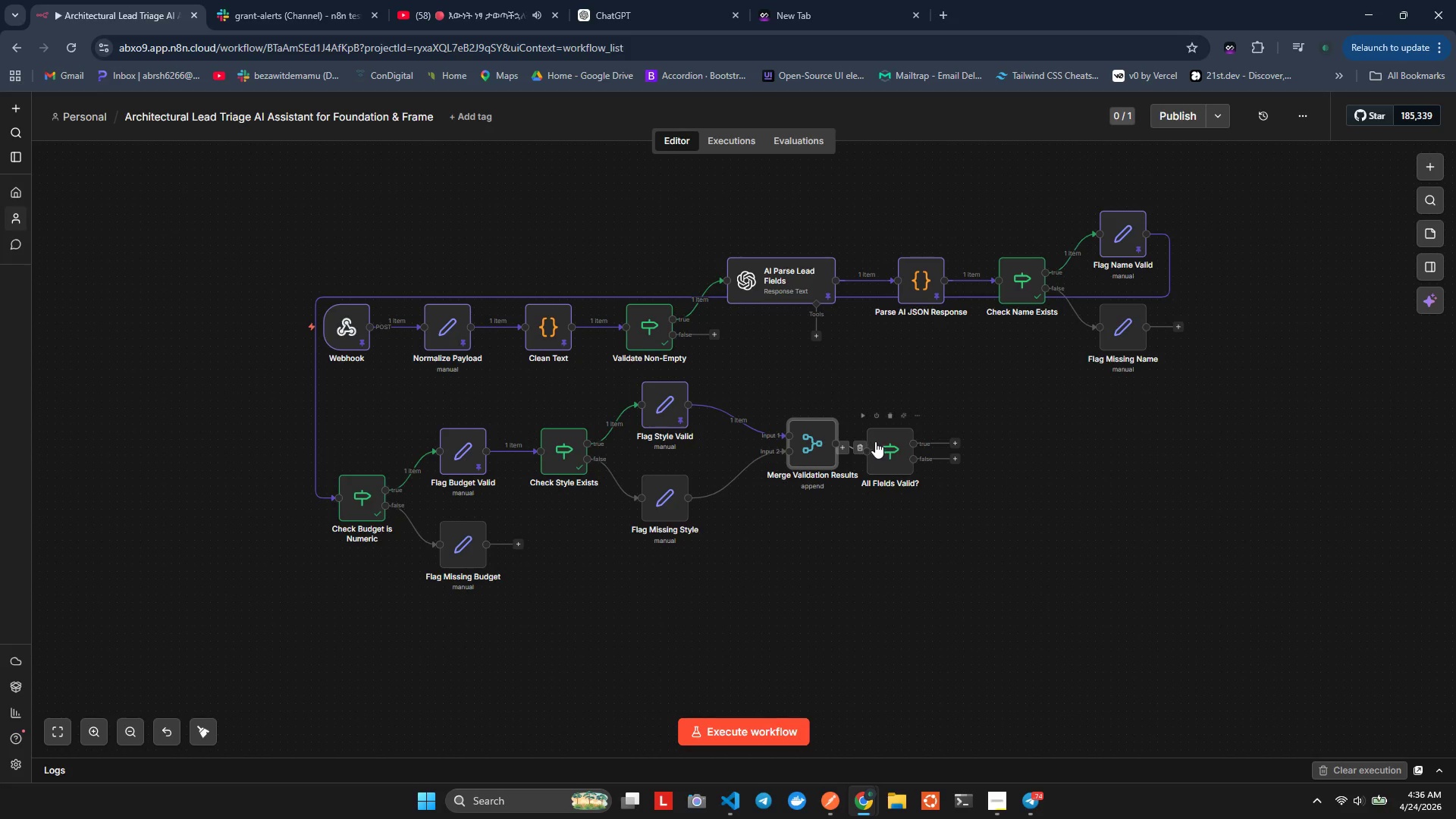 
double_click([881, 443])
 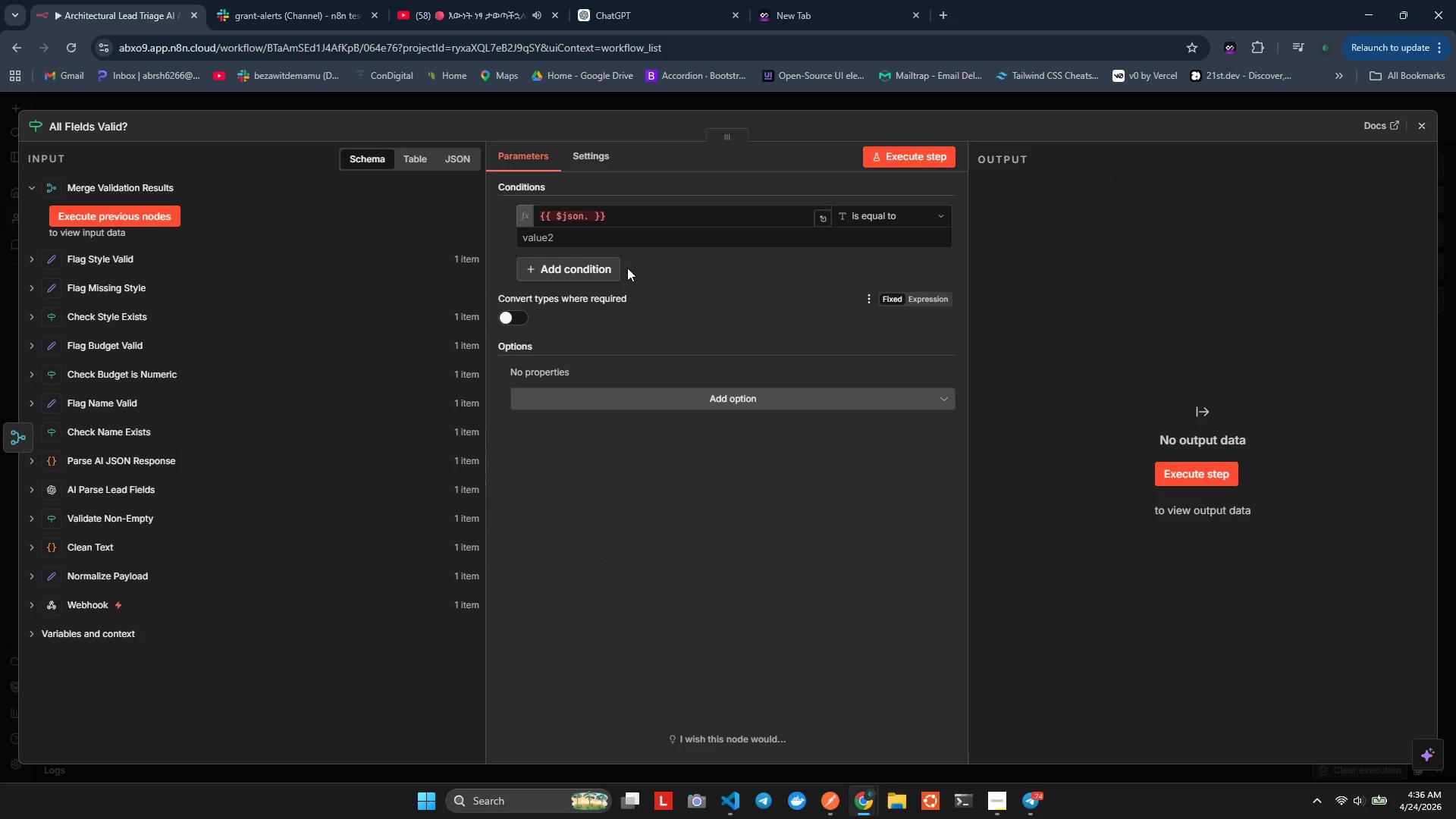 
left_click([588, 216])
 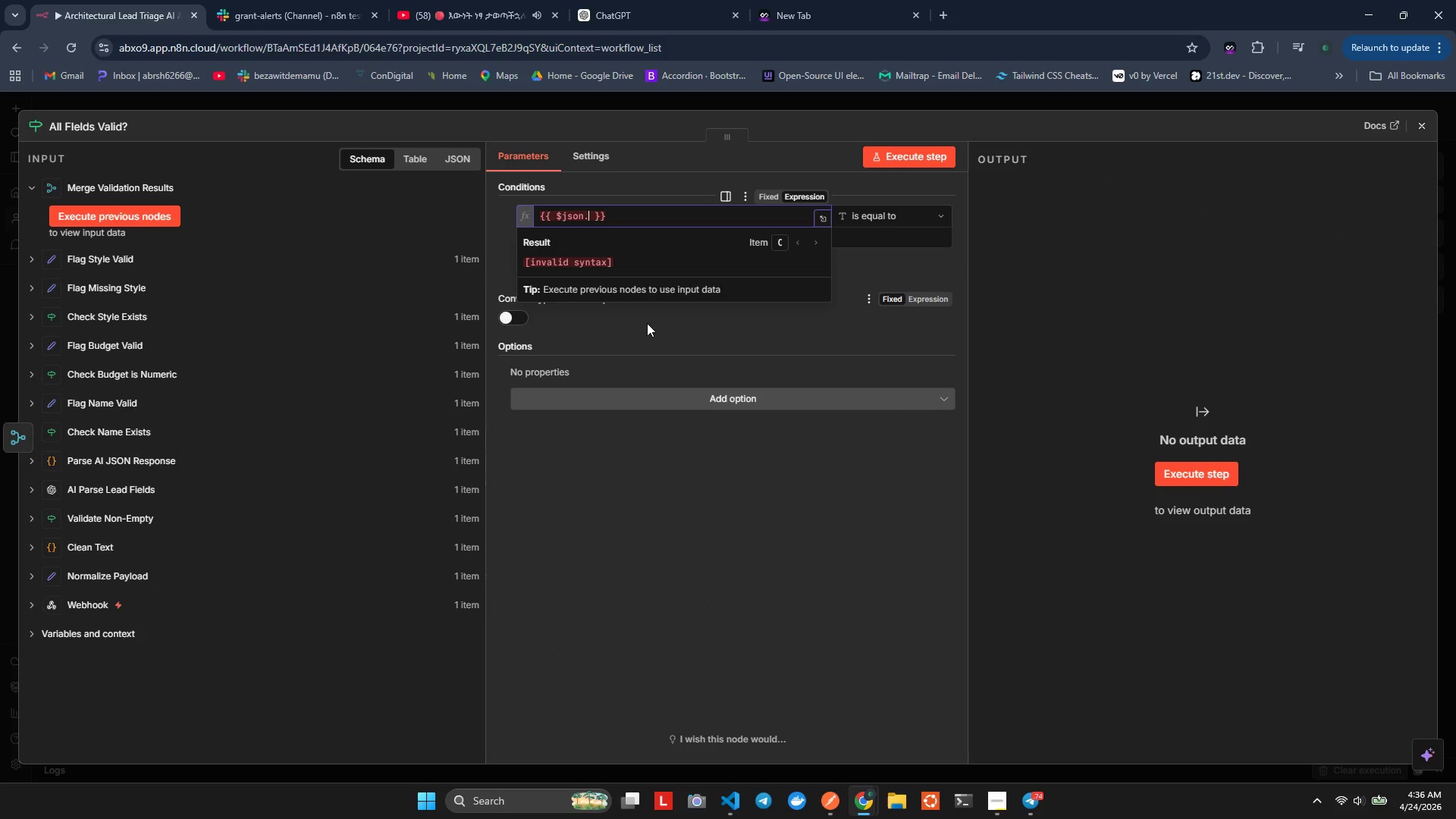 
type(has)
 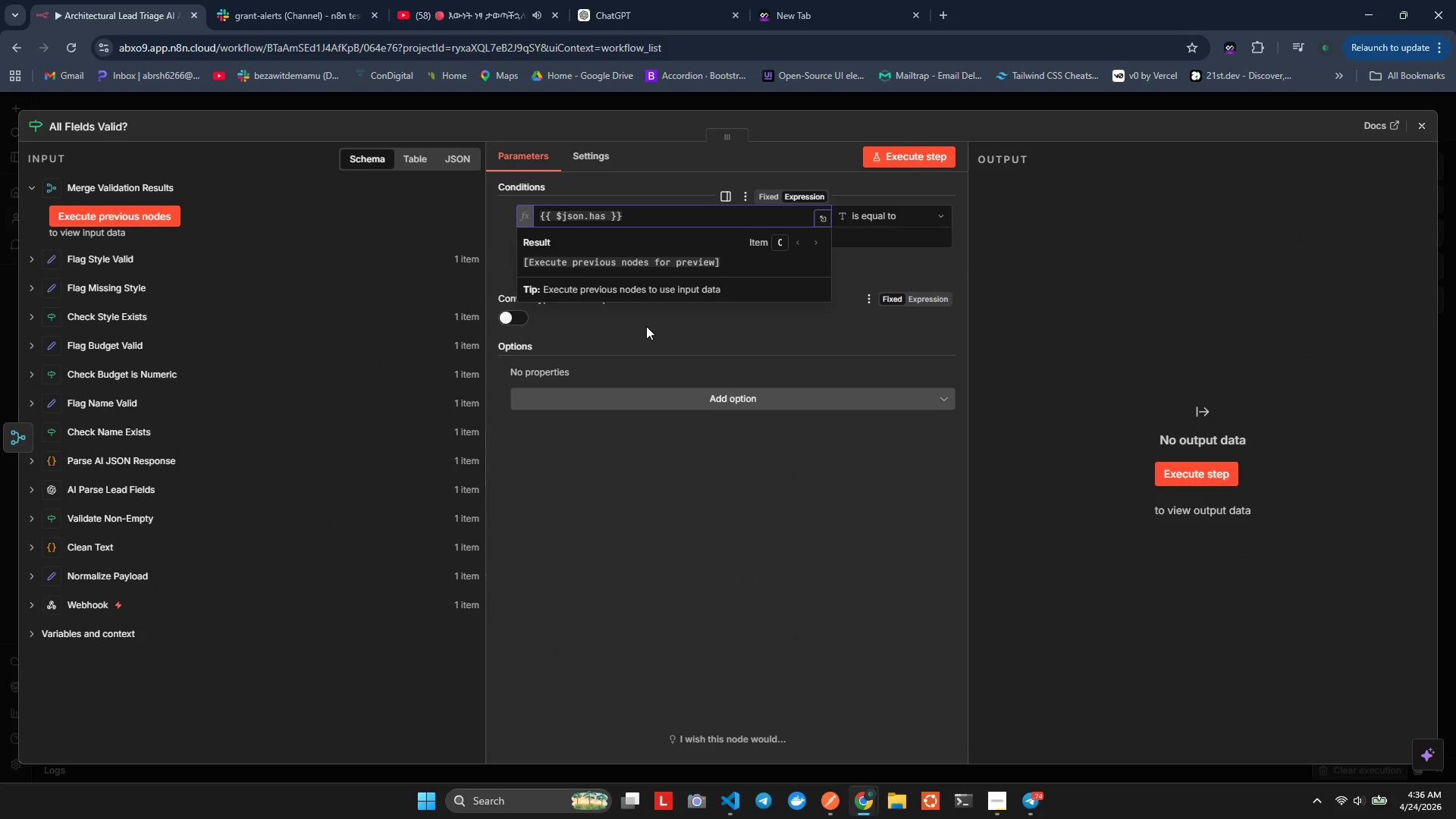 
type(_ae)
 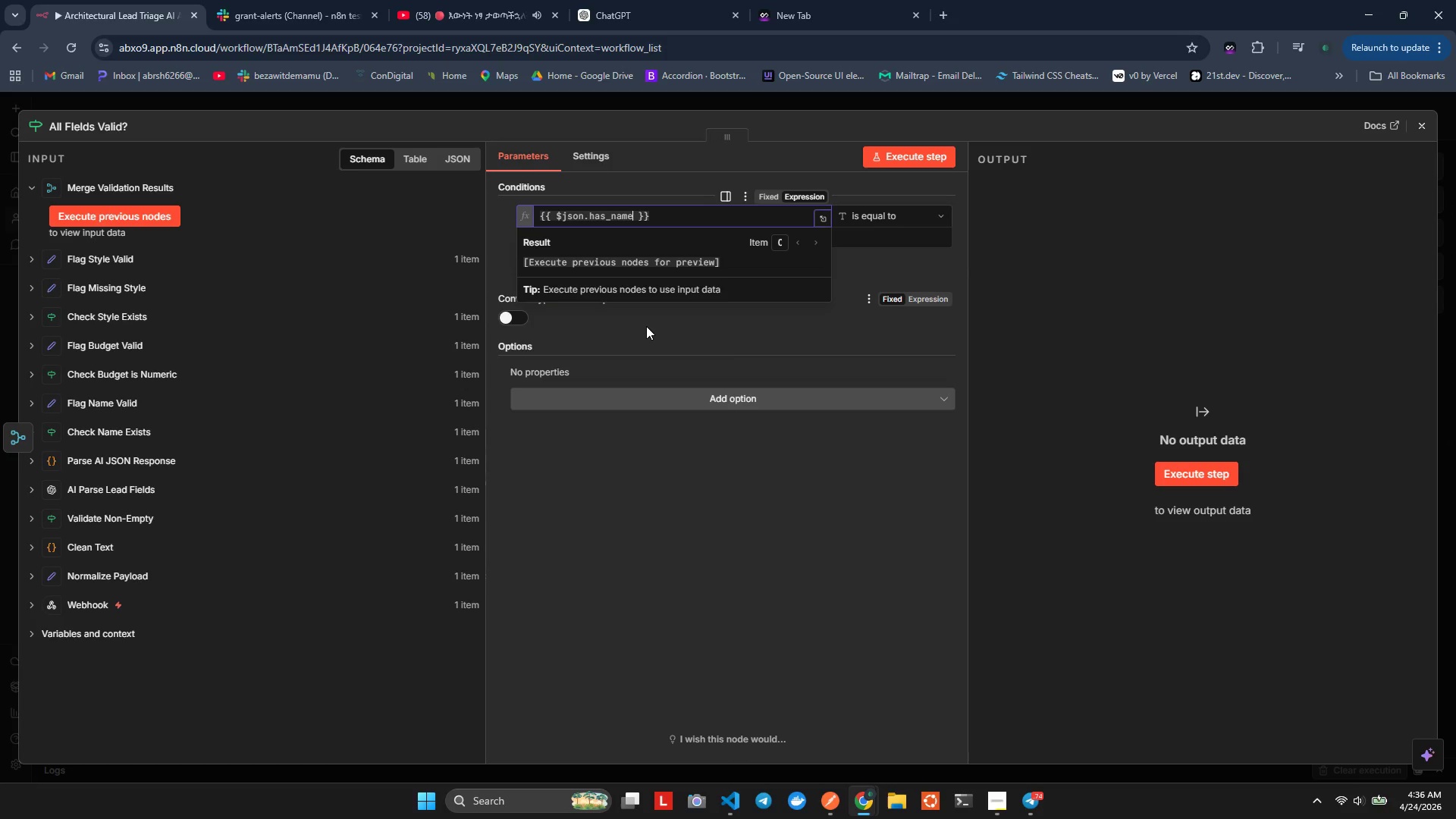 
hold_key(key=N, duration=0.34)
 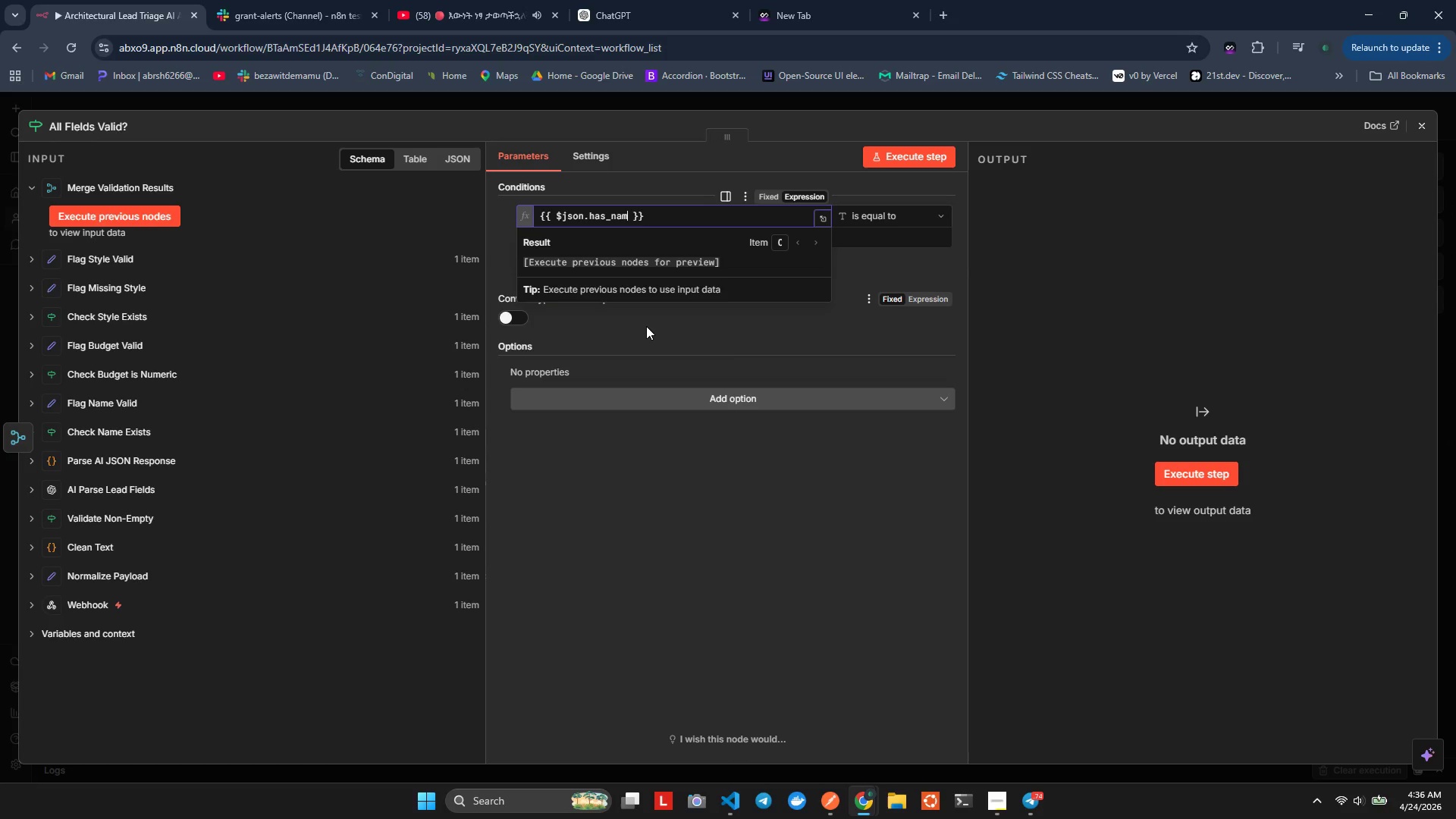 
hold_key(key=M, duration=0.38)
 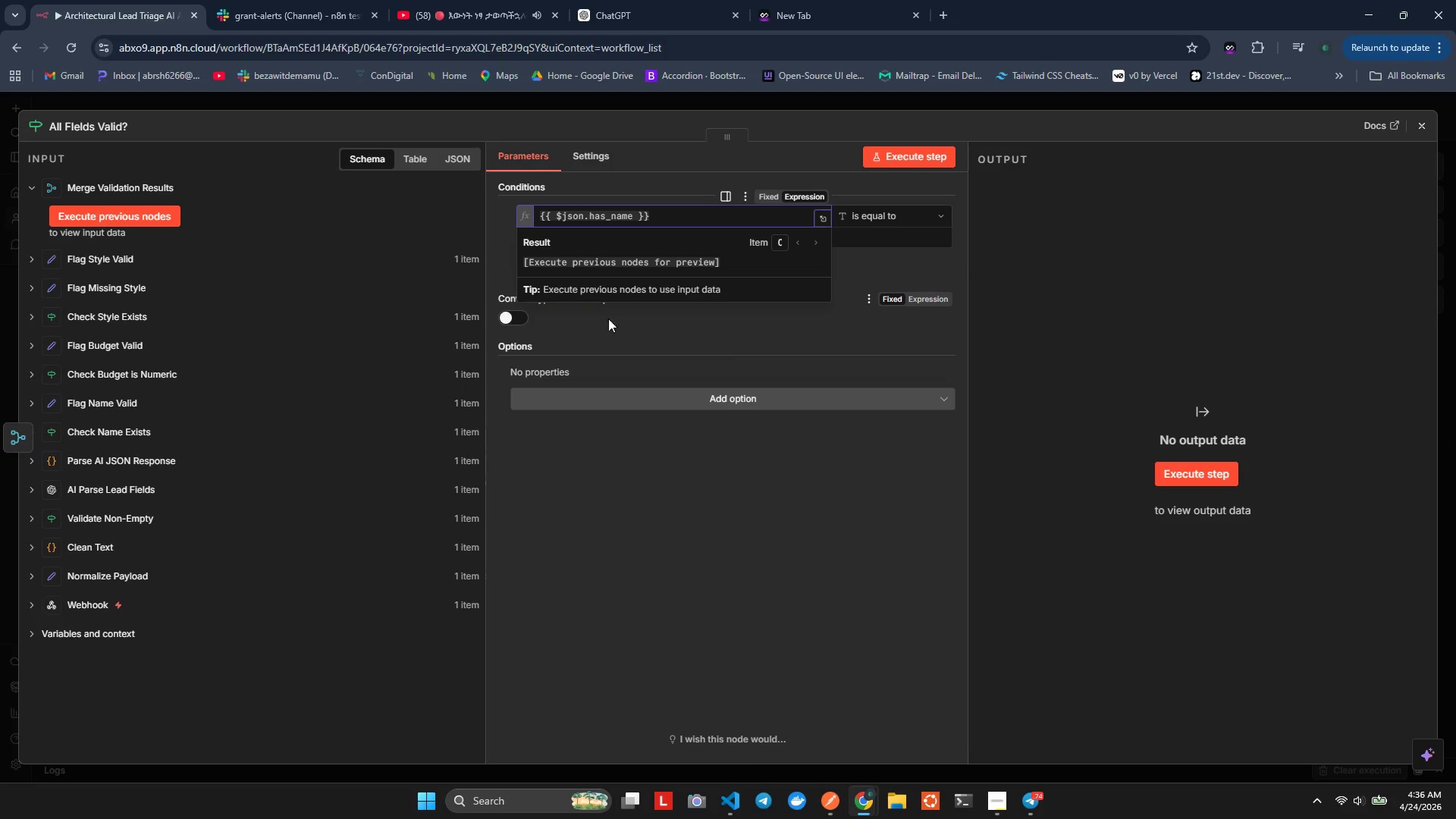 
left_click([623, 366])
 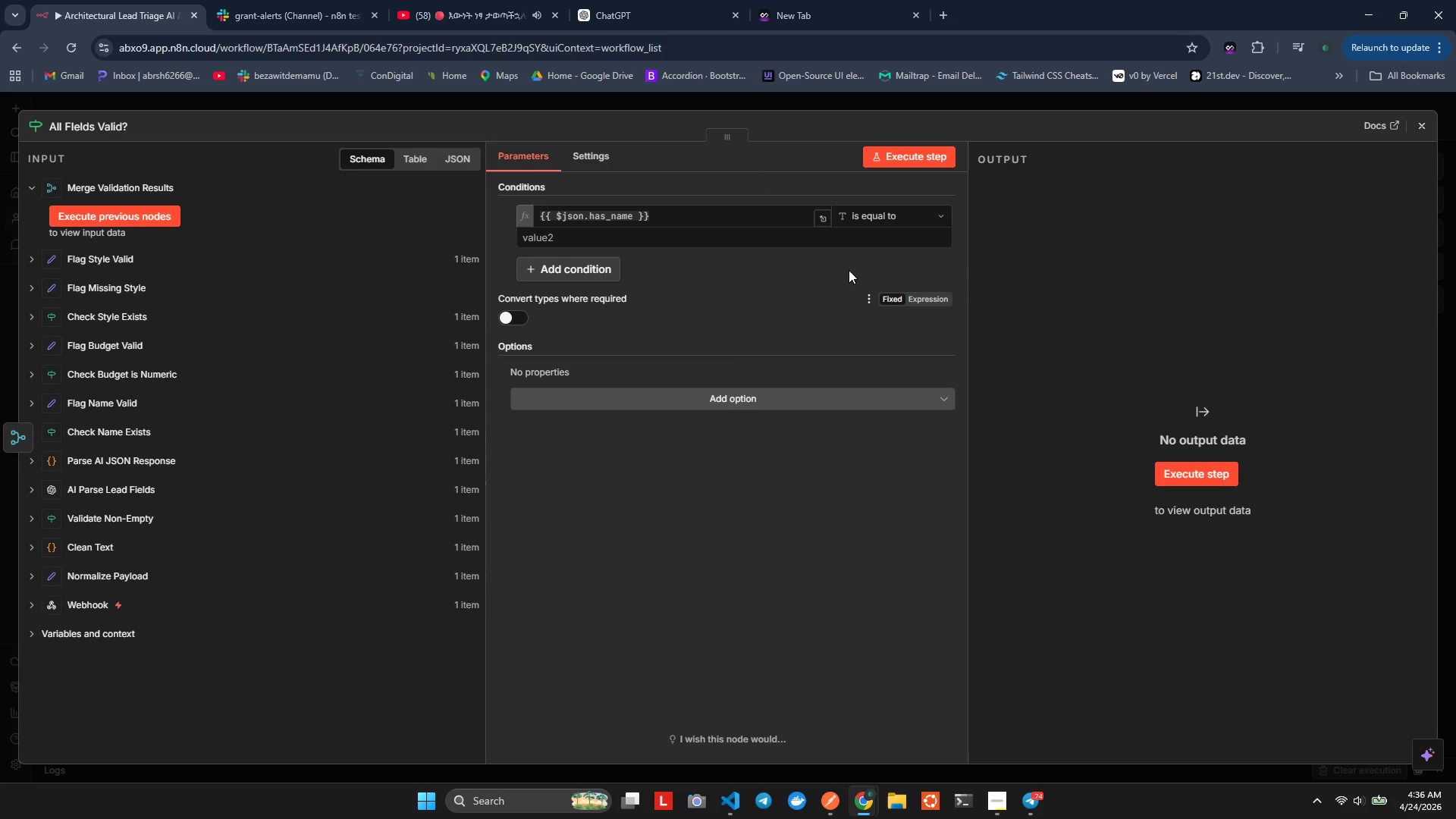 
left_click([867, 224])
 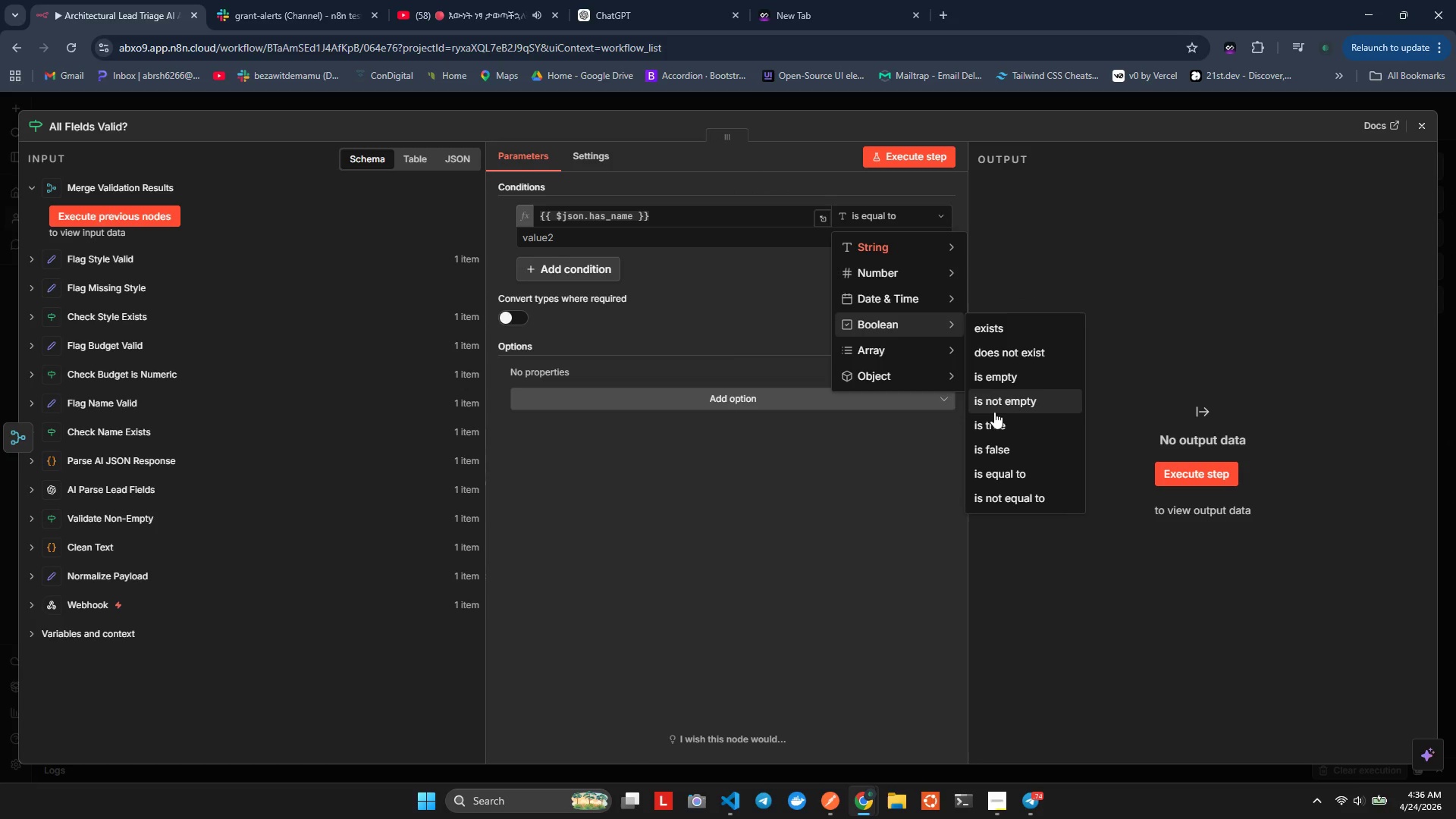 
wait(5.33)
 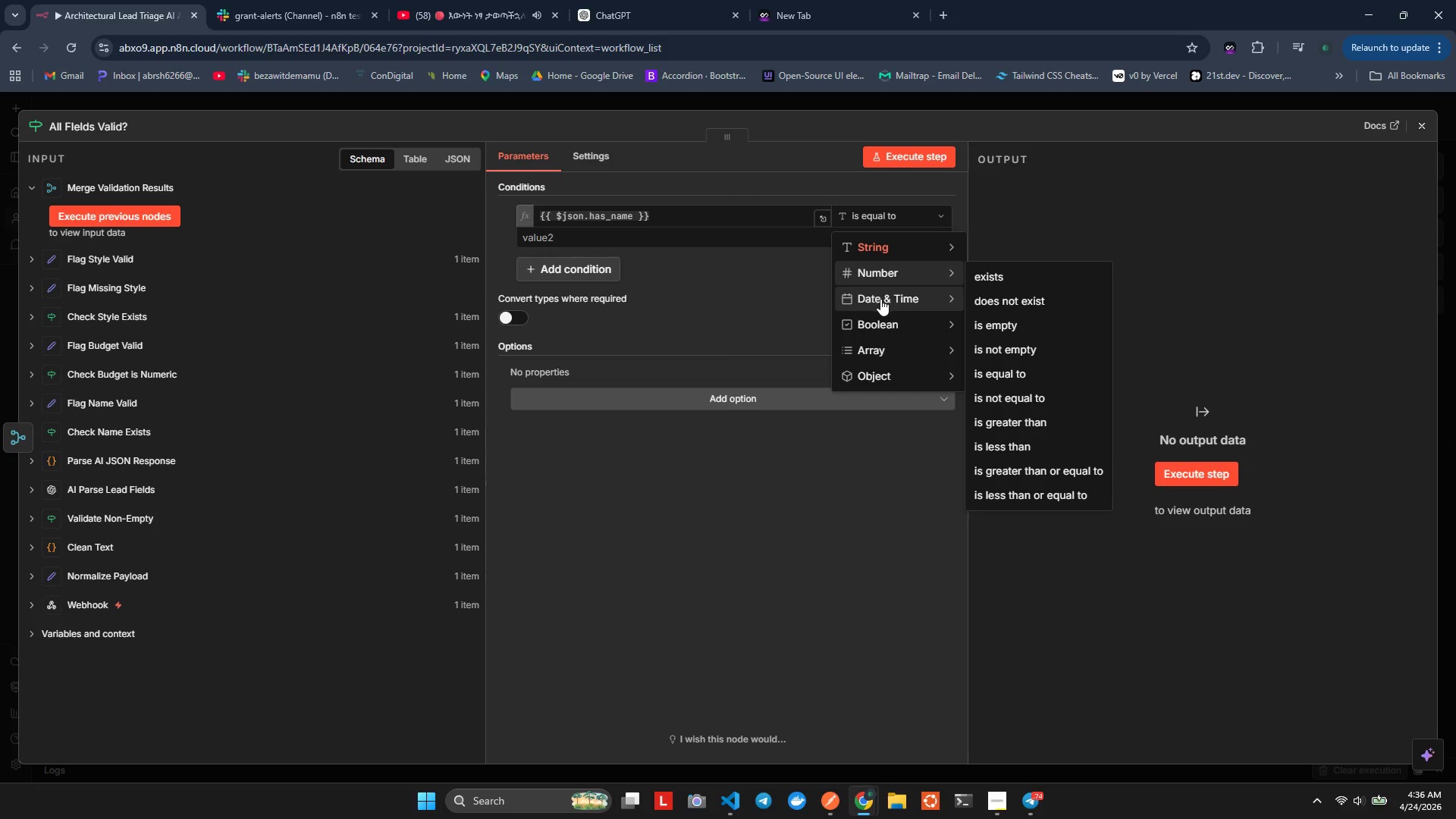 
left_click([996, 427])
 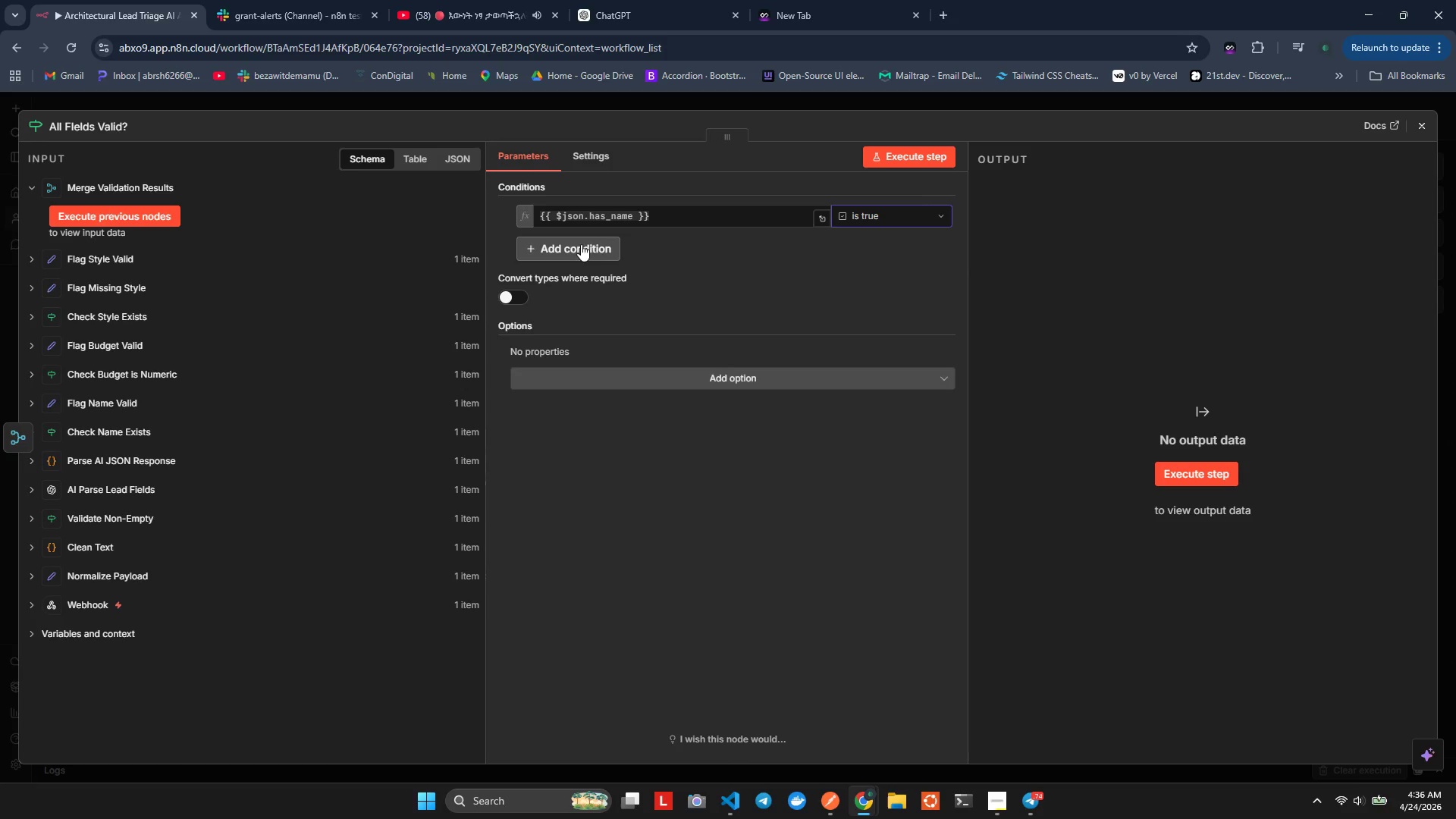 
left_click([569, 241])
 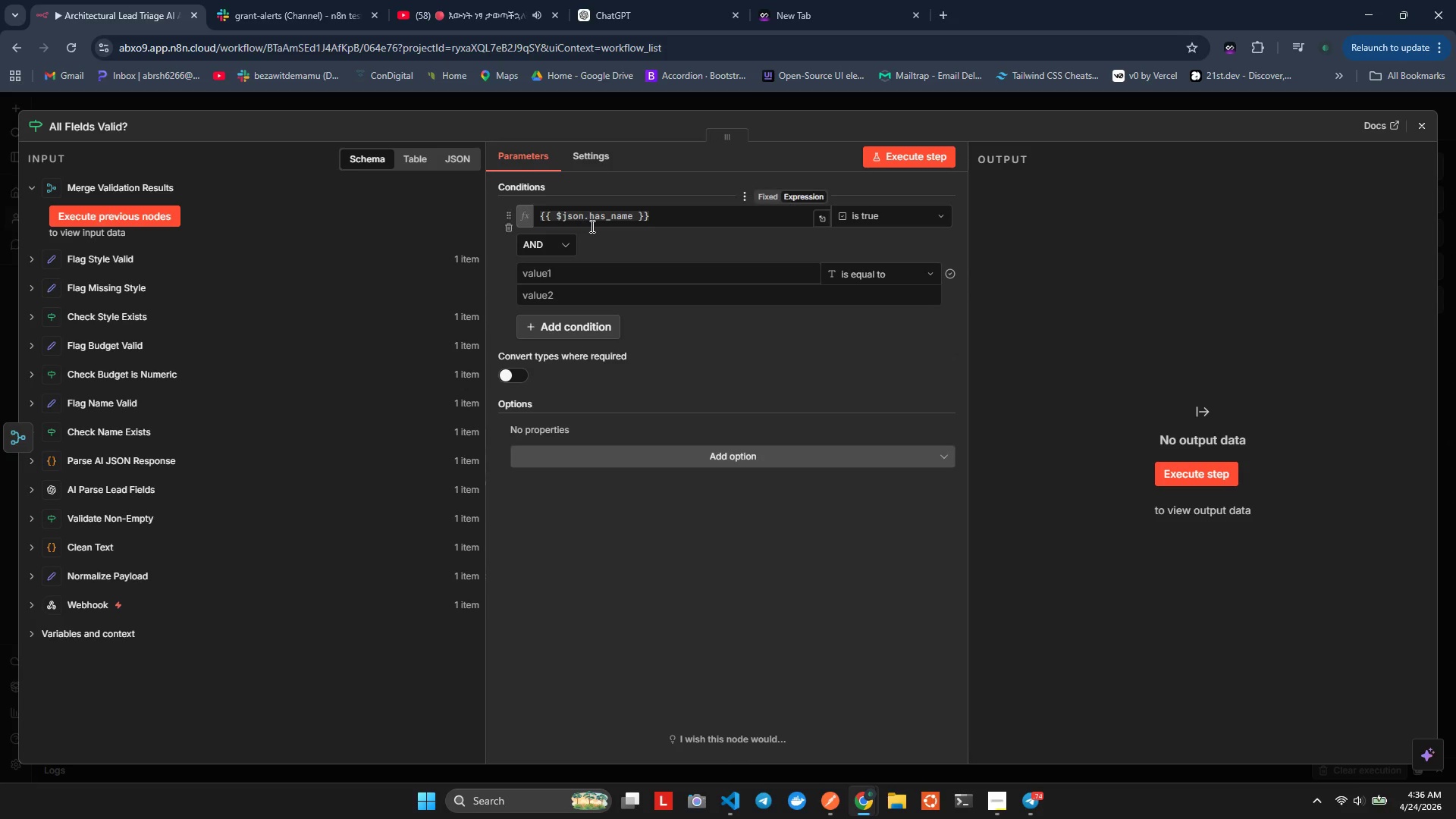 
double_click([592, 224])
 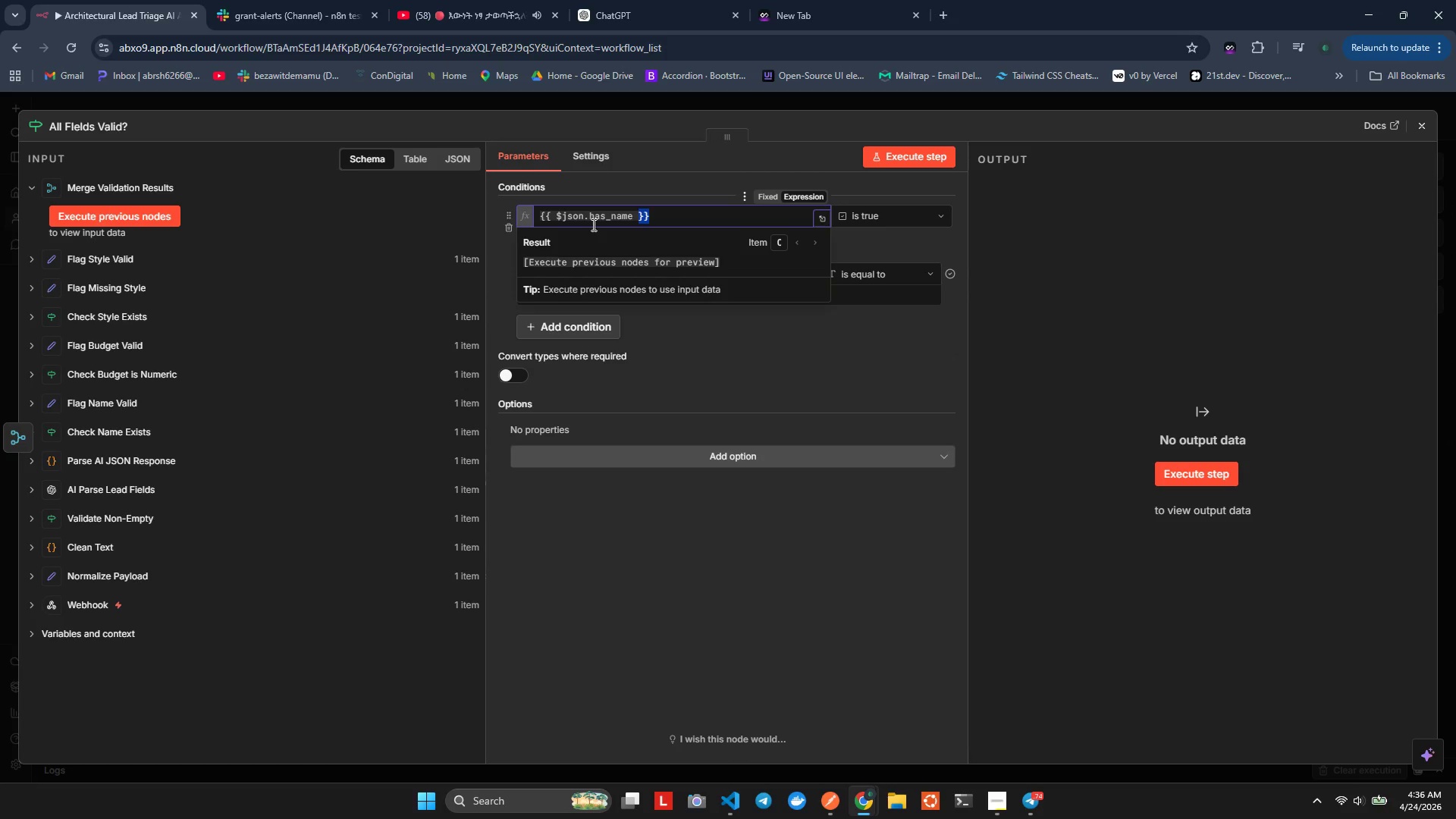 
triple_click([592, 224])
 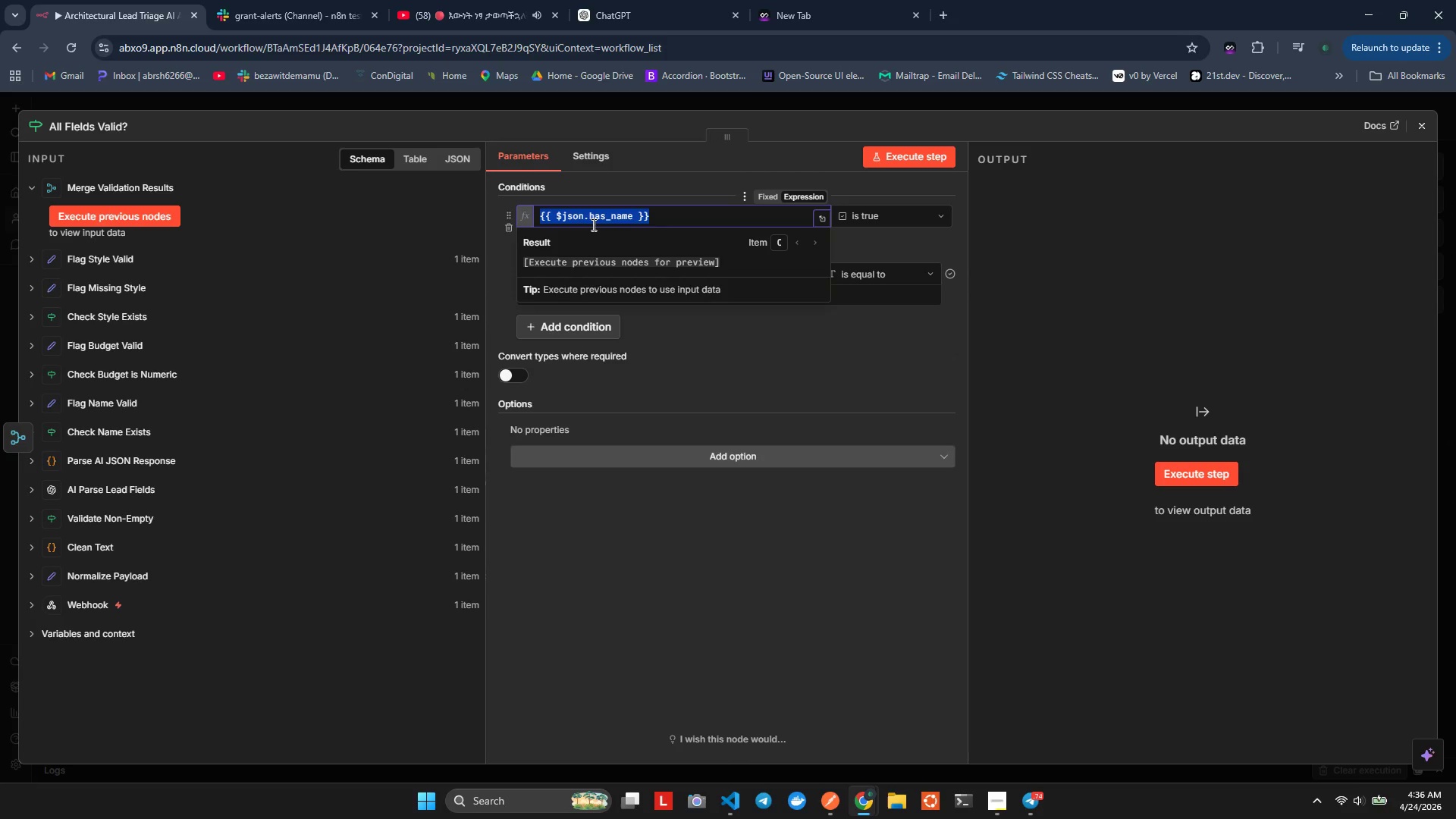 
triple_click([592, 224])
 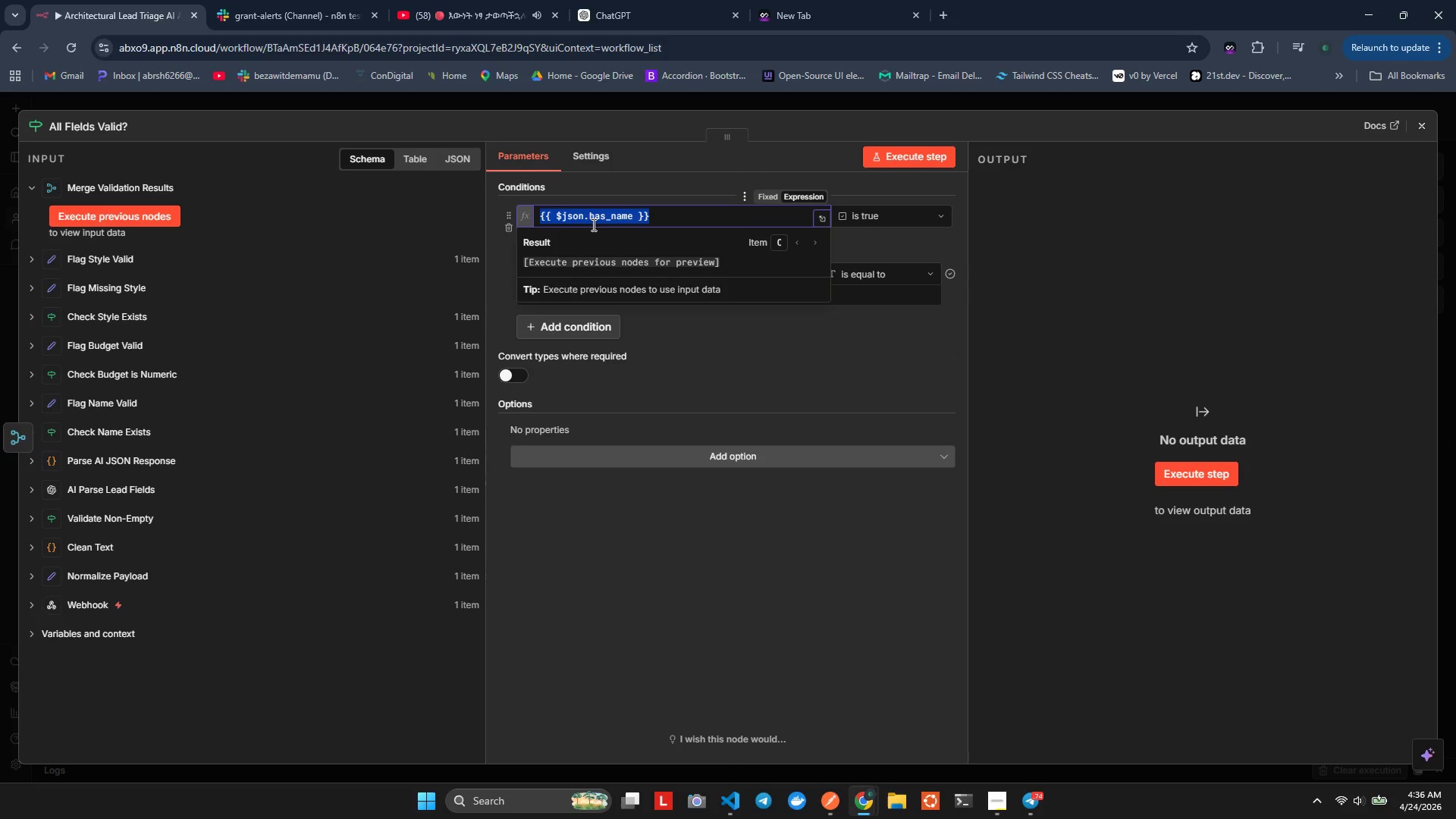 
key(Control+C)
 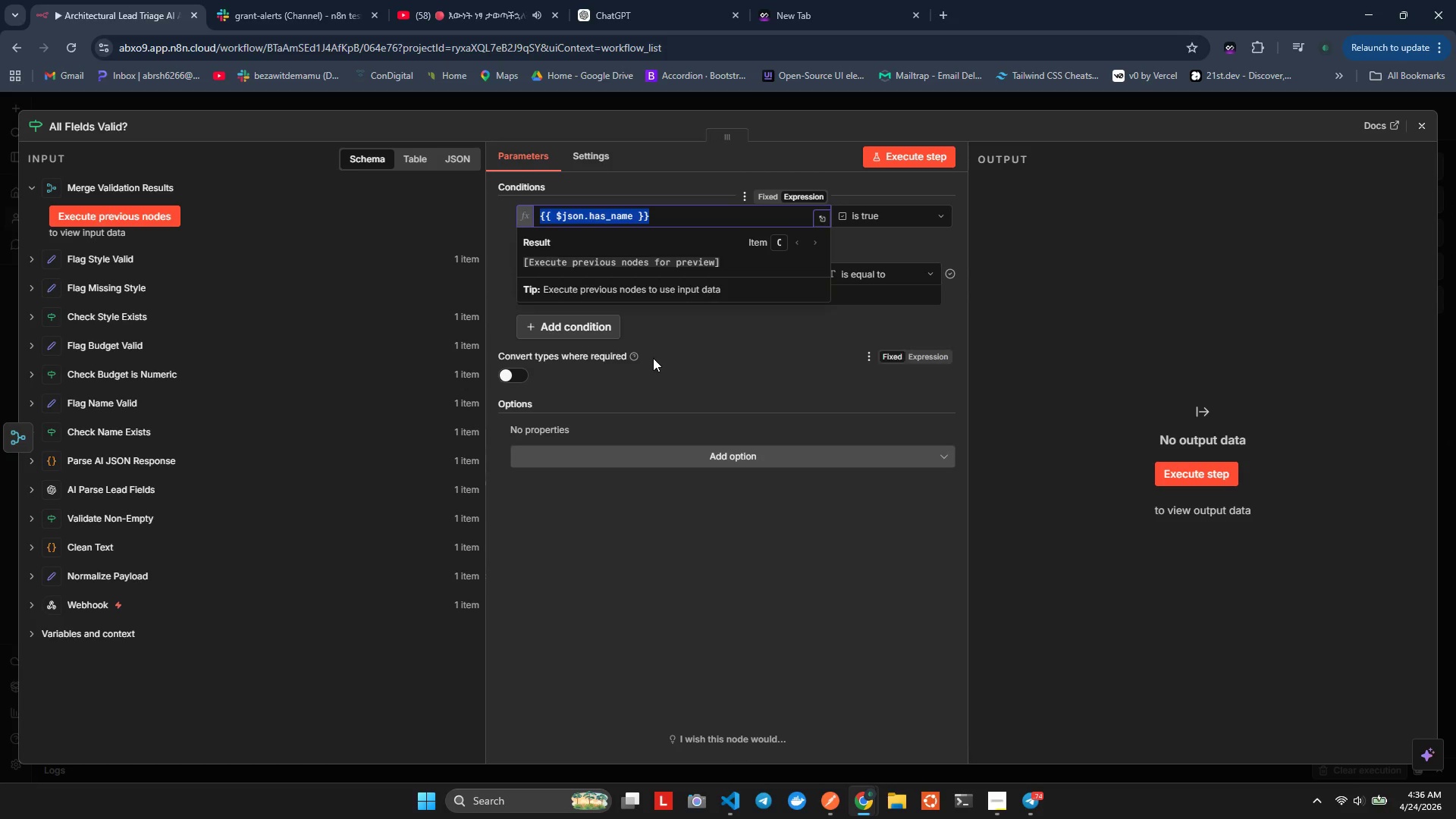 
left_click([653, 358])
 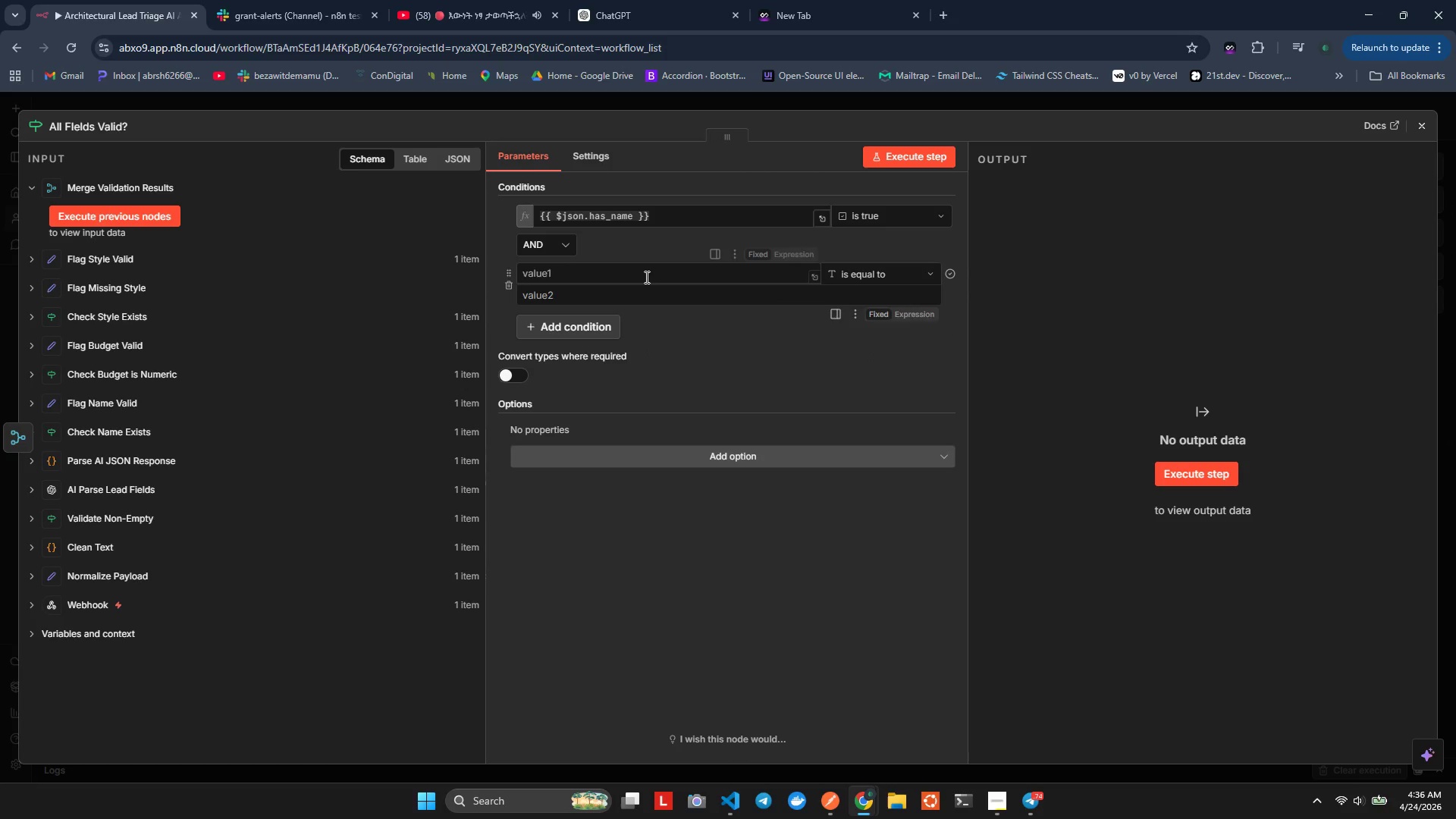 
left_click([645, 275])
 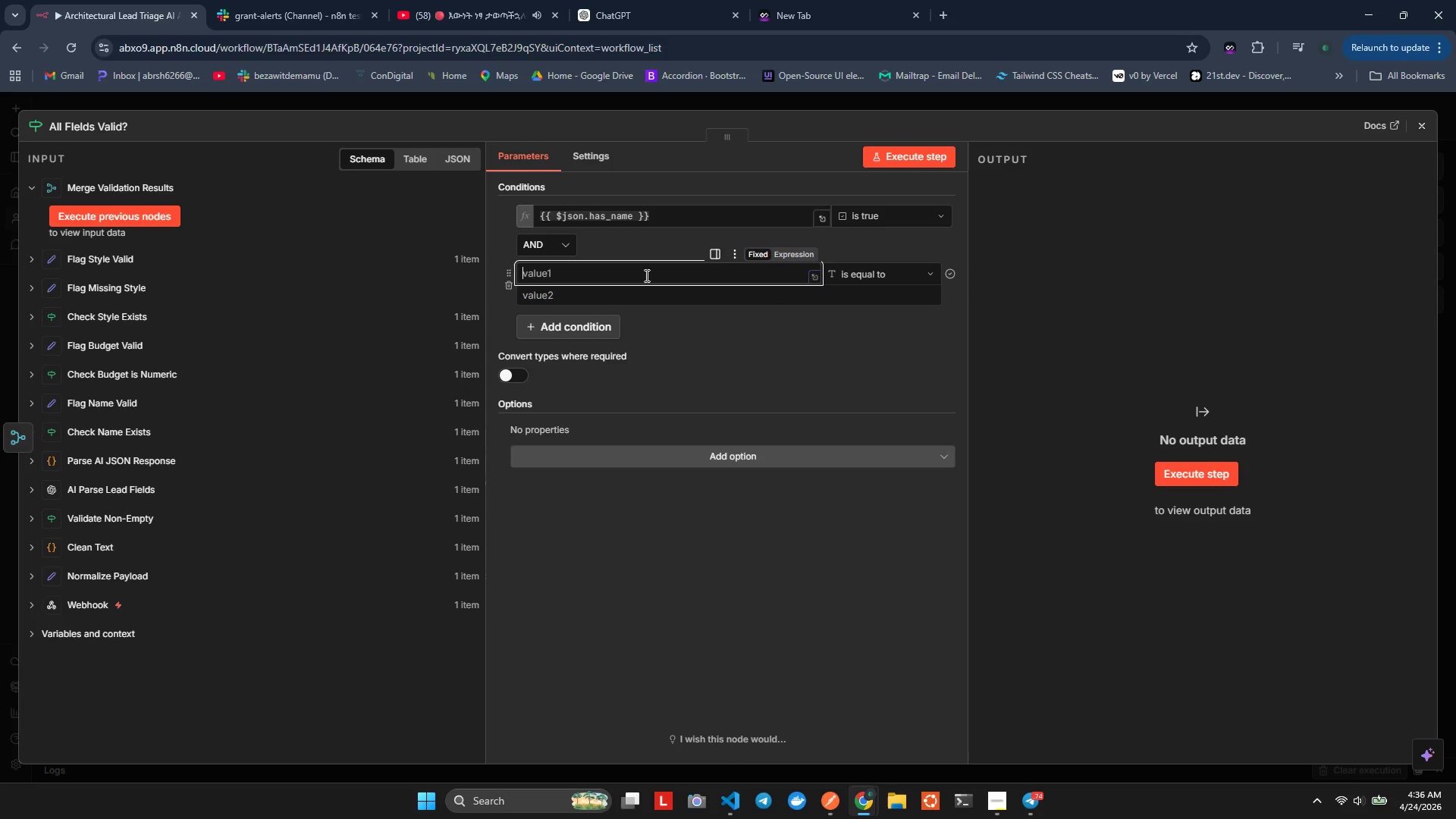 
key(Equal)
 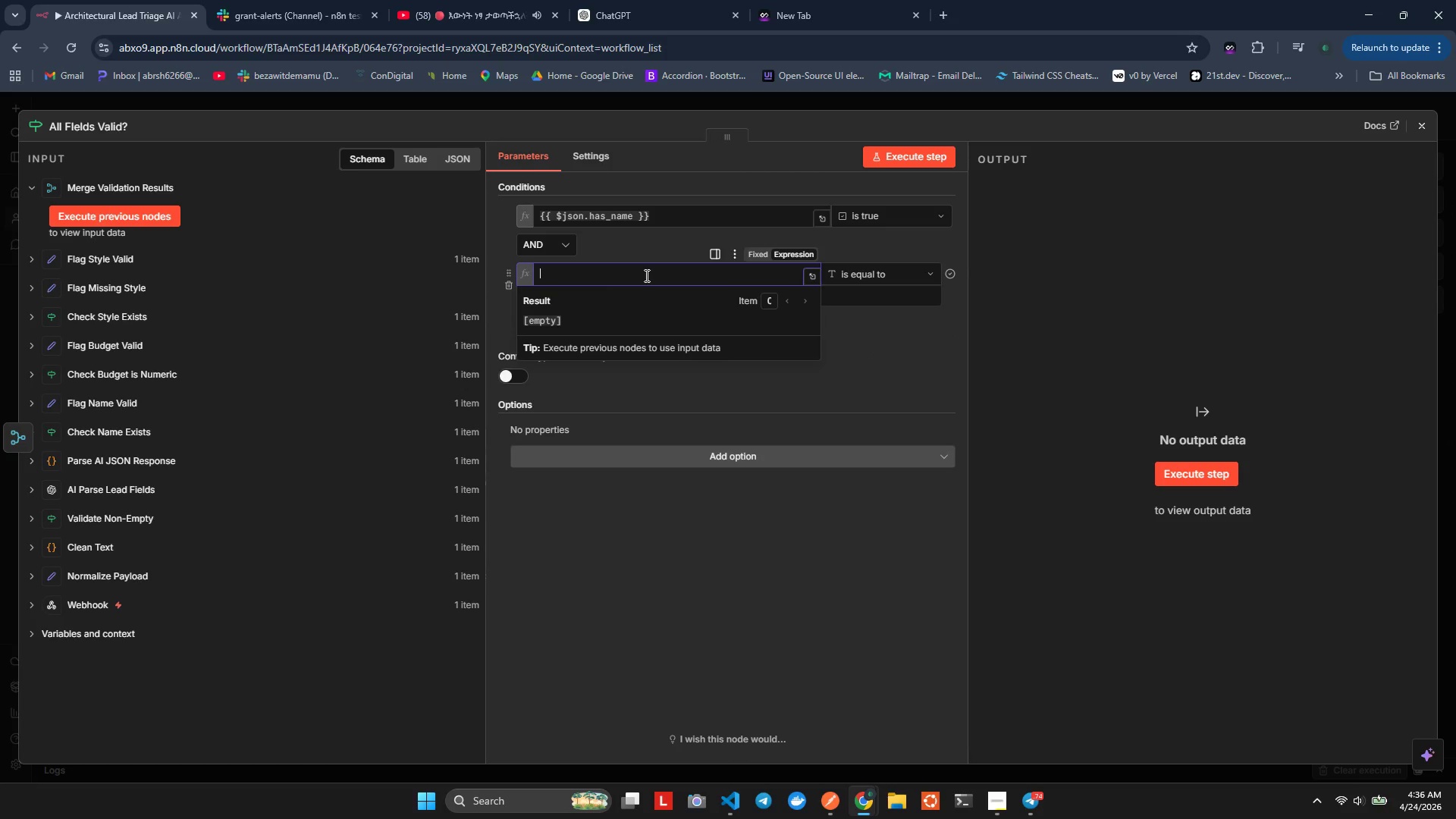 
key(Control+ControlLeft)
 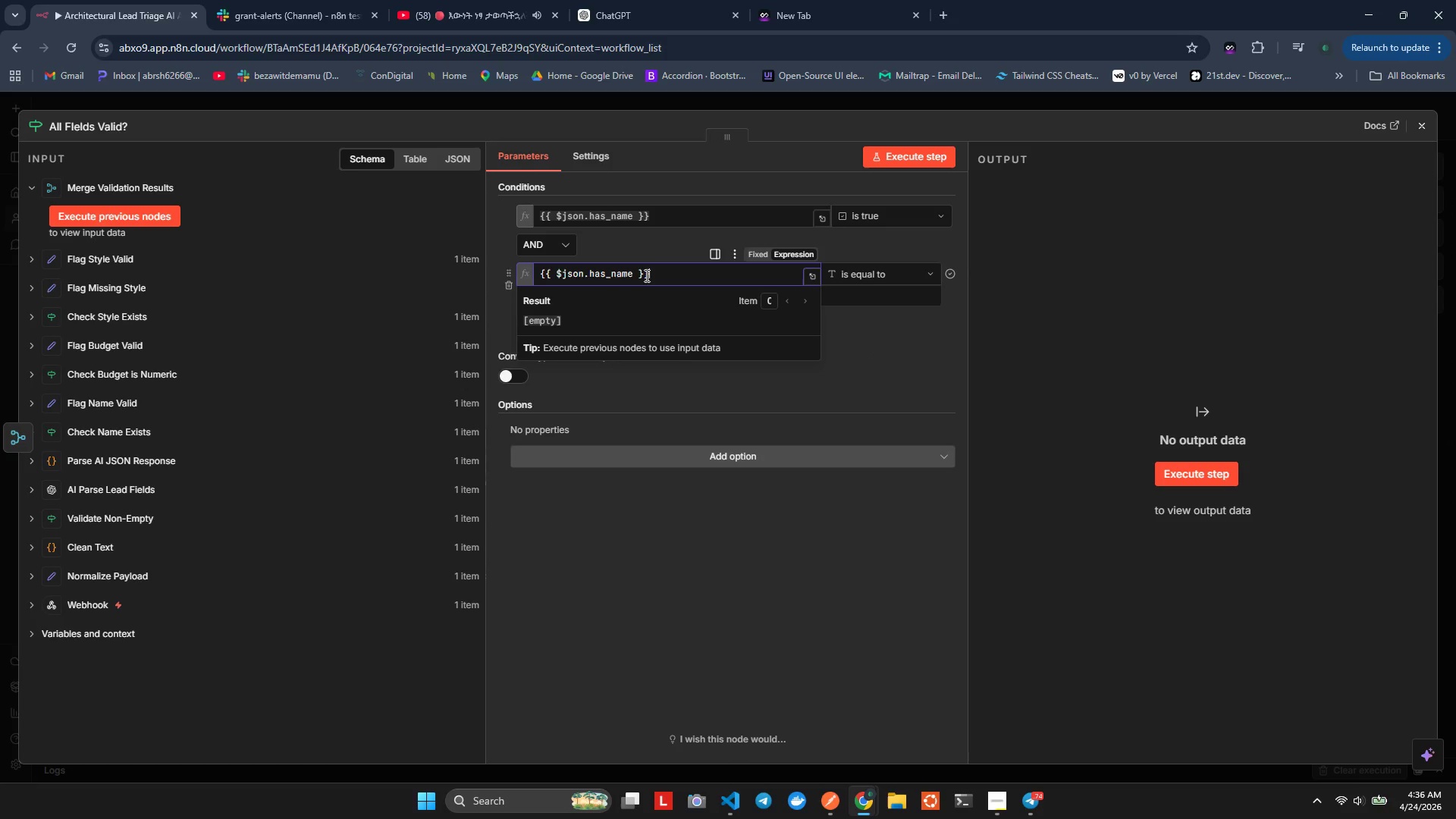 
key(Control+V)
 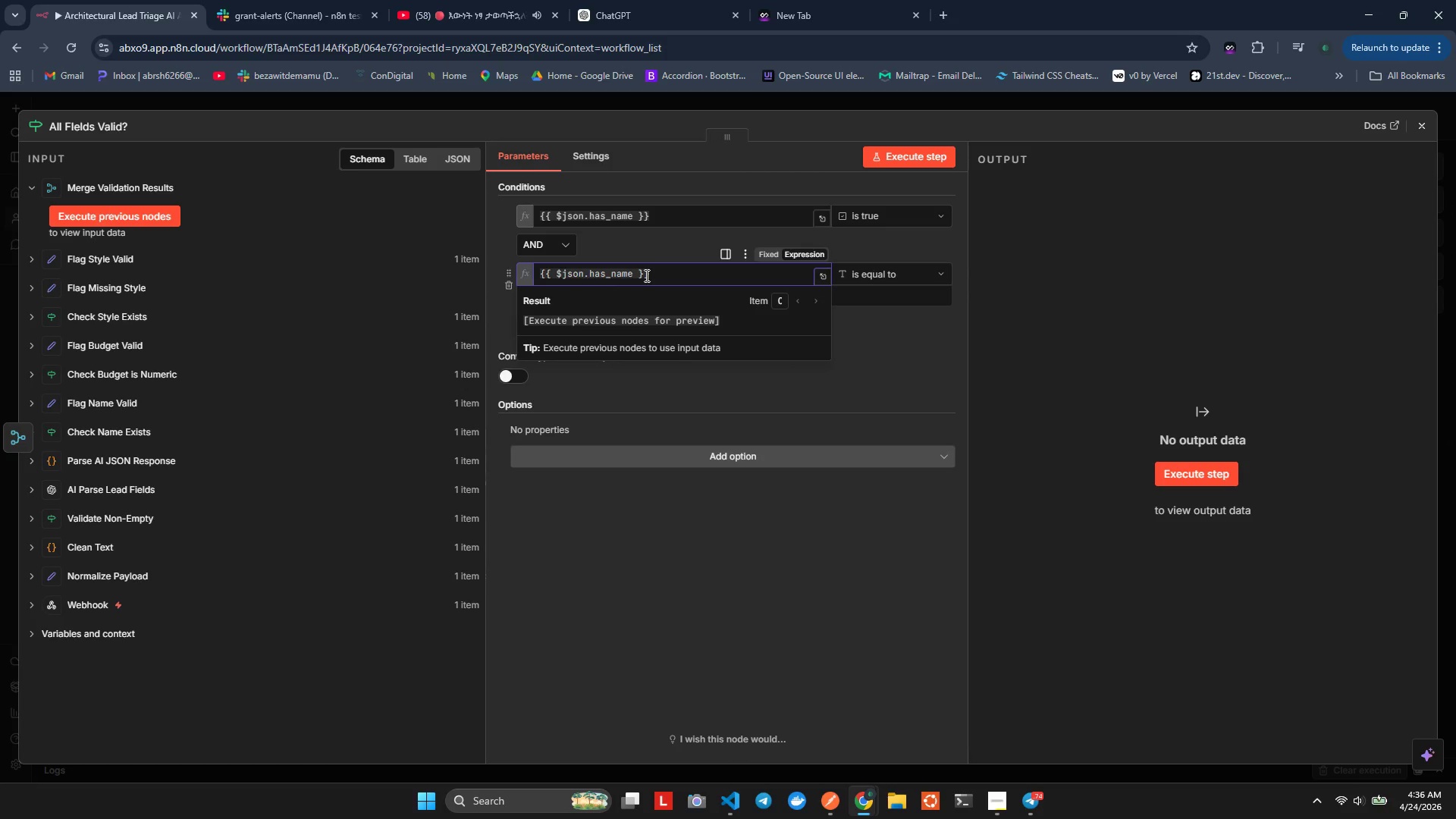 
key(ArrowLeft)
 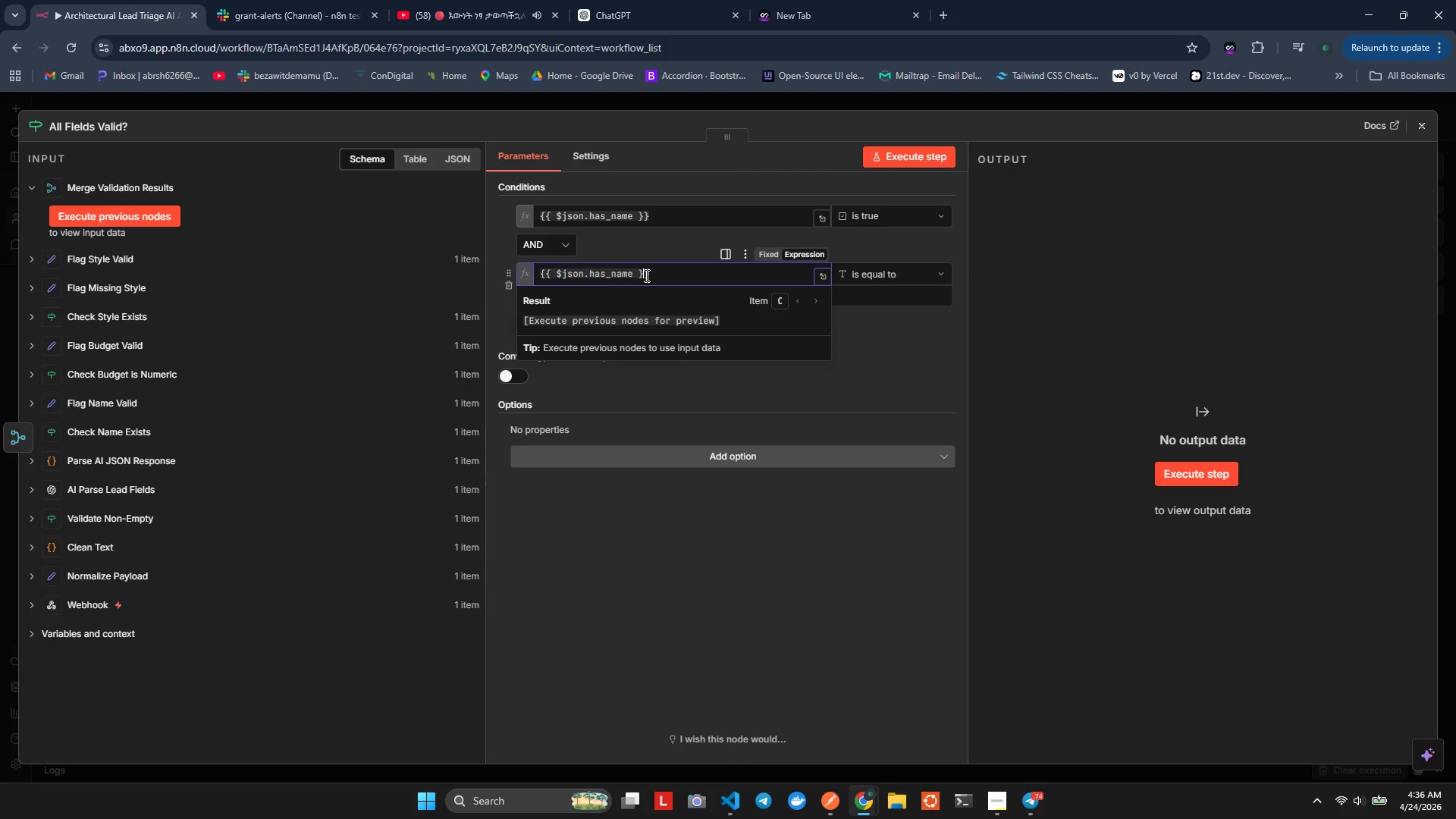 
key(ArrowLeft)
 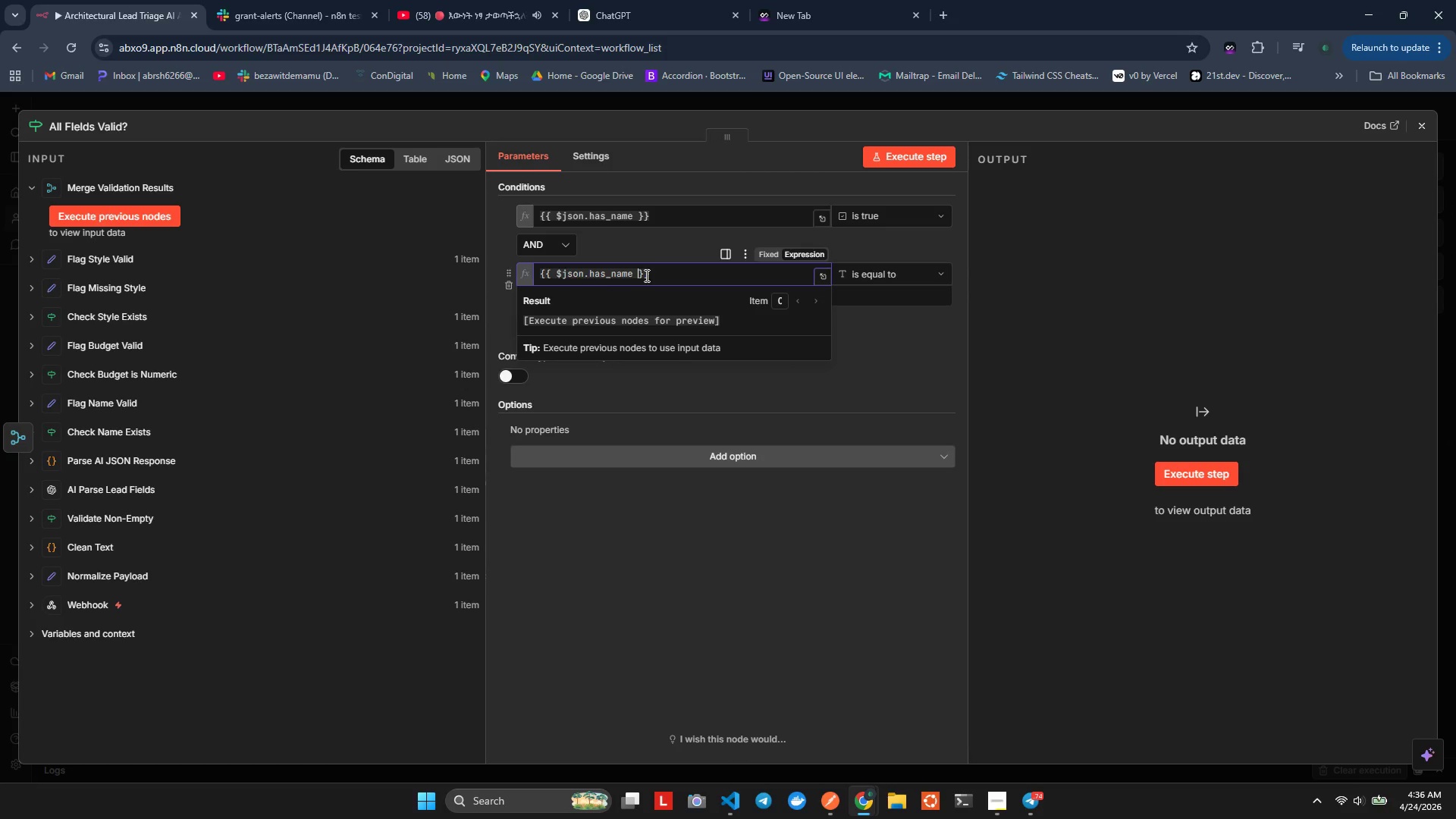 
key(ArrowLeft)
 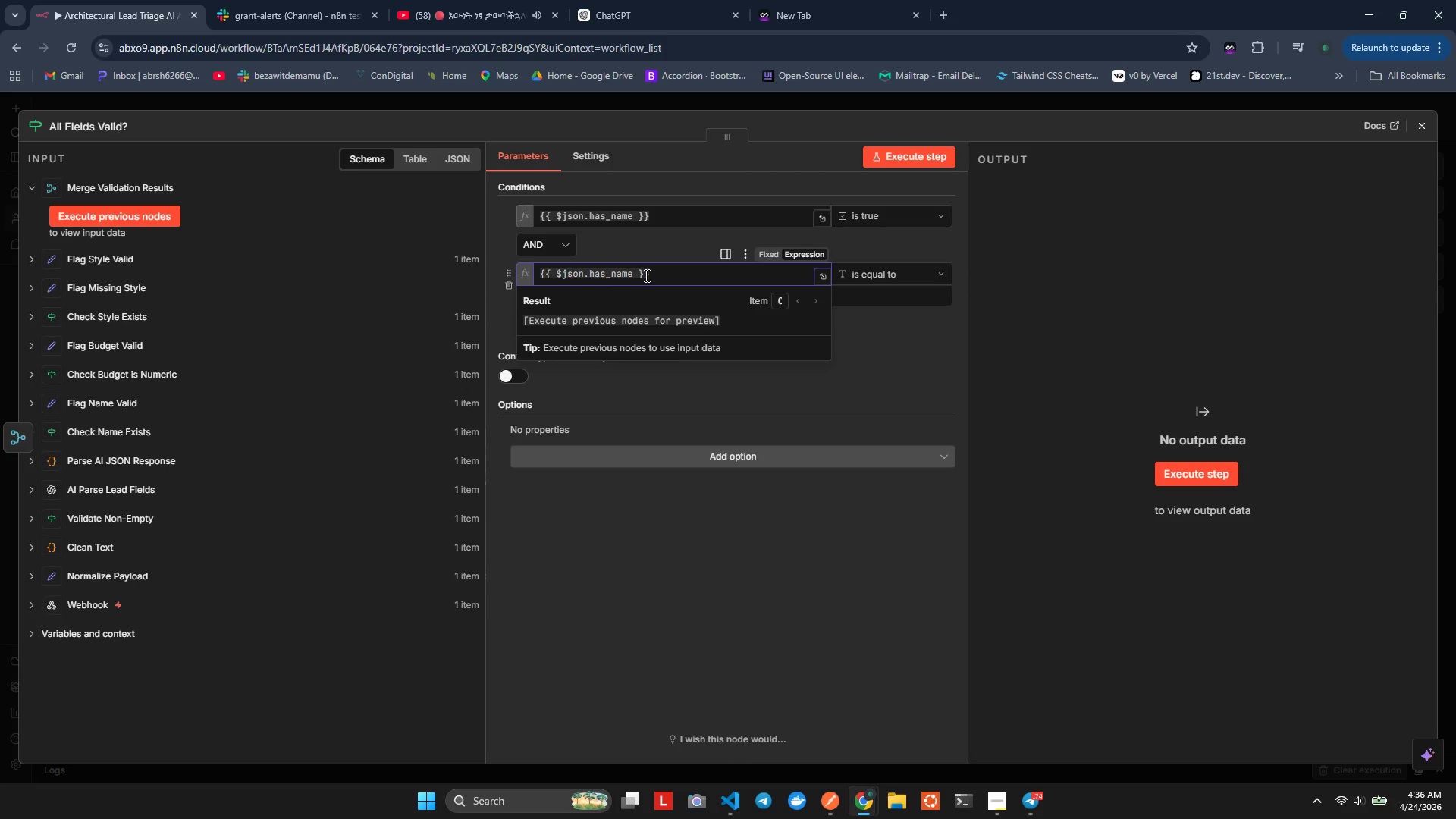 
key(Backspace)
key(Backspace)
key(Backspace)
key(Backspace)
type(budget)
 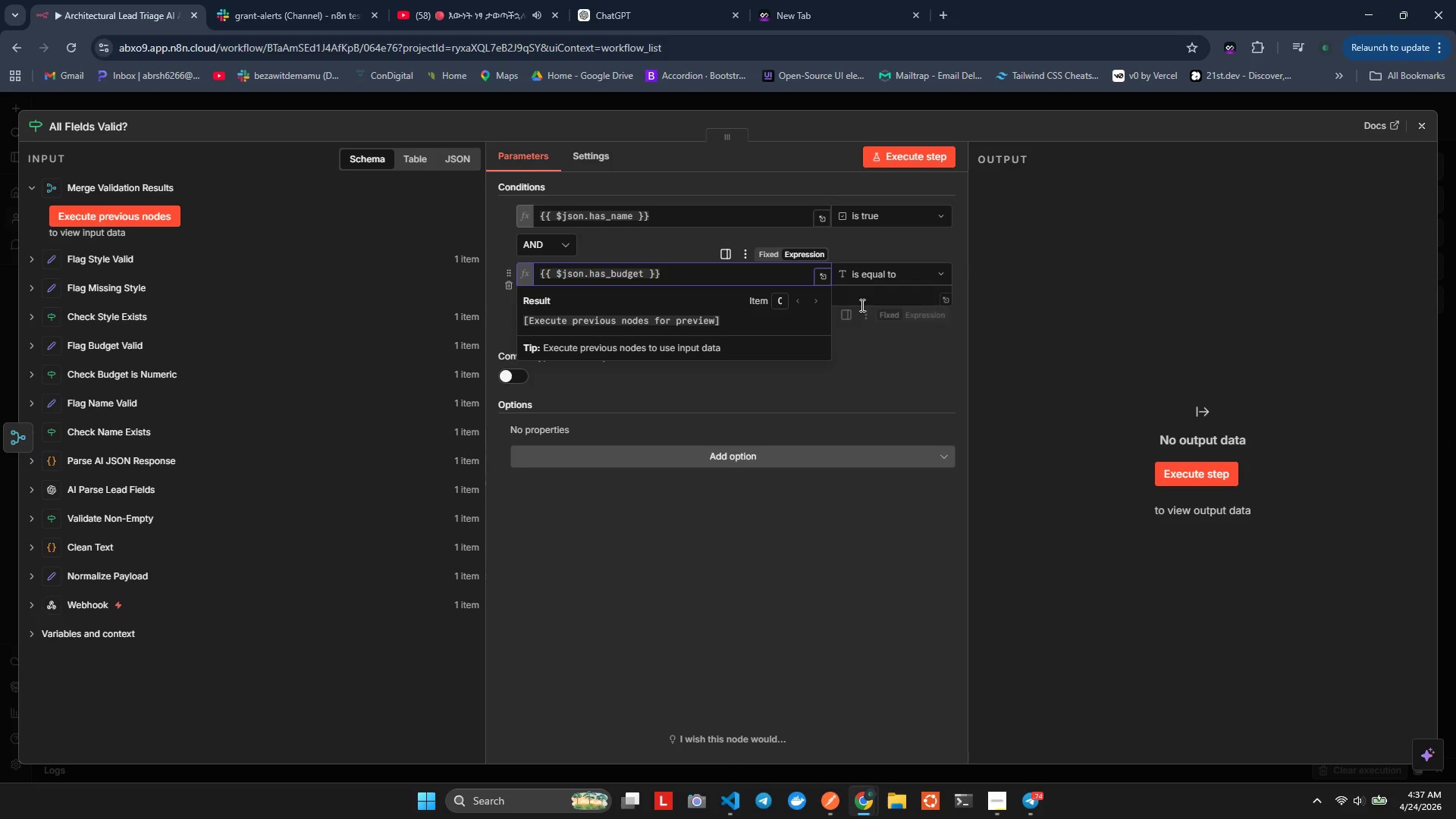 
left_click([898, 350])
 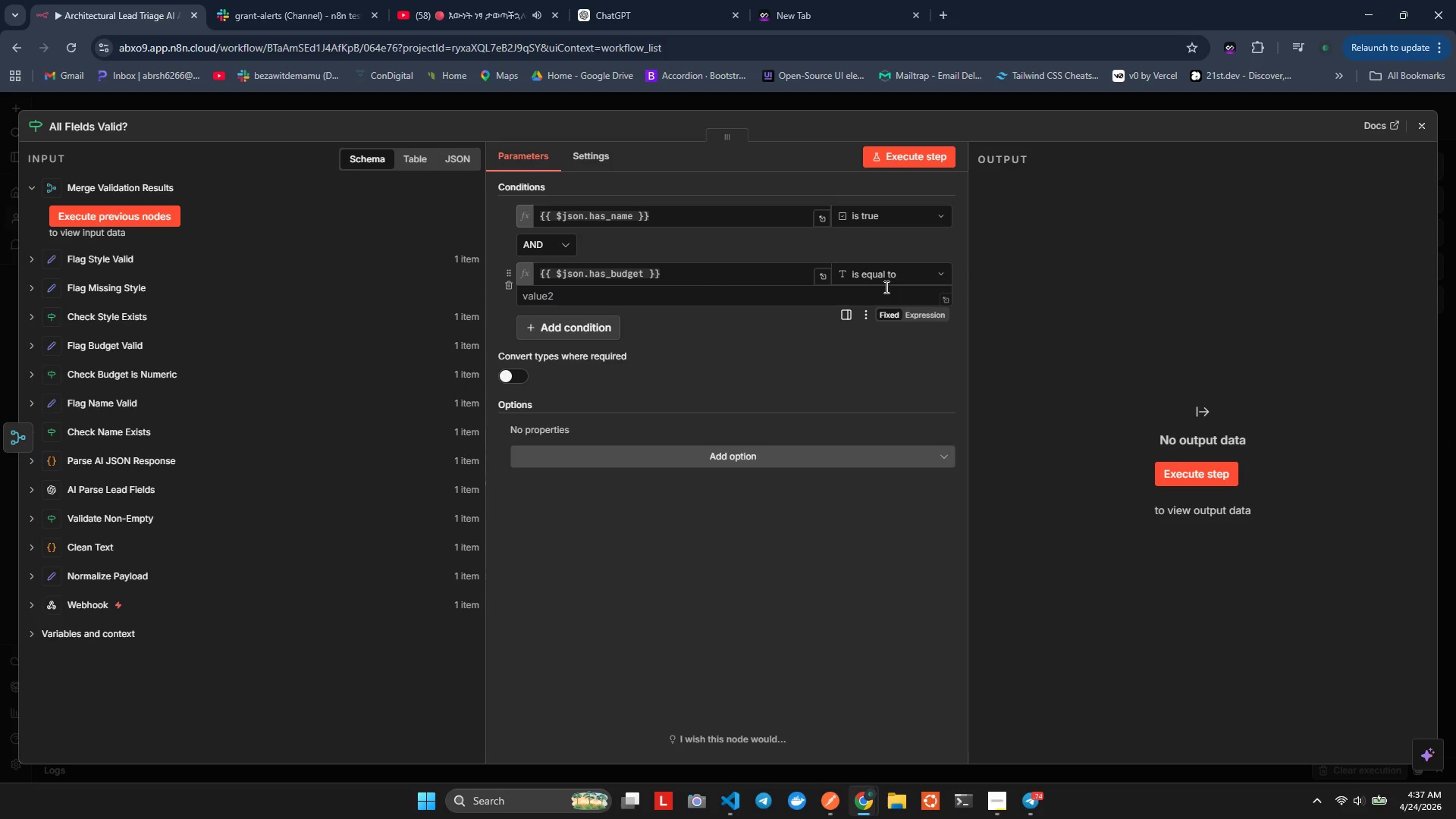 
left_click([885, 285])
 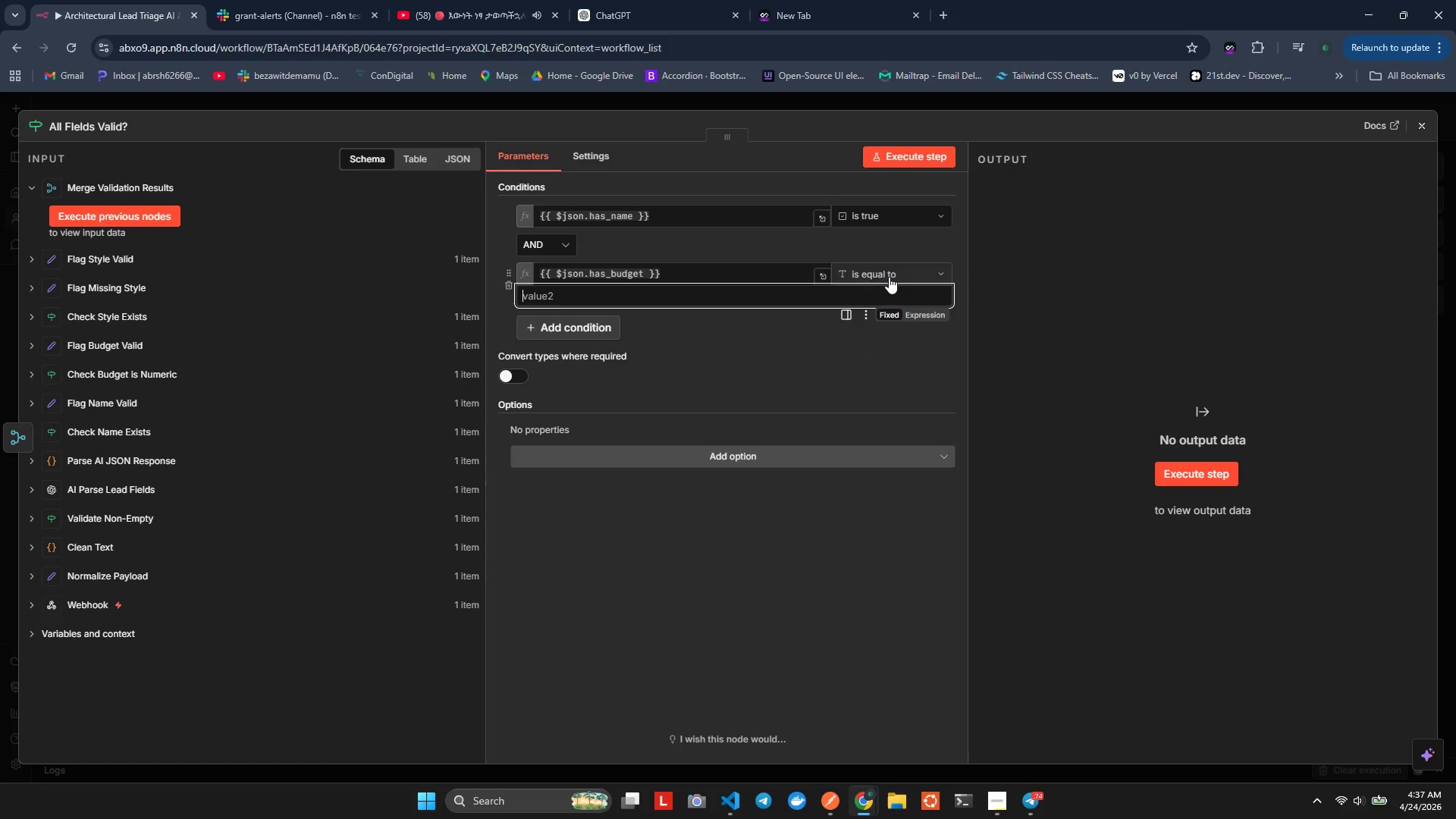 
left_click([889, 277])
 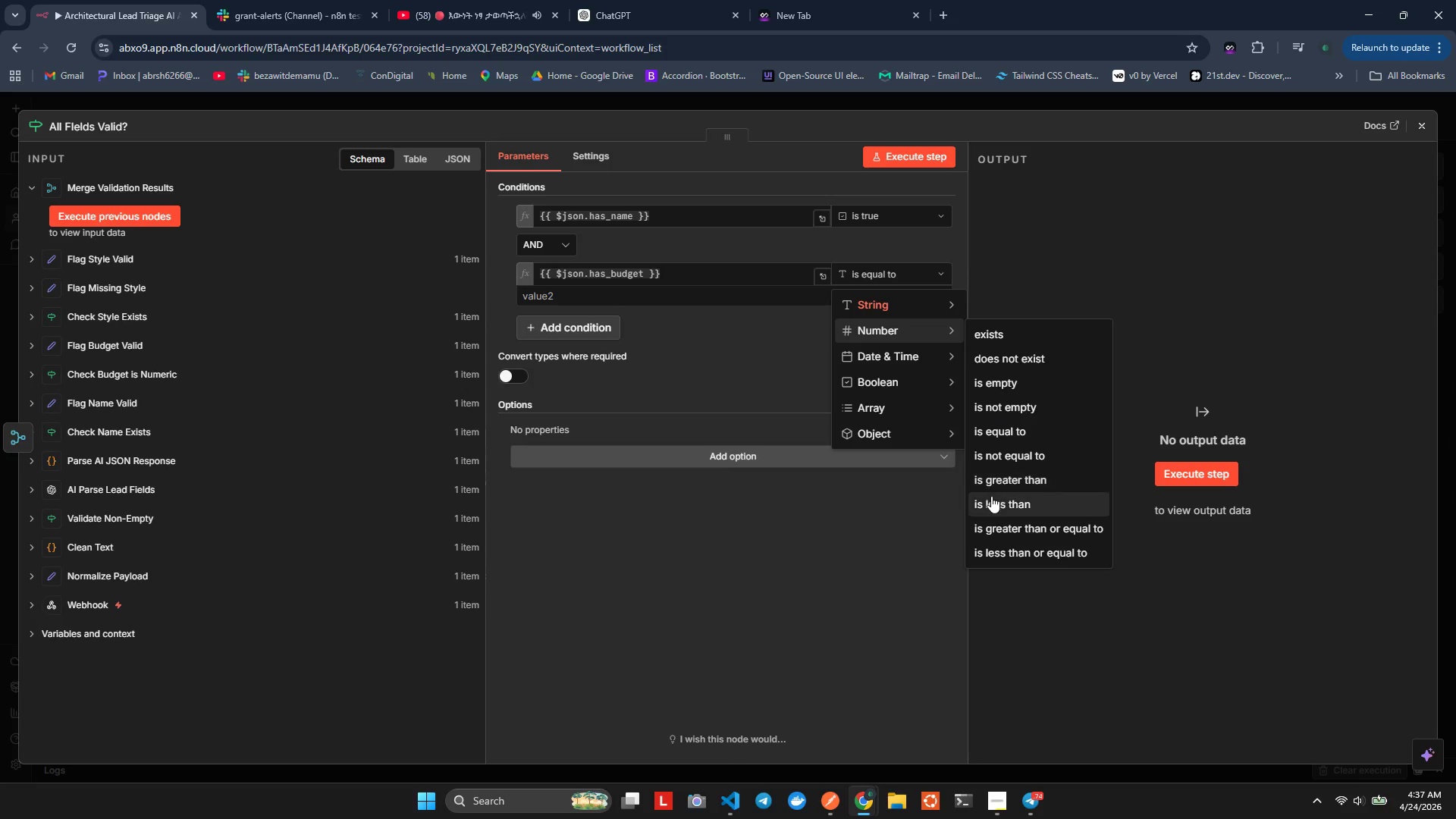 
wait(11.78)
 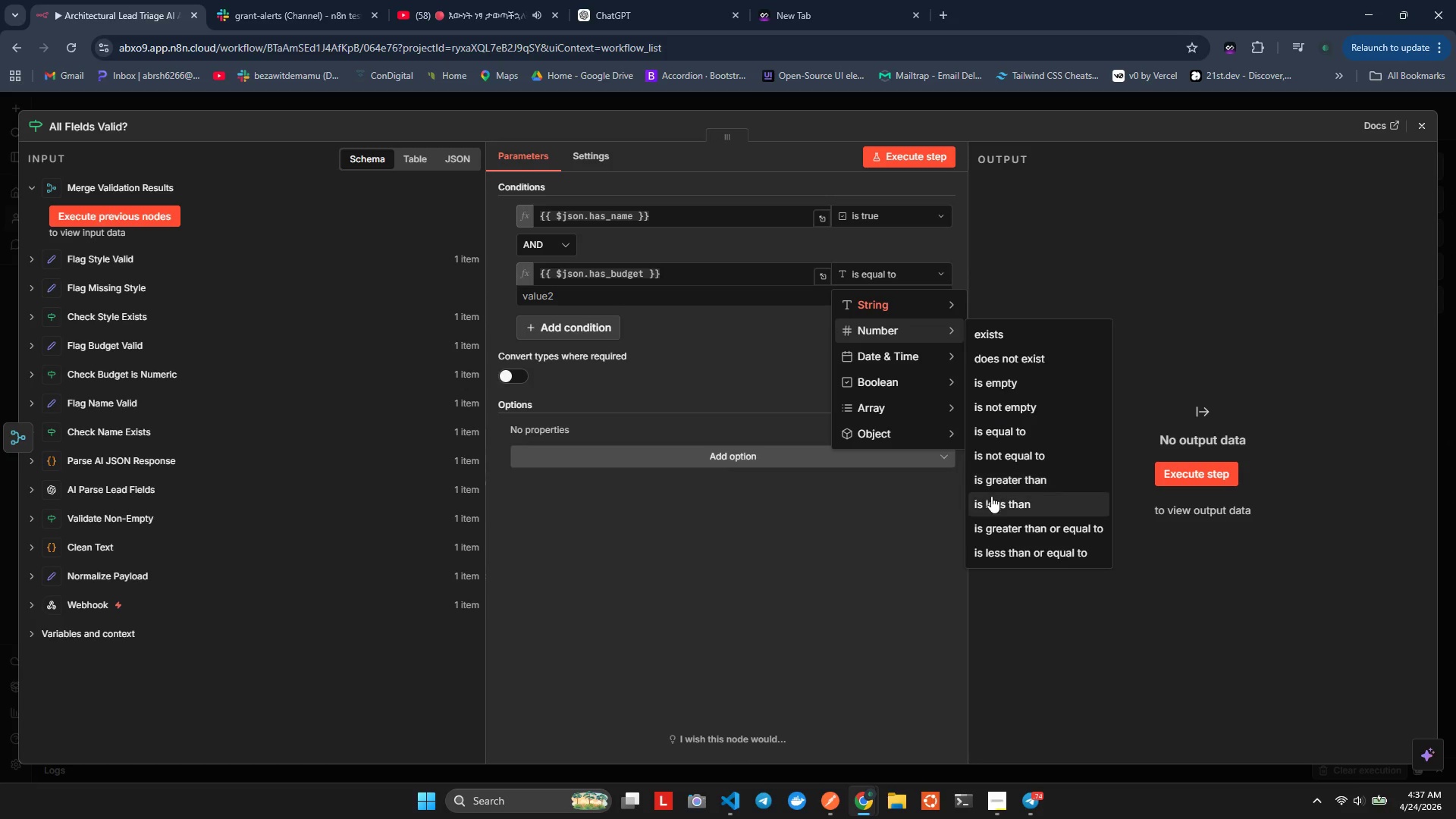 
left_click([994, 472])
 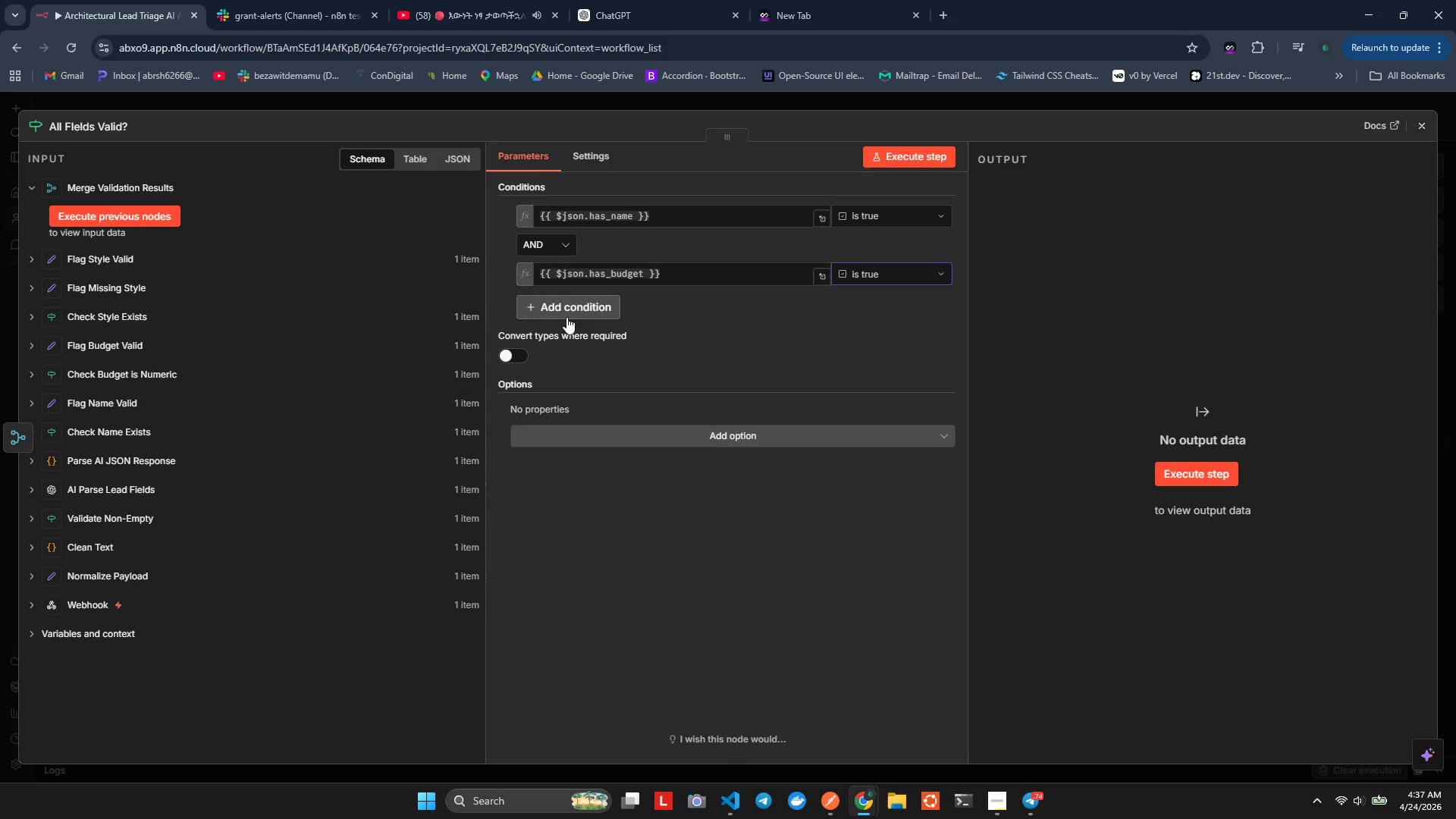 
left_click([551, 319])
 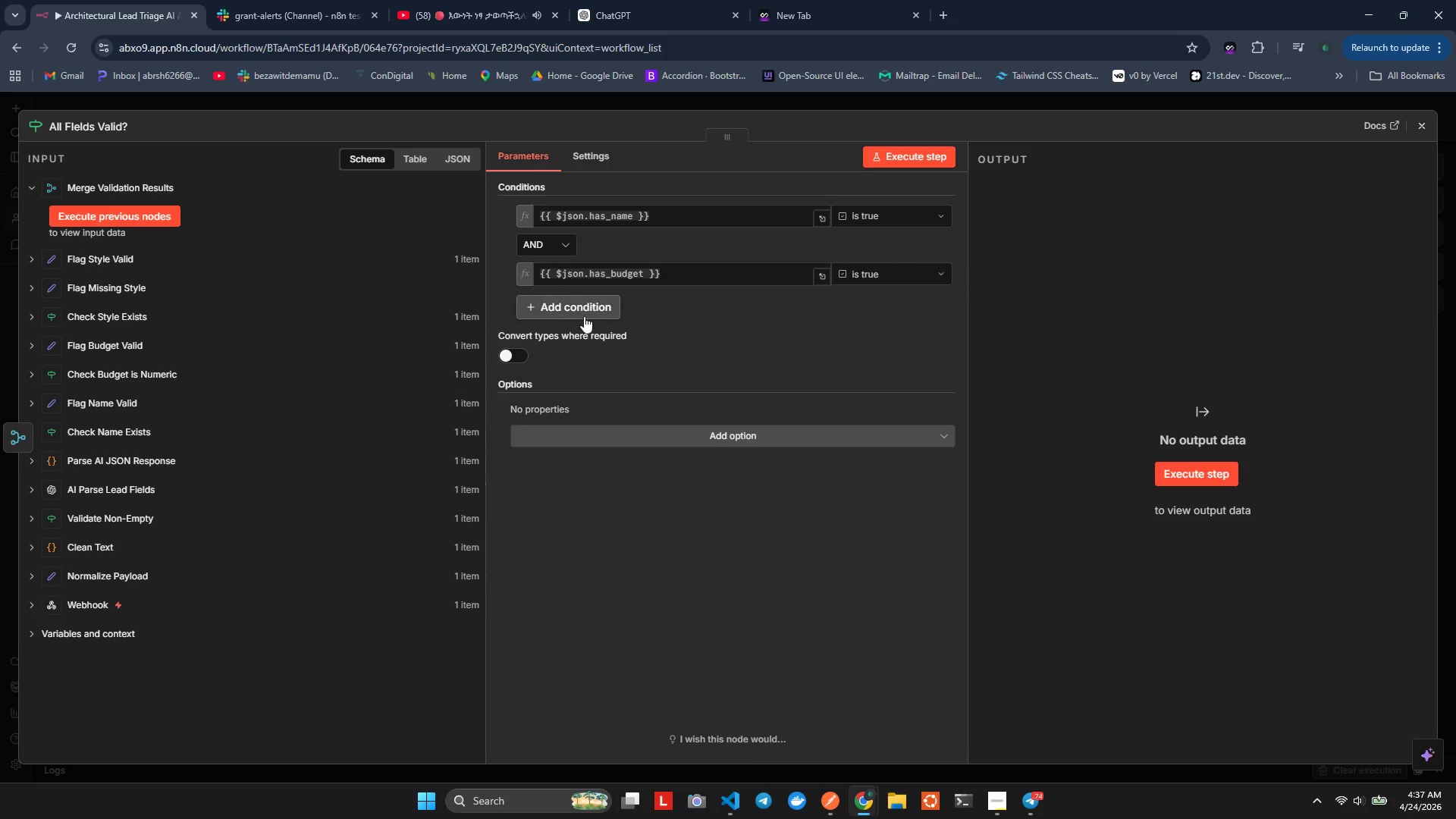 
left_click([568, 312])
 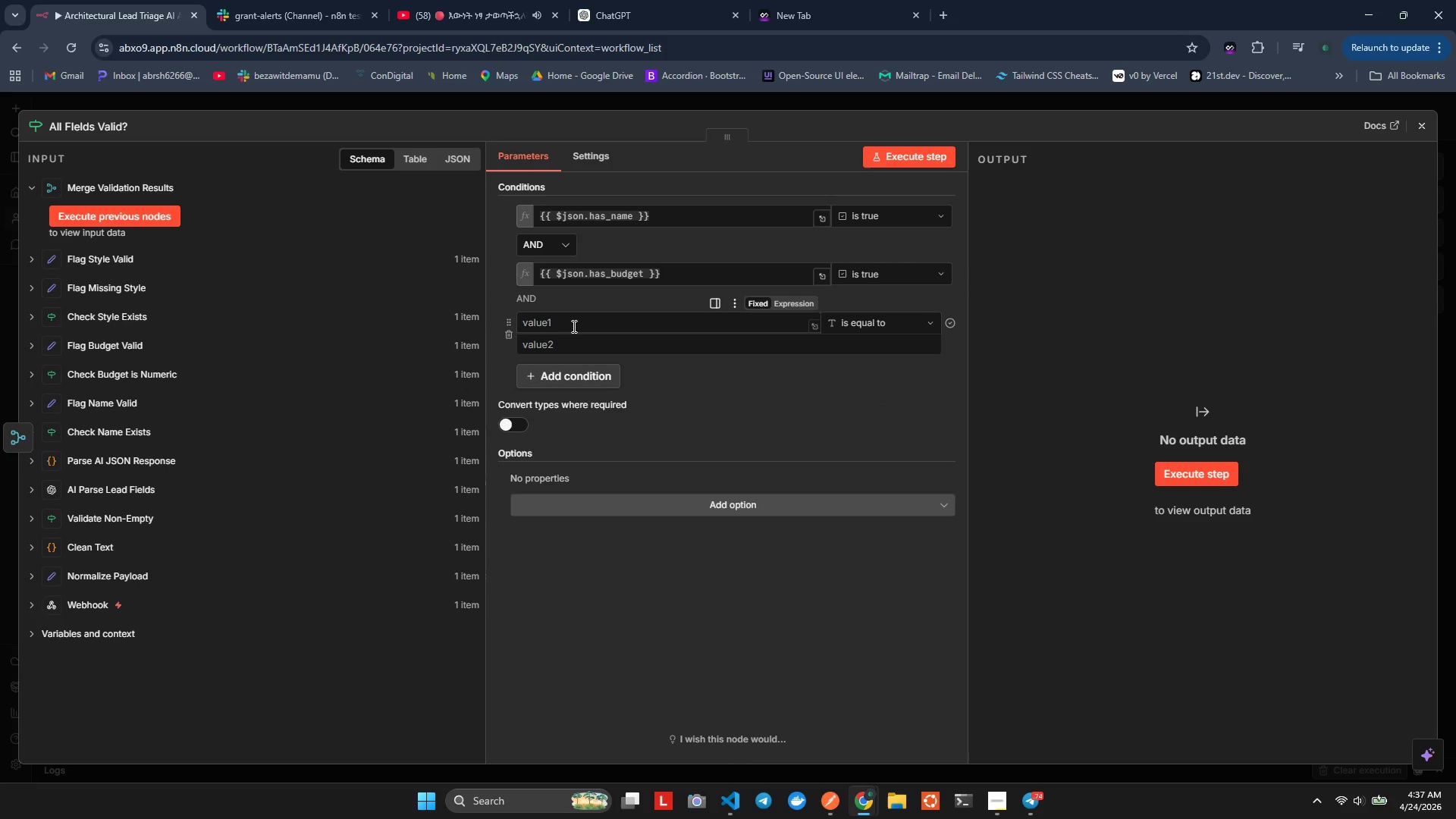 
left_click([573, 326])
 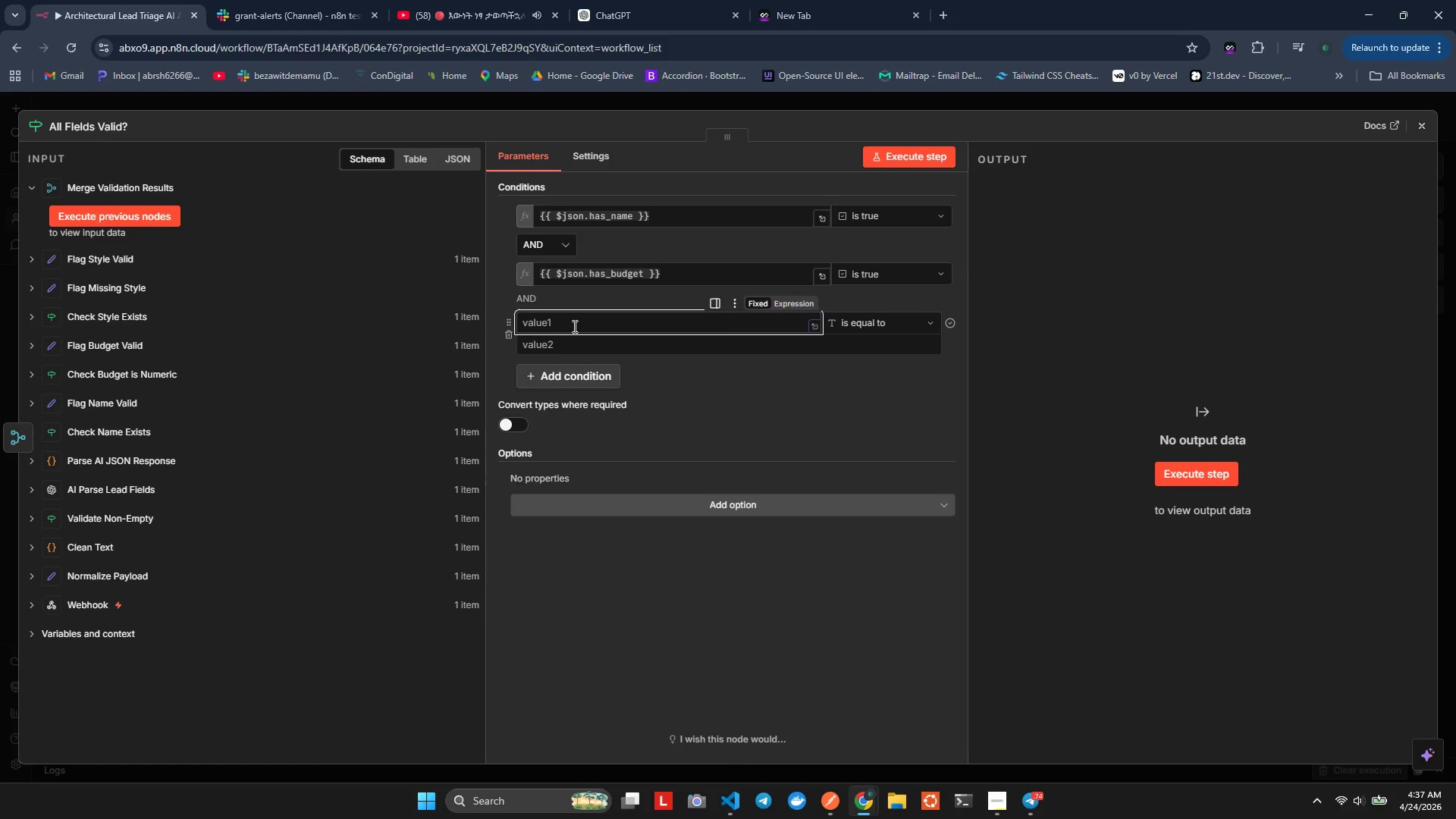 
key(Shift+BracketLeft)
 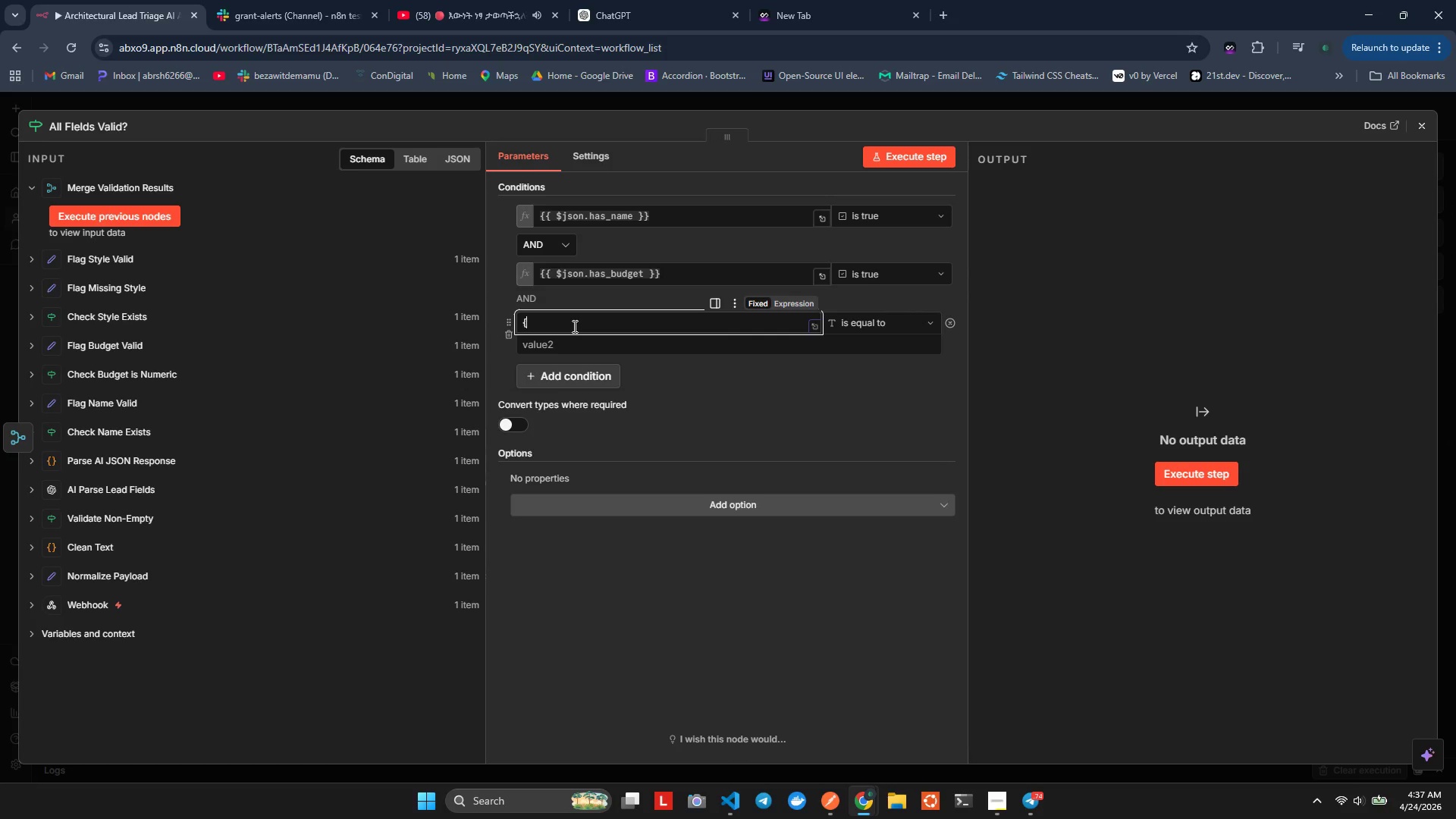 
key(Shift+BracketLeft)
 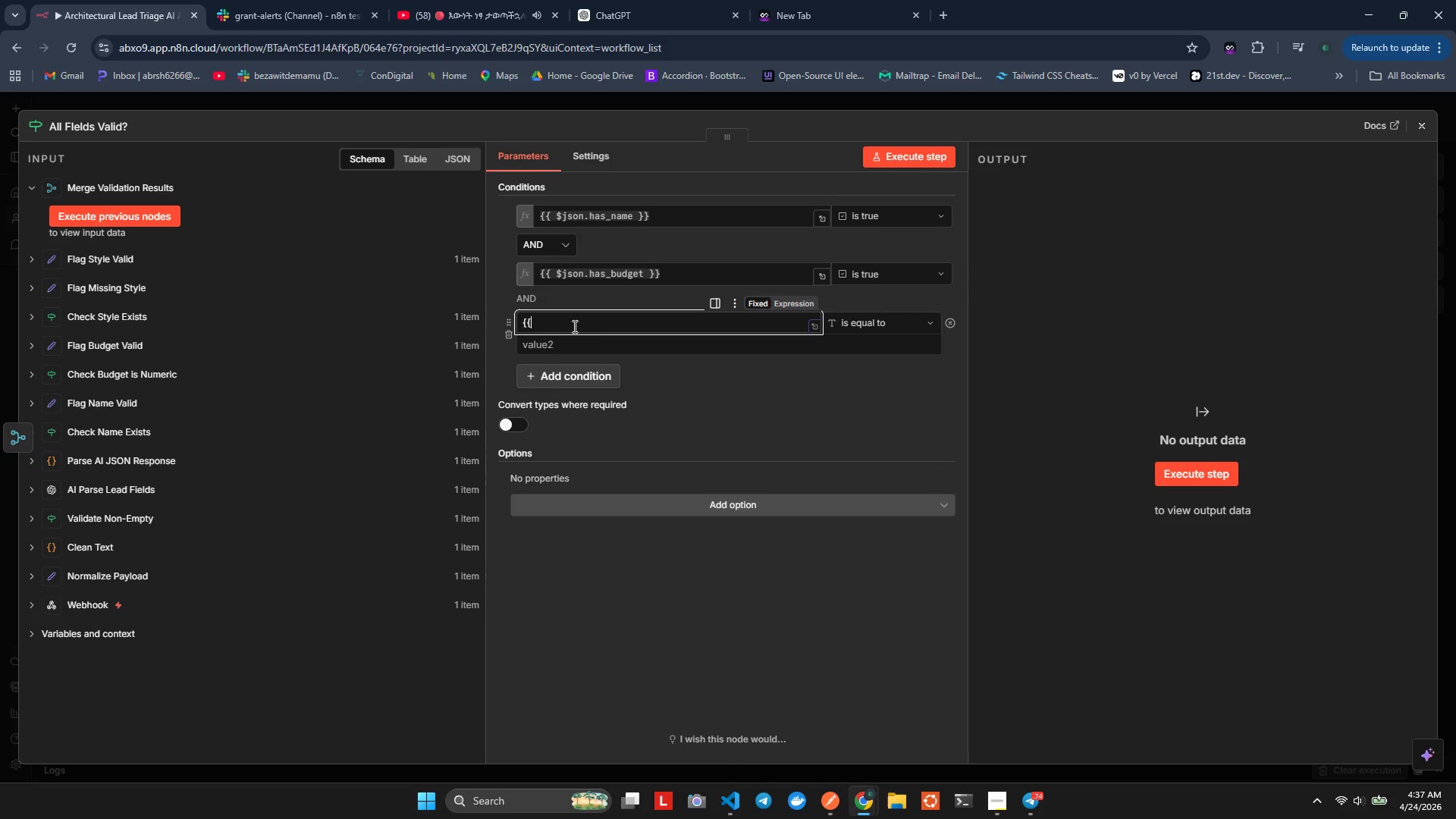 
key(Backspace)
 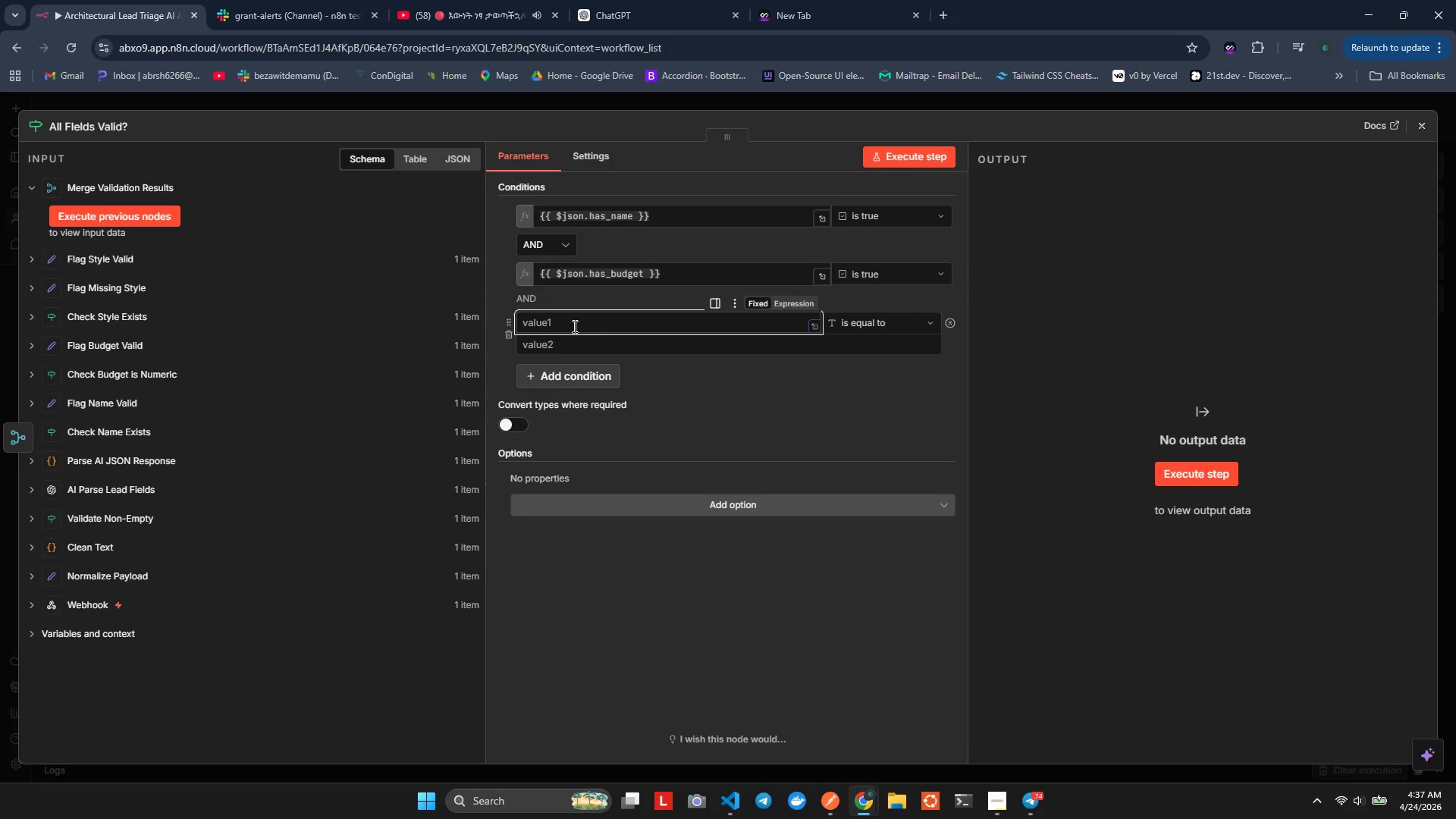 
key(Backspace)
 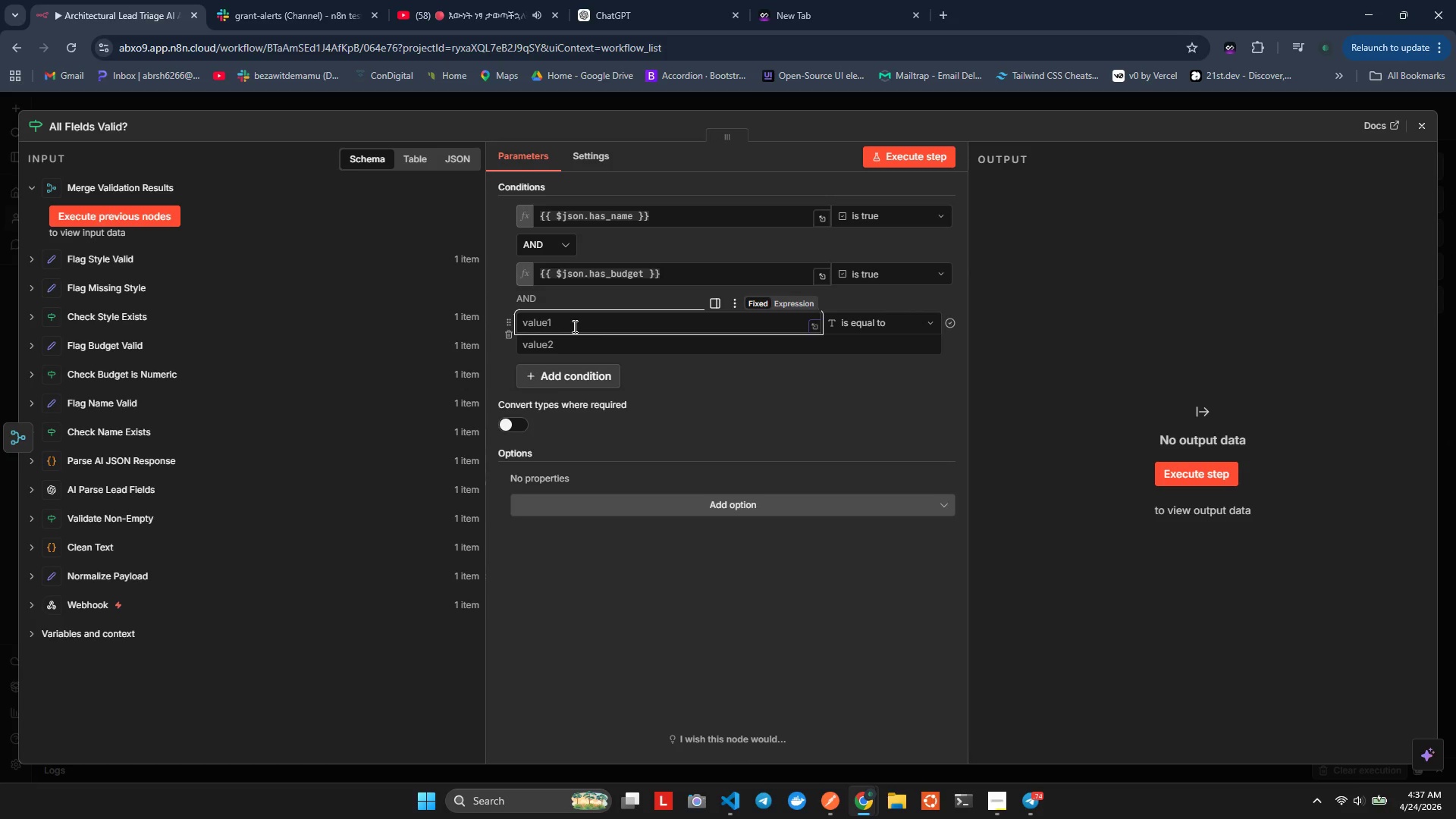 
key(Backspace)
 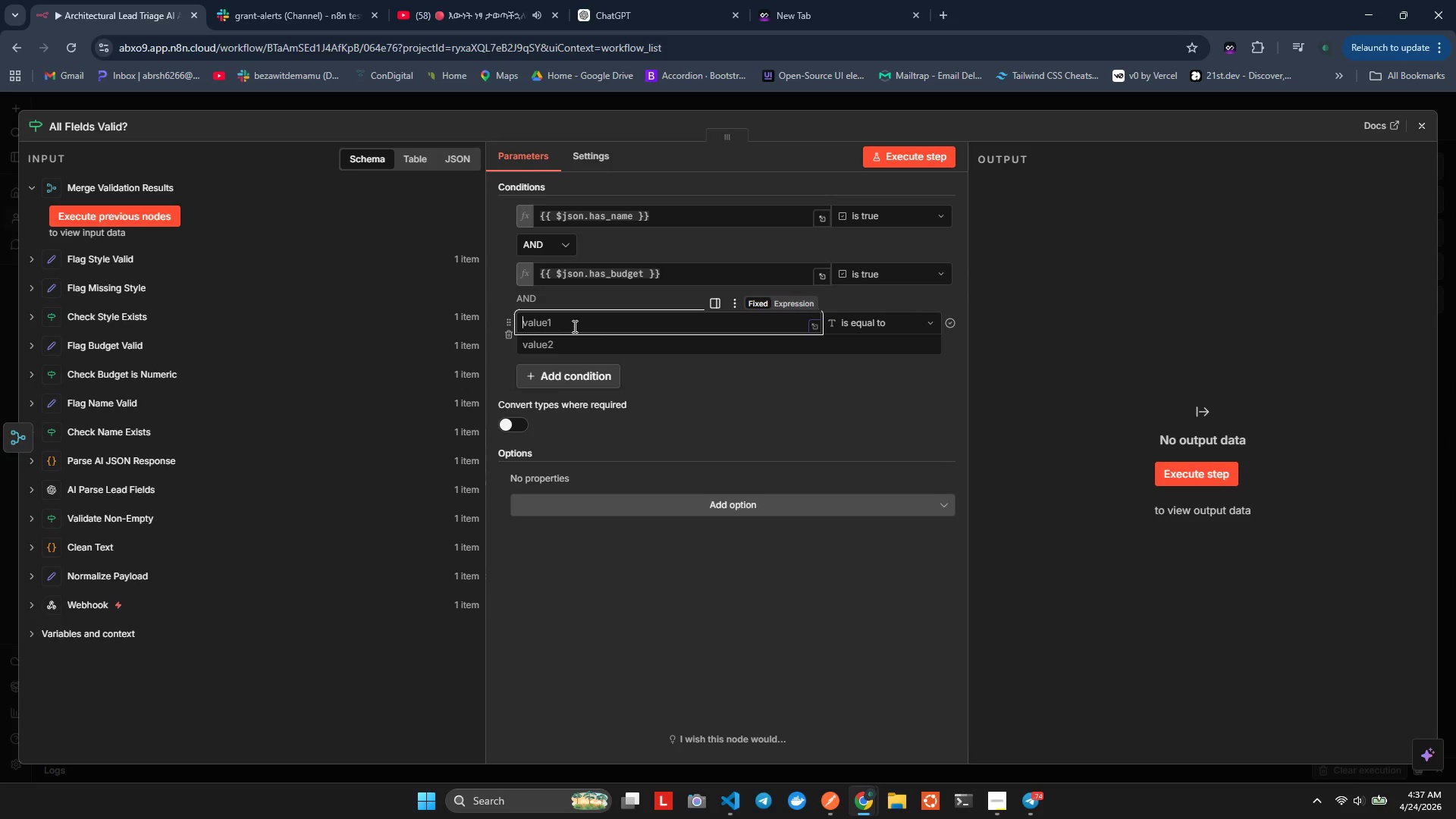 
key(Equal)
 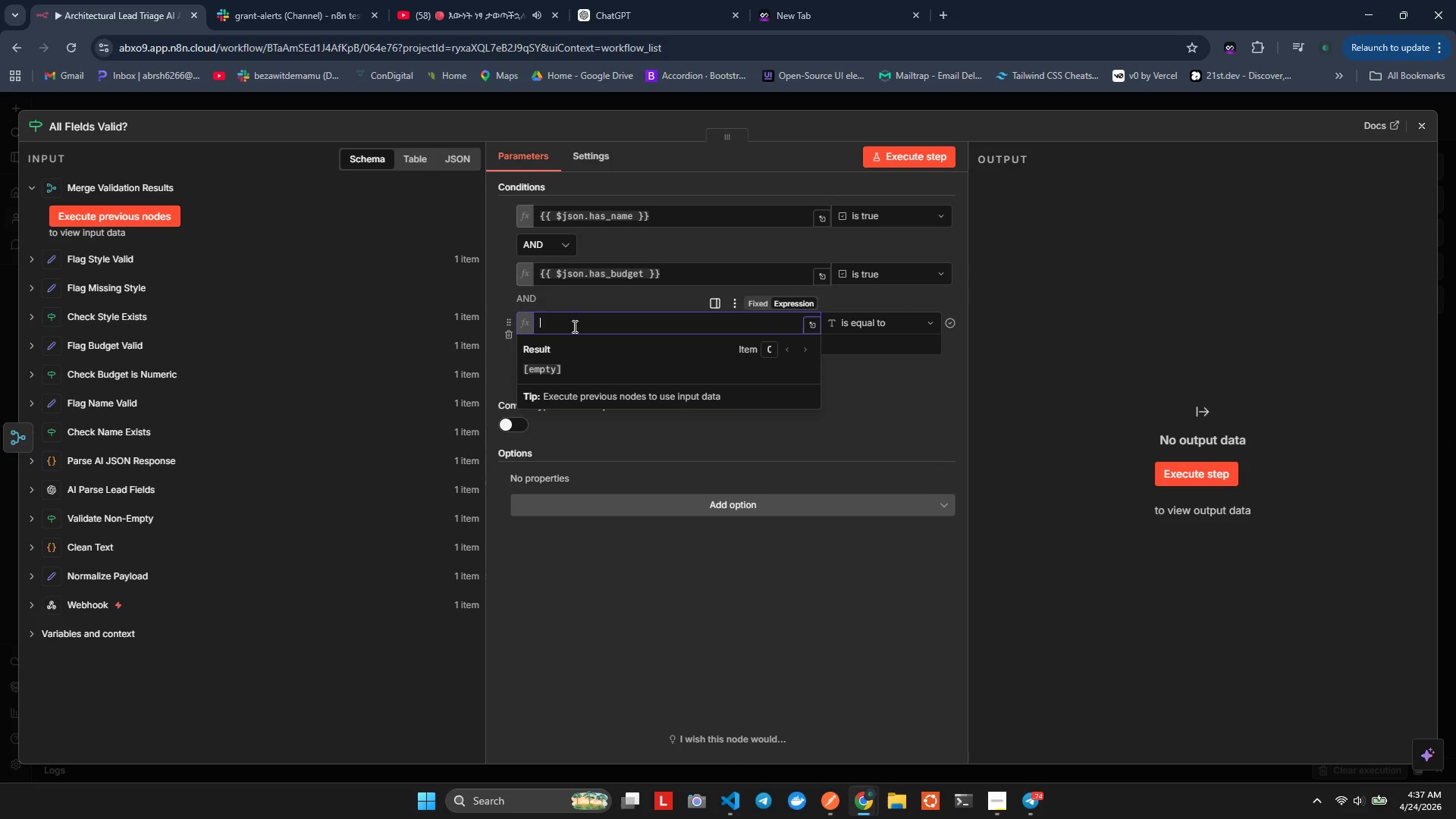 
hold_key(key=ShiftLeft, duration=0.41)
 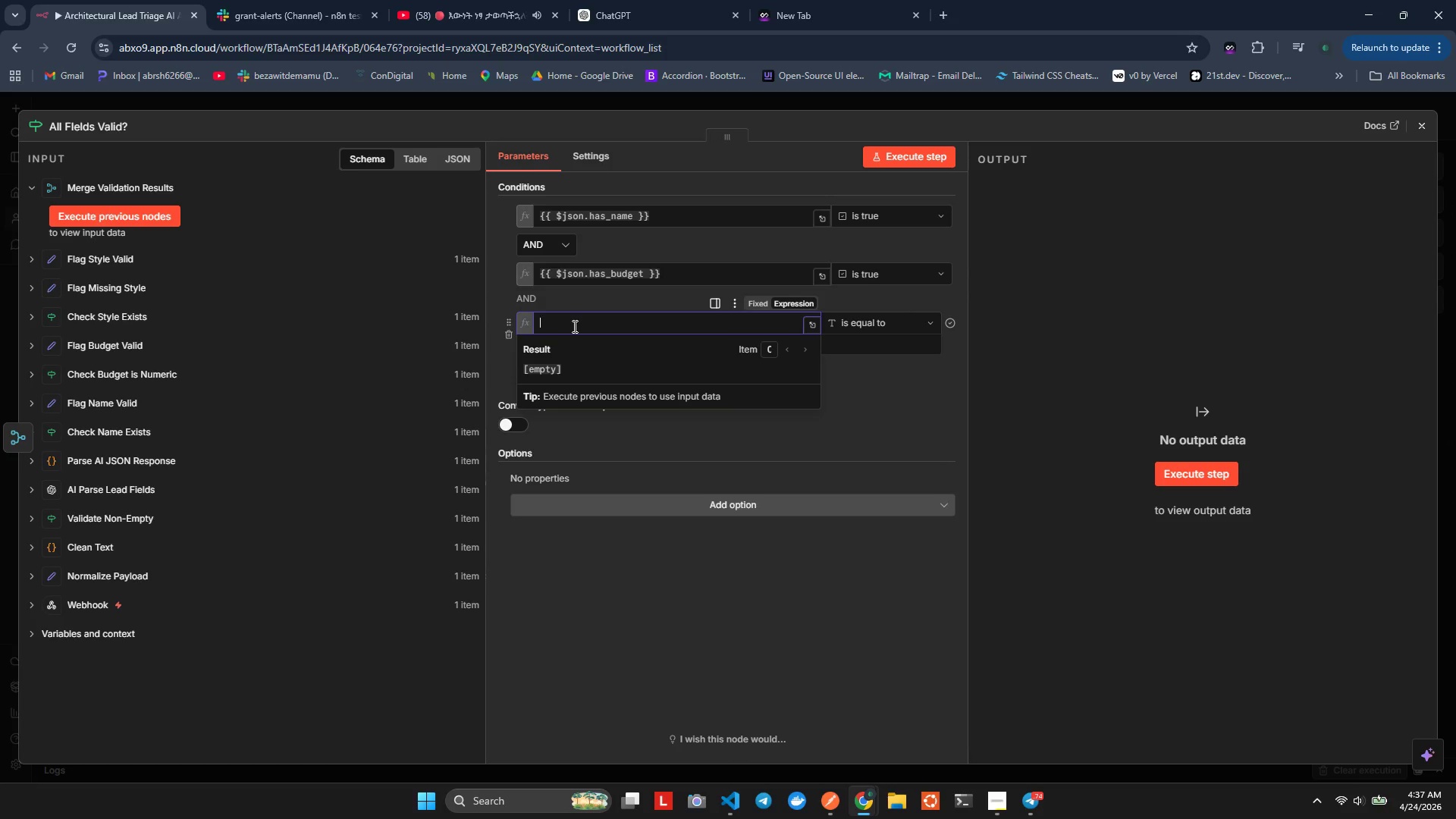 
key(Control+V)
 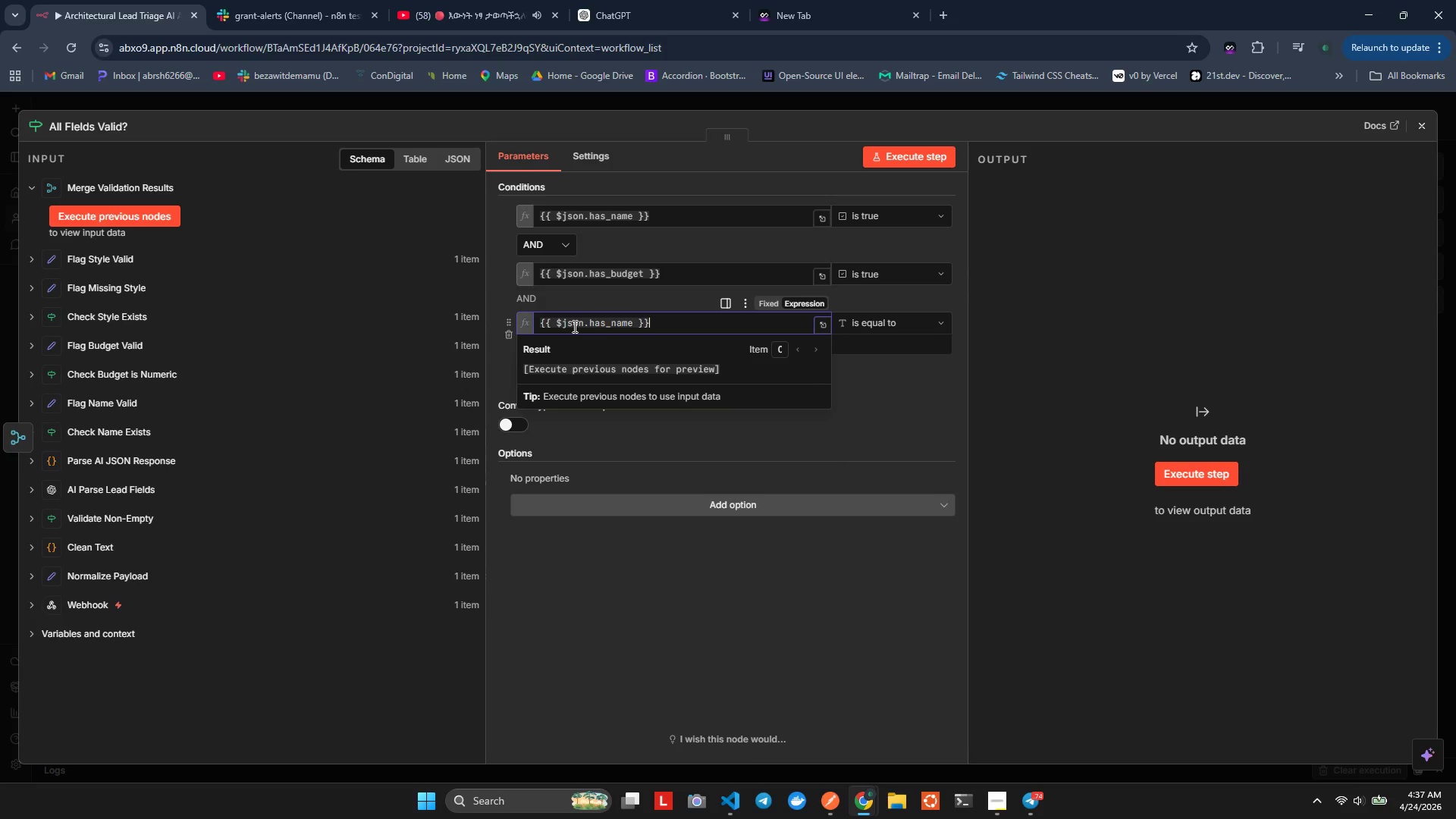 
key(ArrowLeft)
 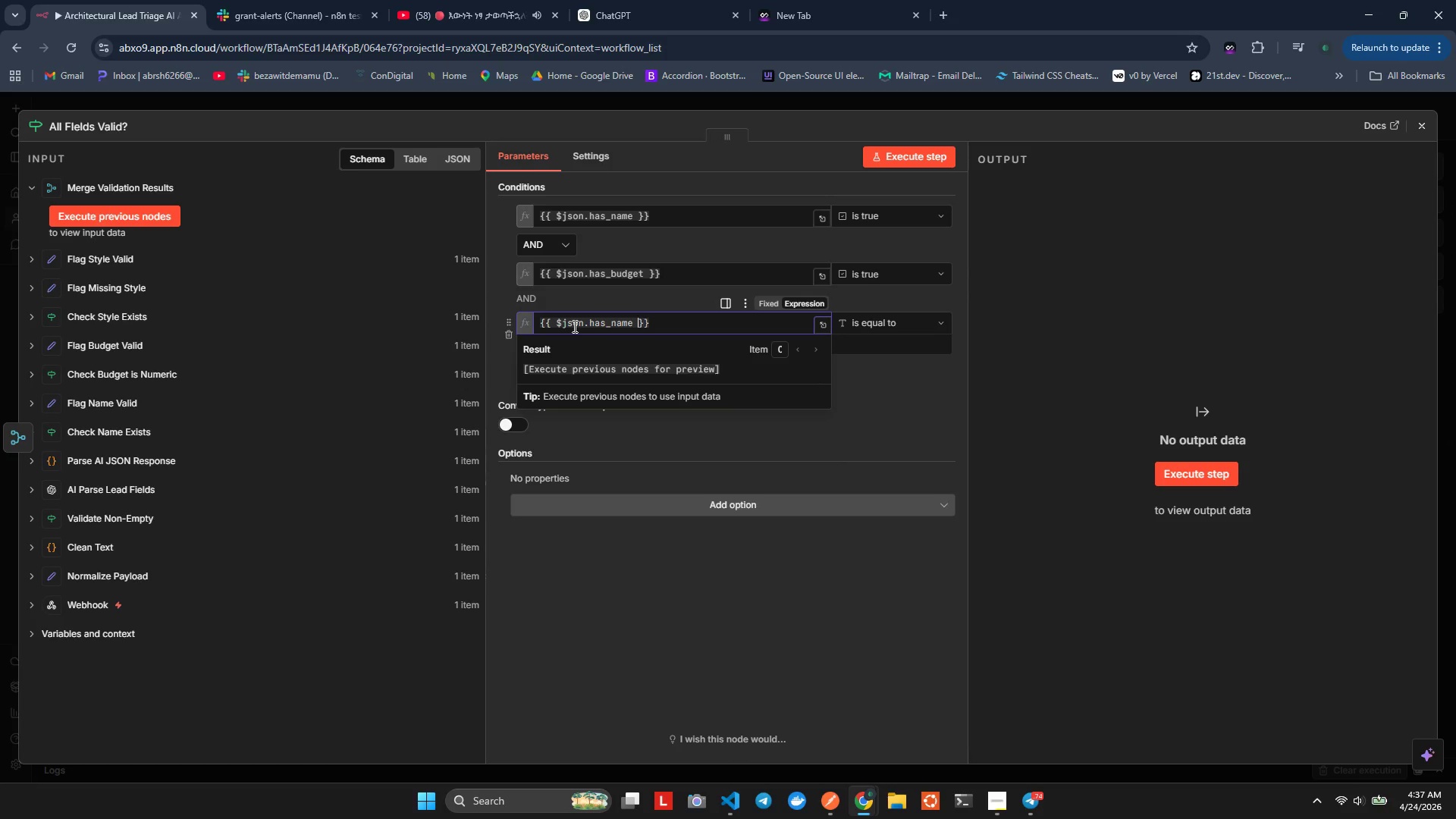 
key(ArrowLeft)
 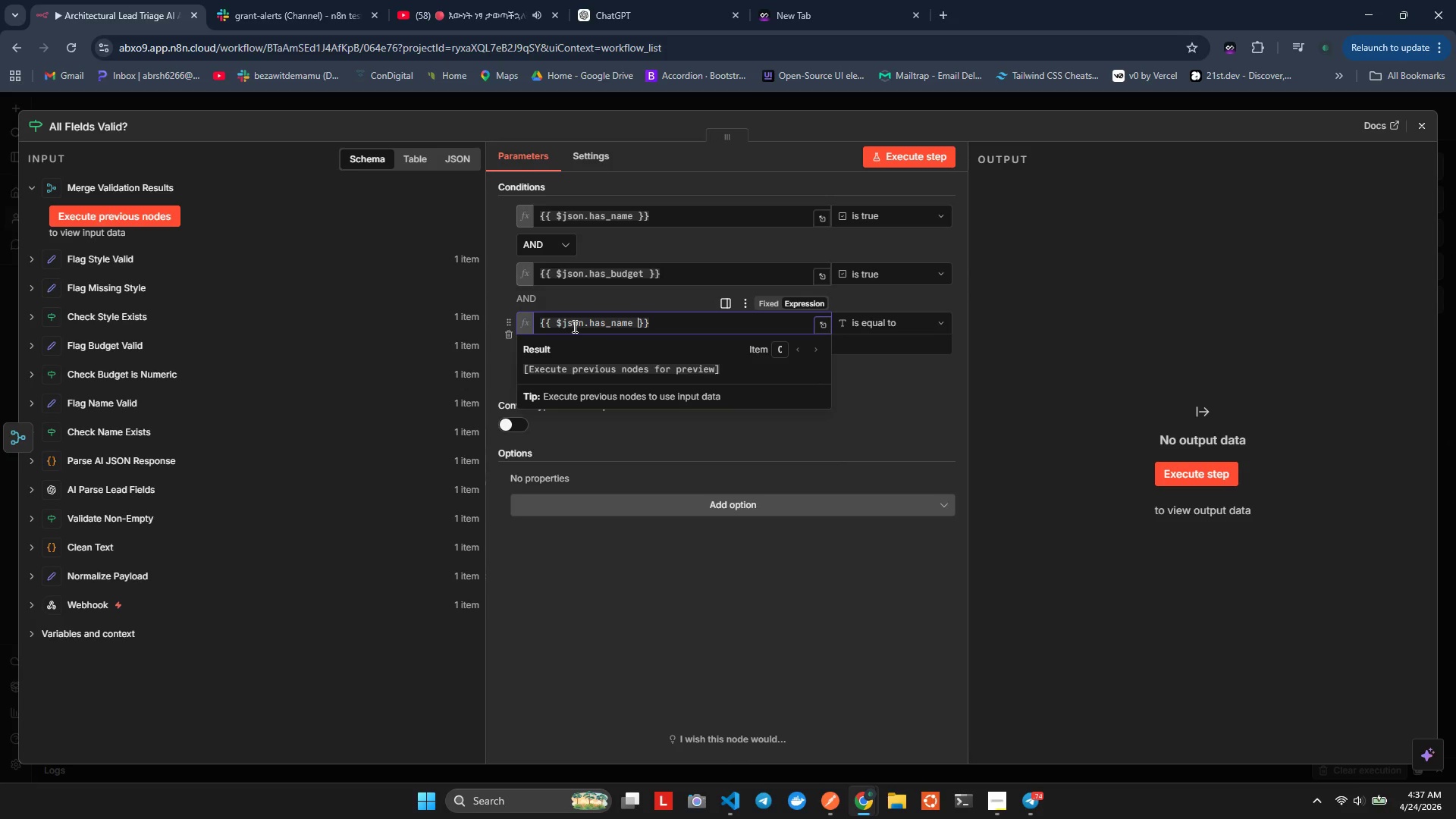 
key(ArrowLeft)
 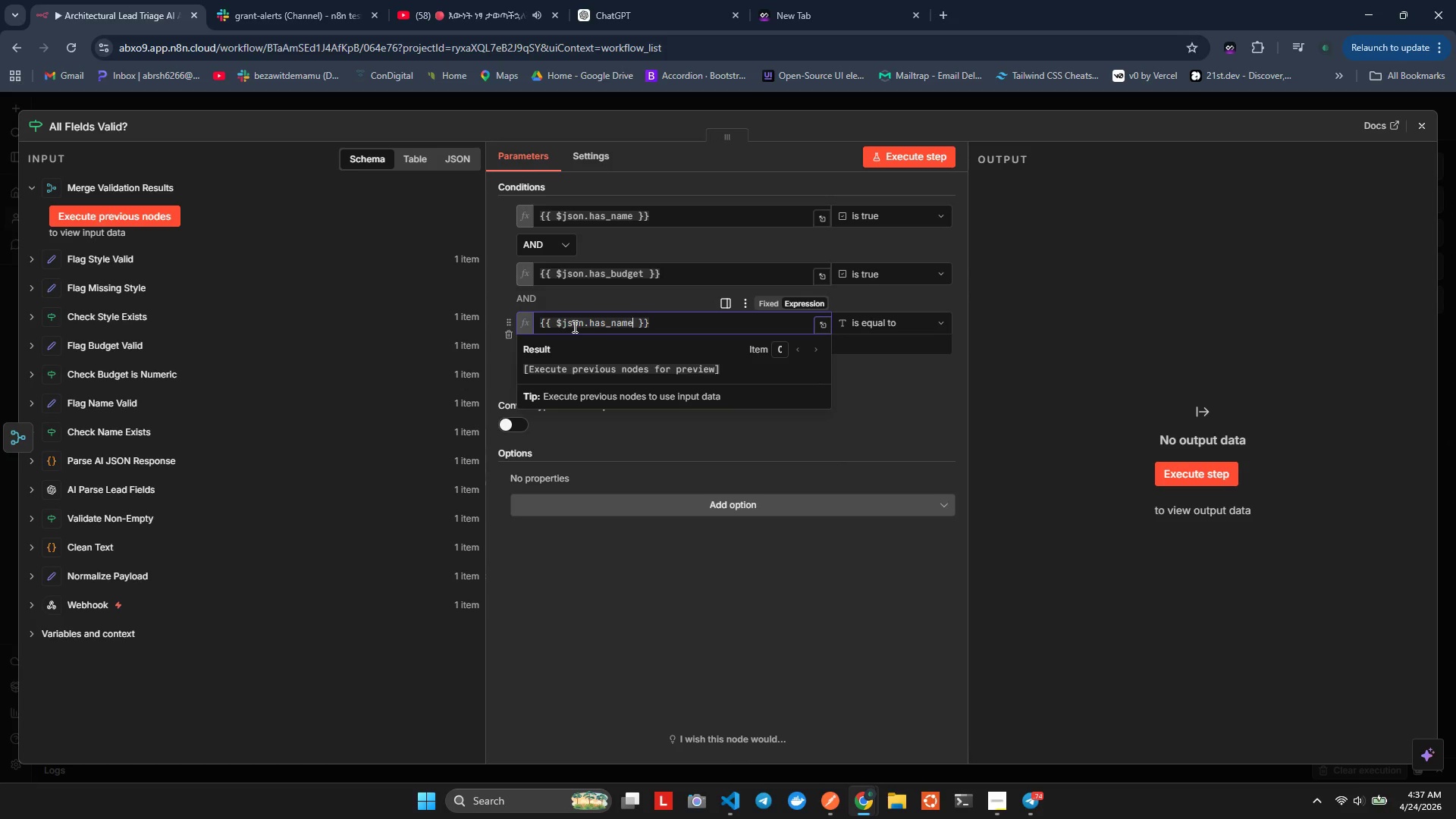 
key(Backspace)
key(Backspace)
key(Backspace)
key(Backspace)
key(Backspace)
type(_style)
 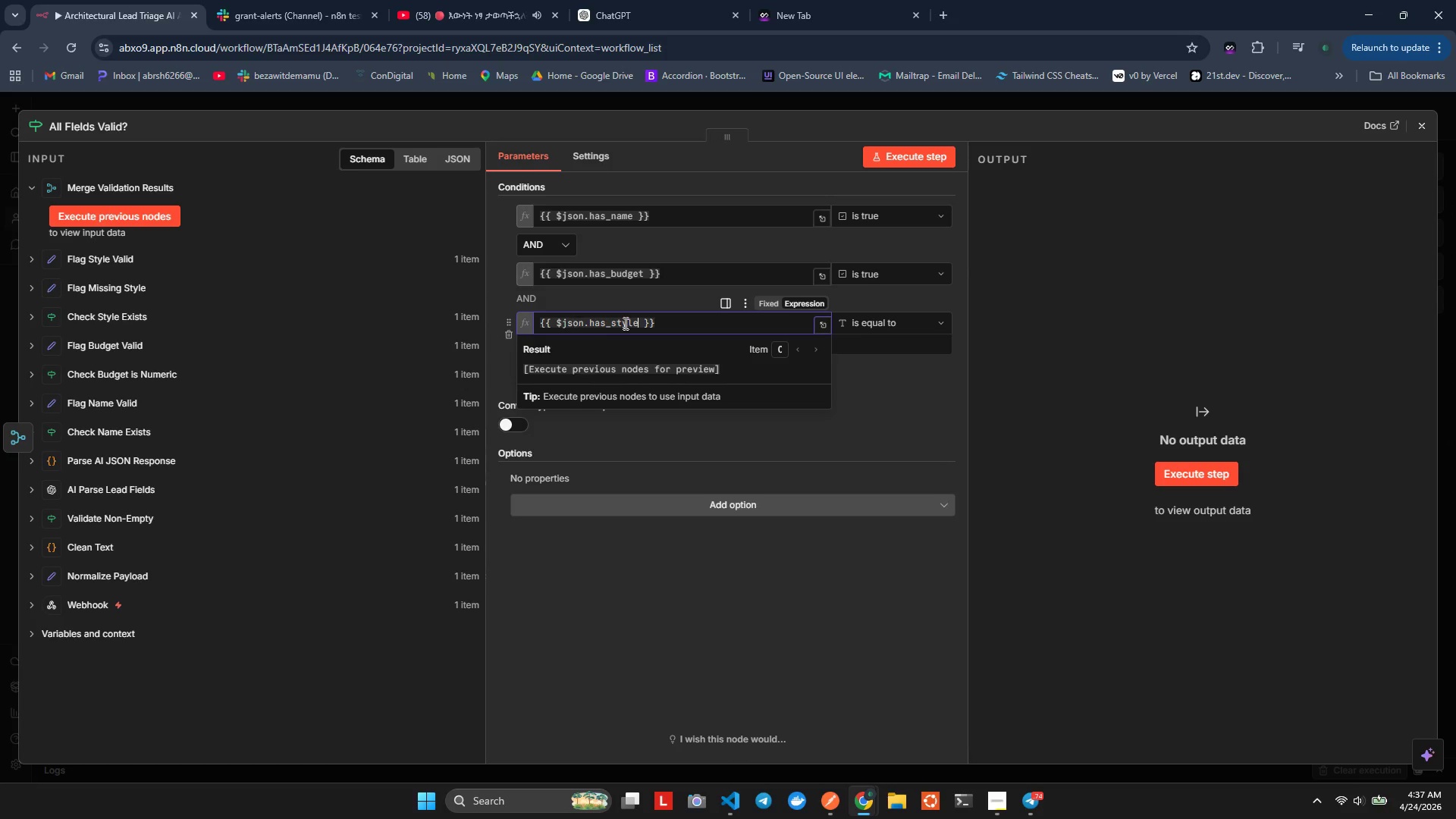 
left_click([893, 328])
 